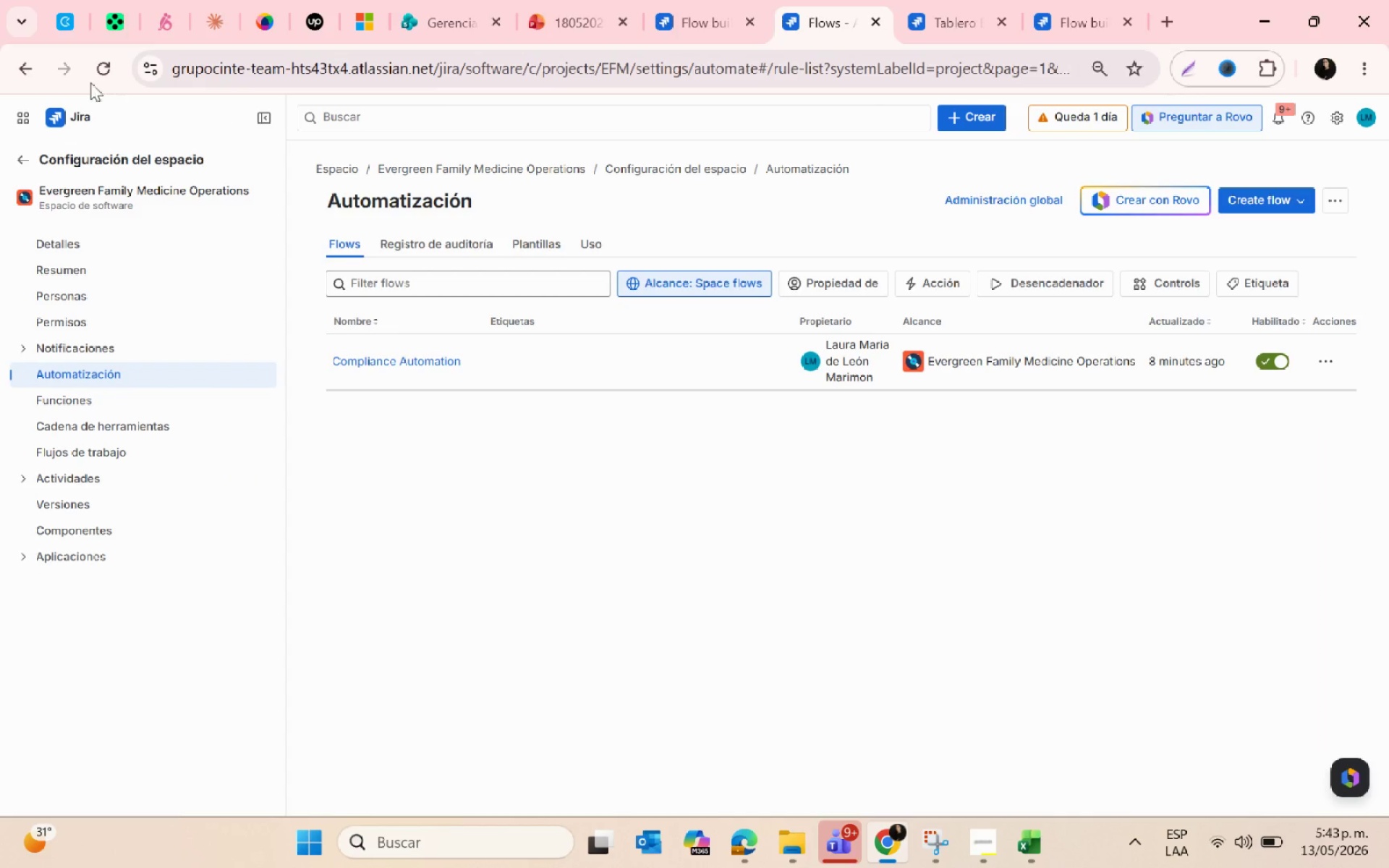 
left_click([95, 63])
 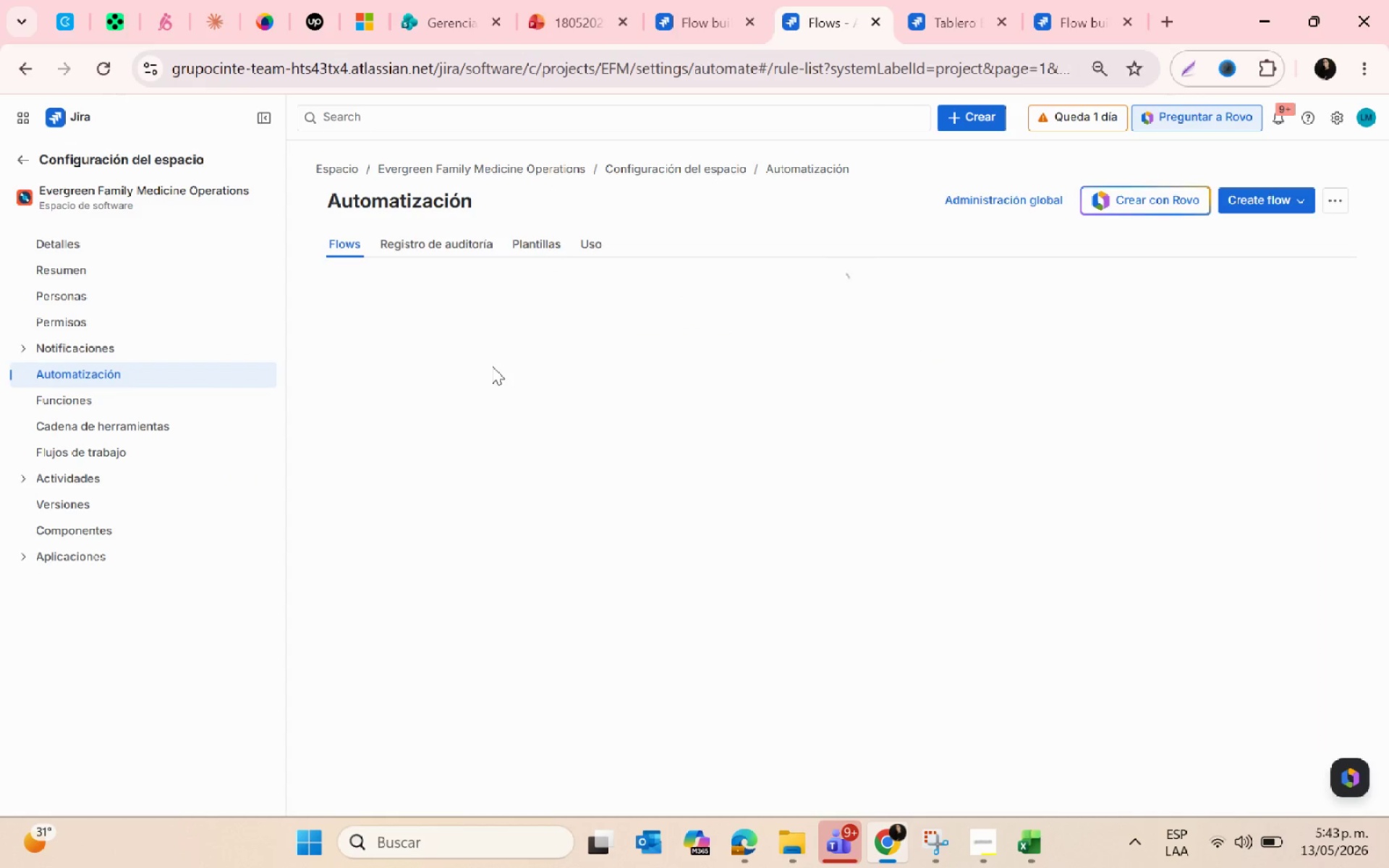 
wait(5.53)
 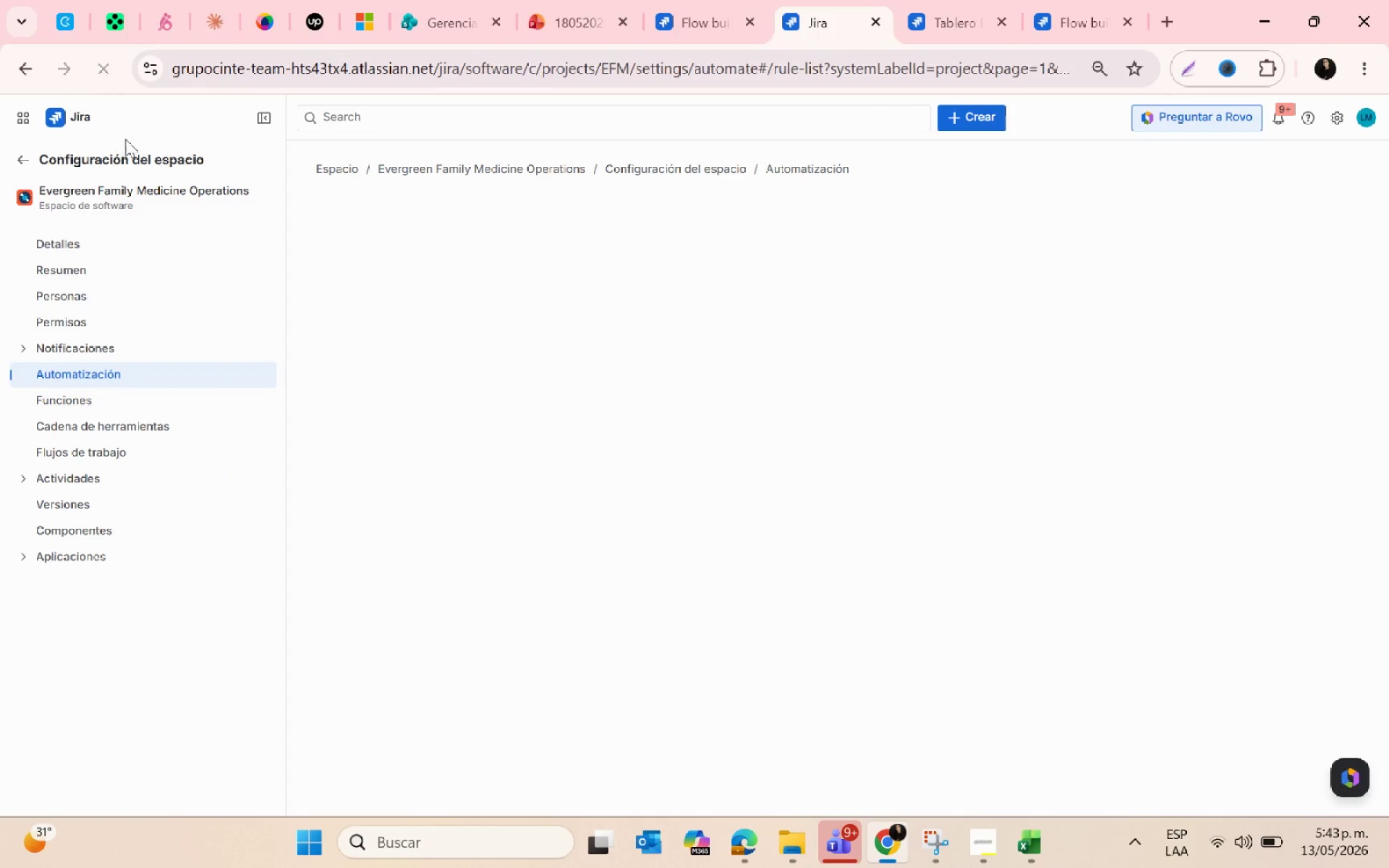 
left_click([450, 366])
 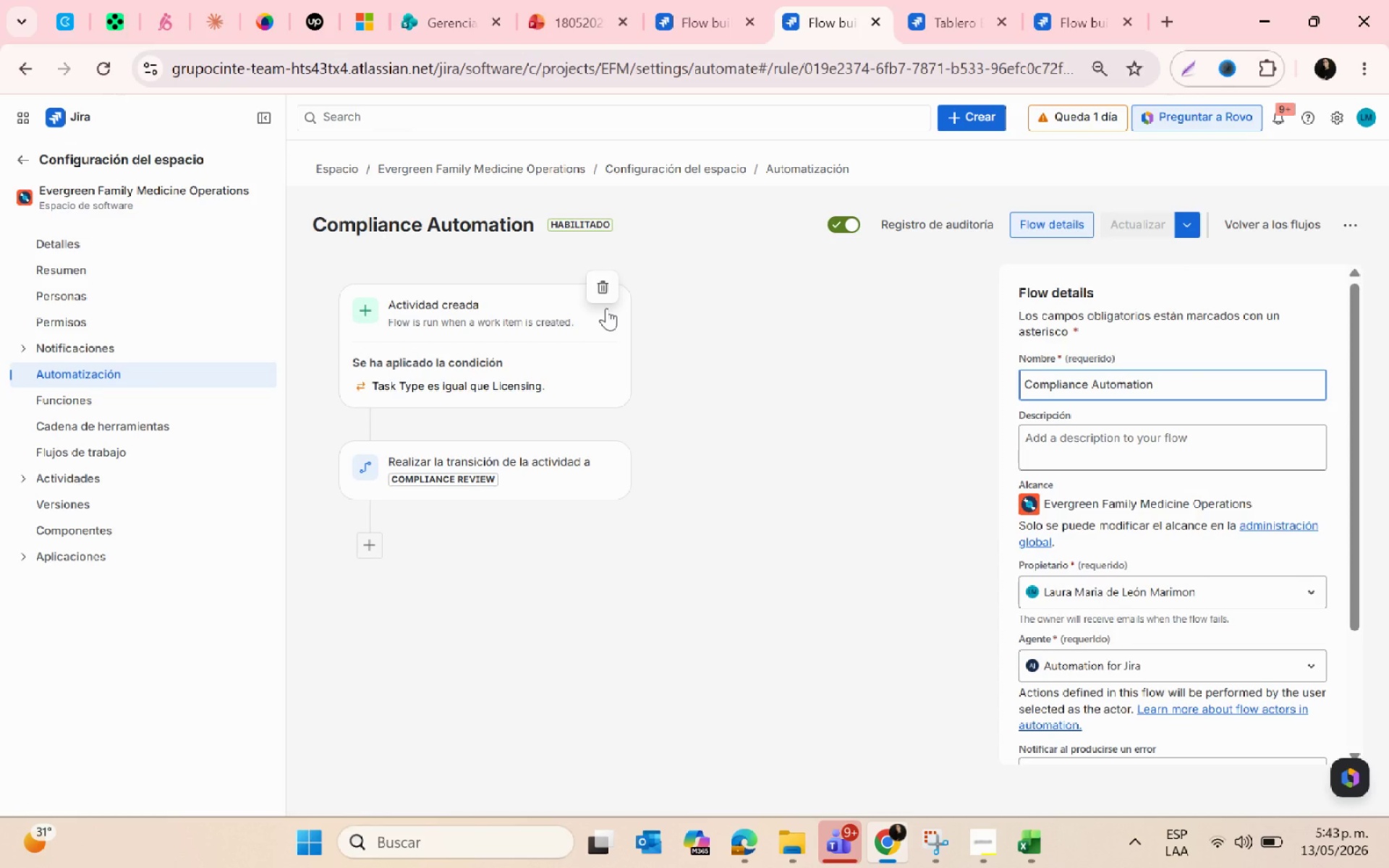 
scroll: coordinate [1137, 589], scroll_direction: down, amount: 3.0
 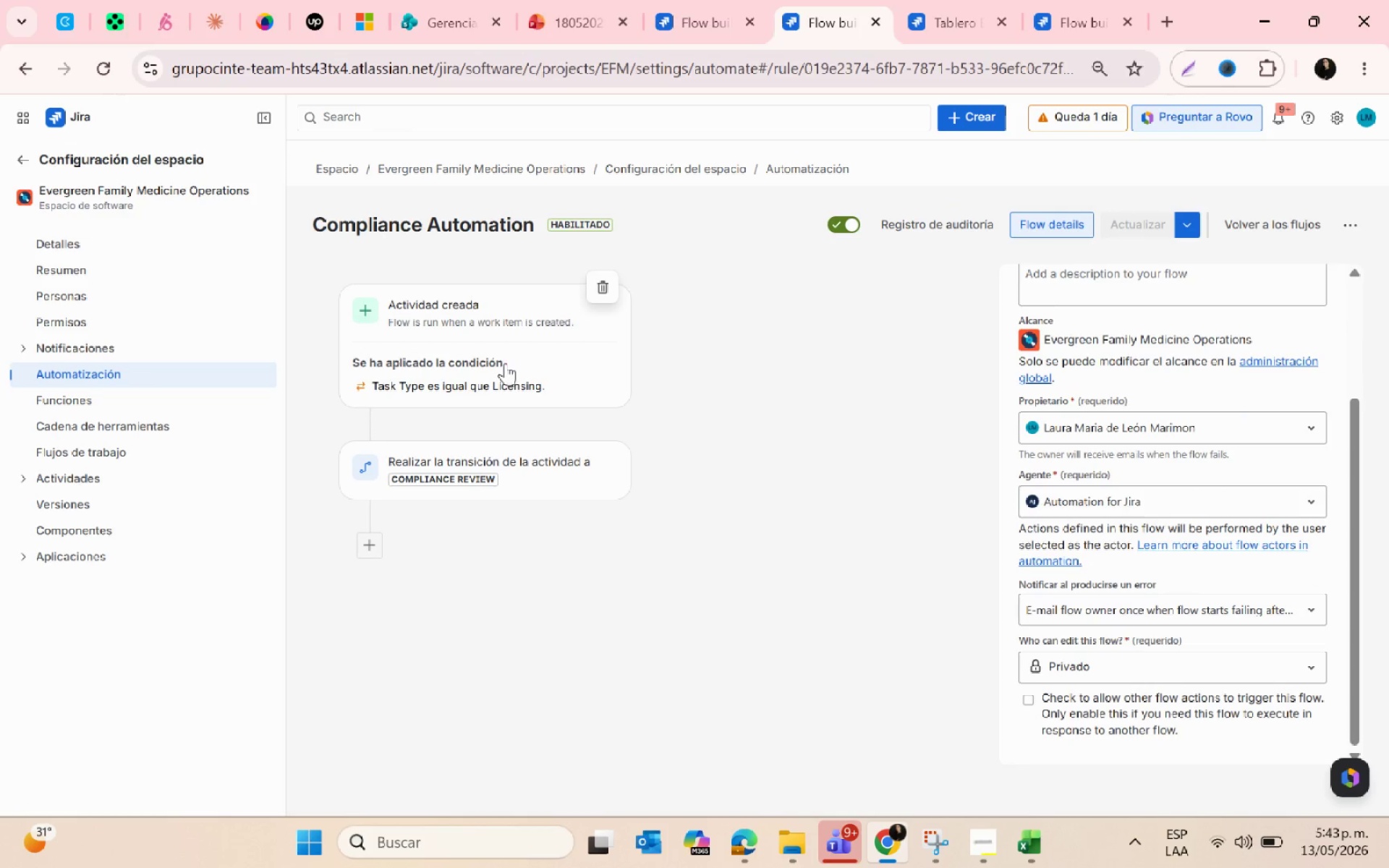 
left_click([522, 383])
 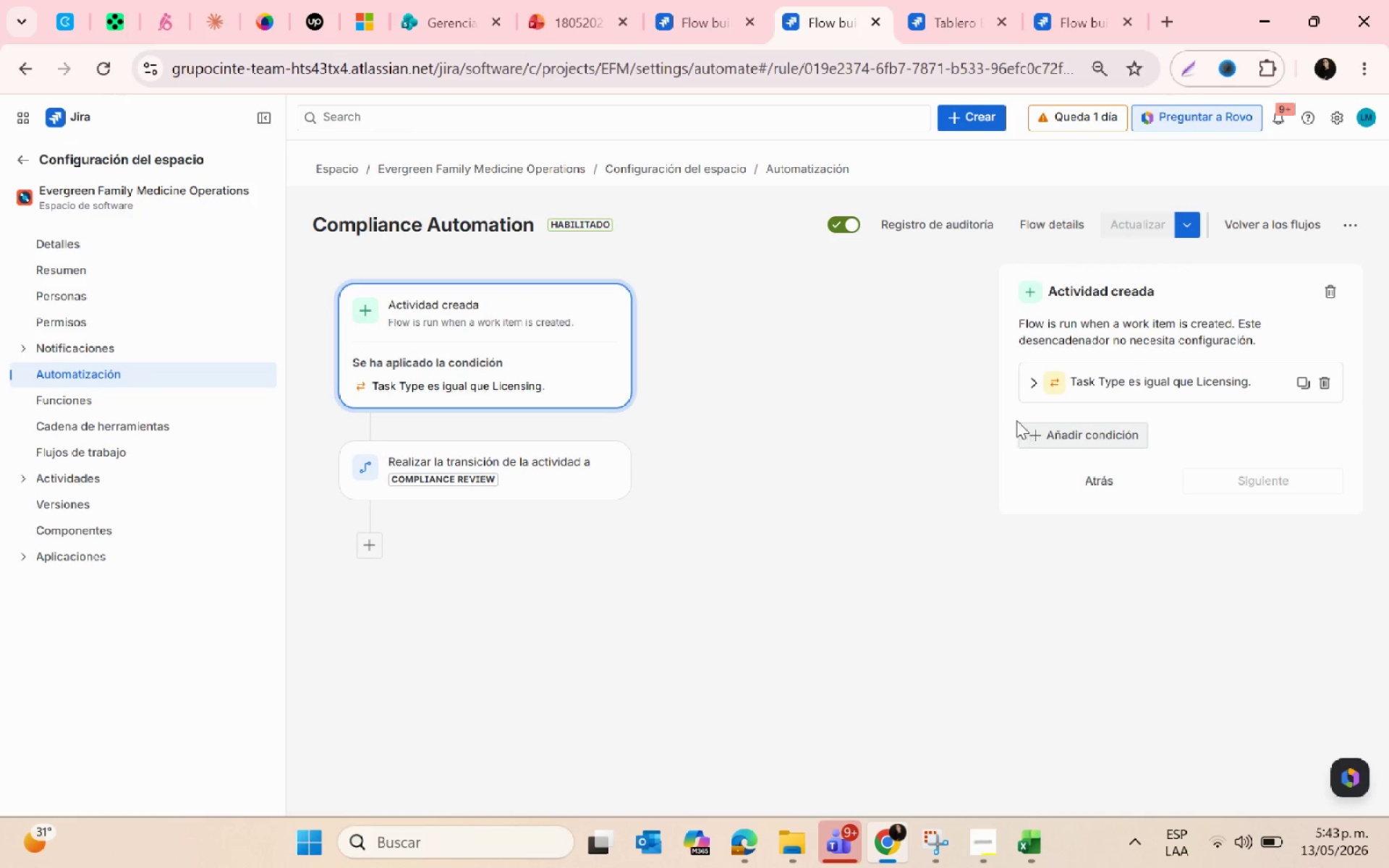 
left_click([1035, 380])
 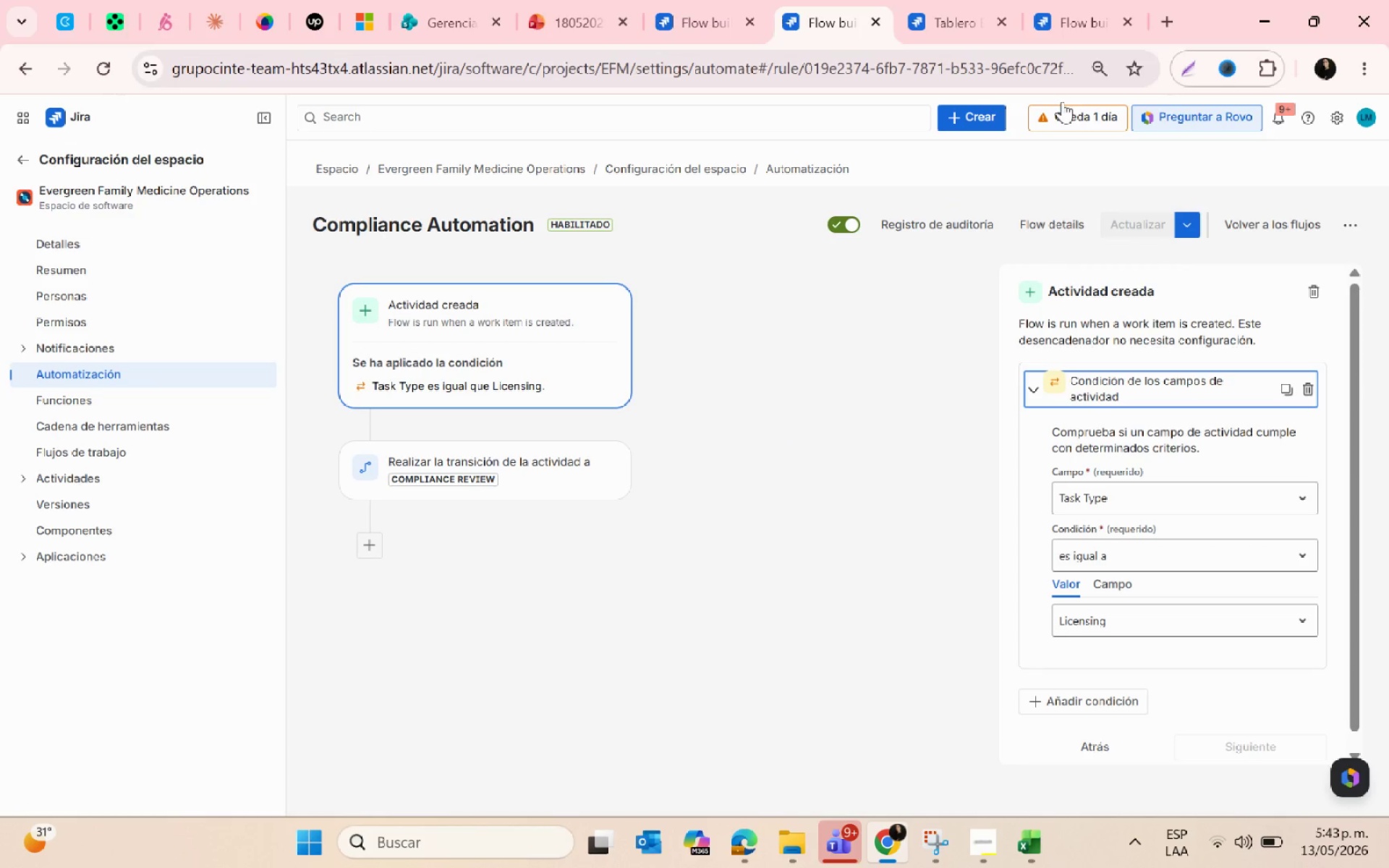 
left_click([1063, 18])
 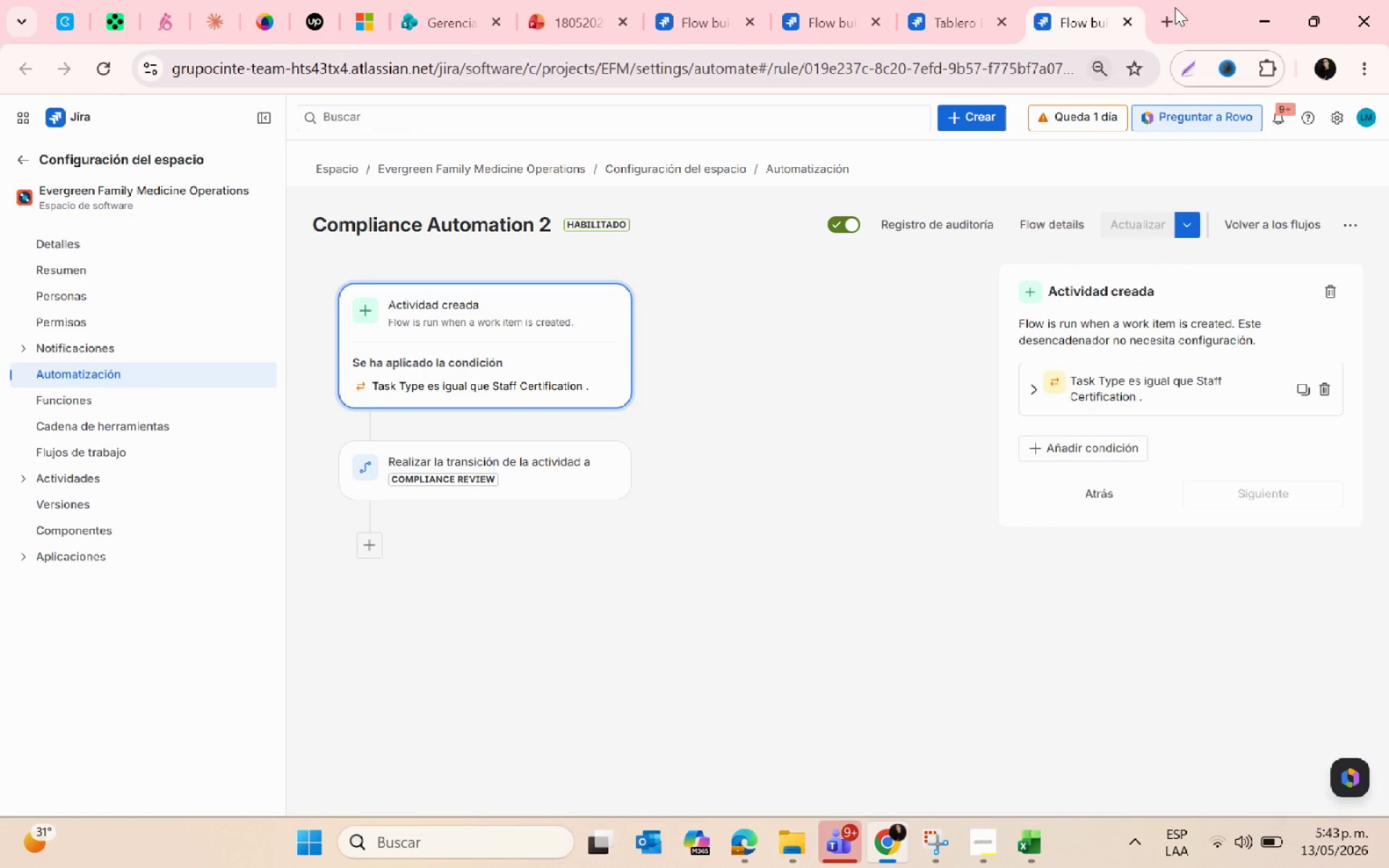 
left_click([1134, 17])
 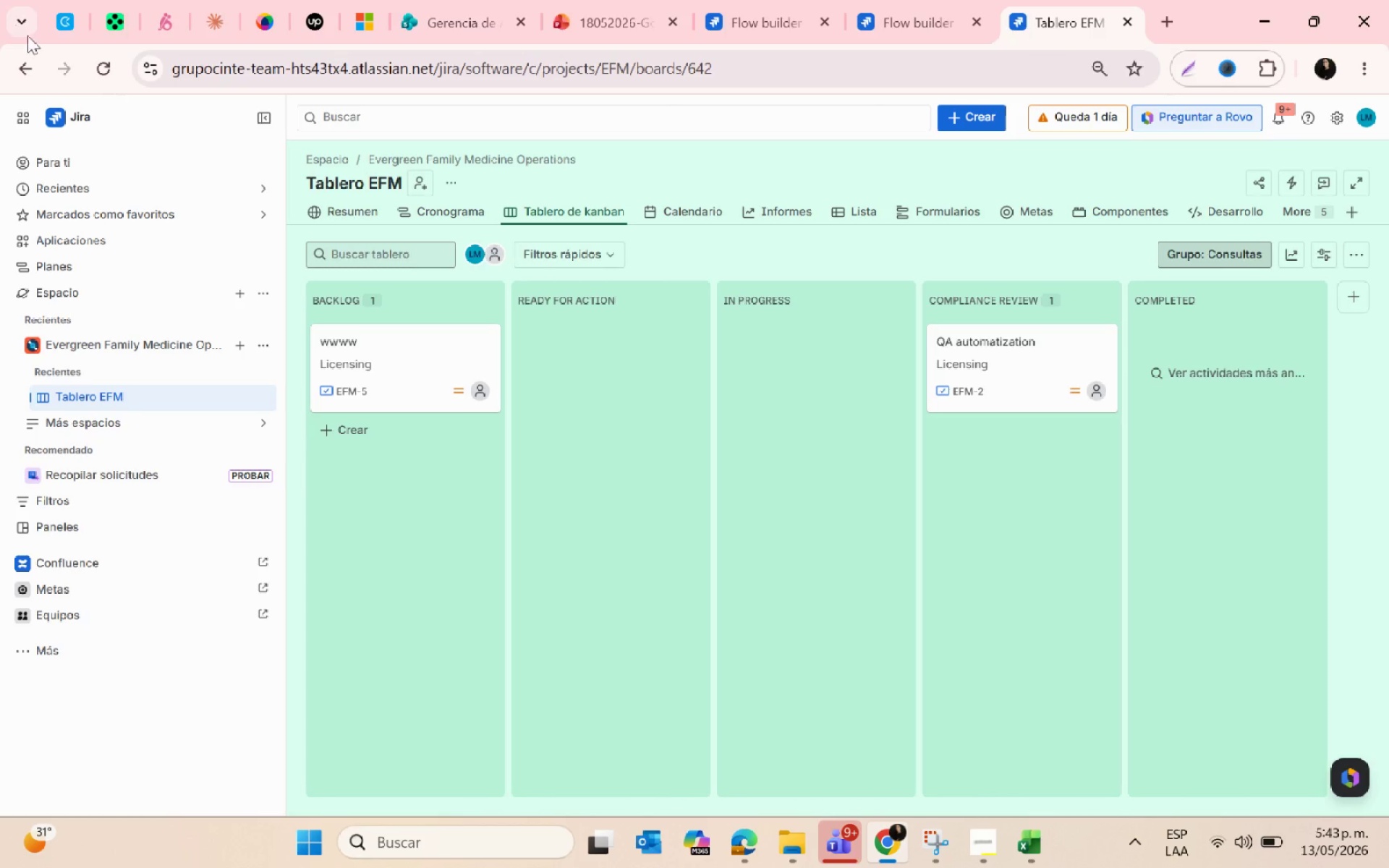 
left_click([91, 74])
 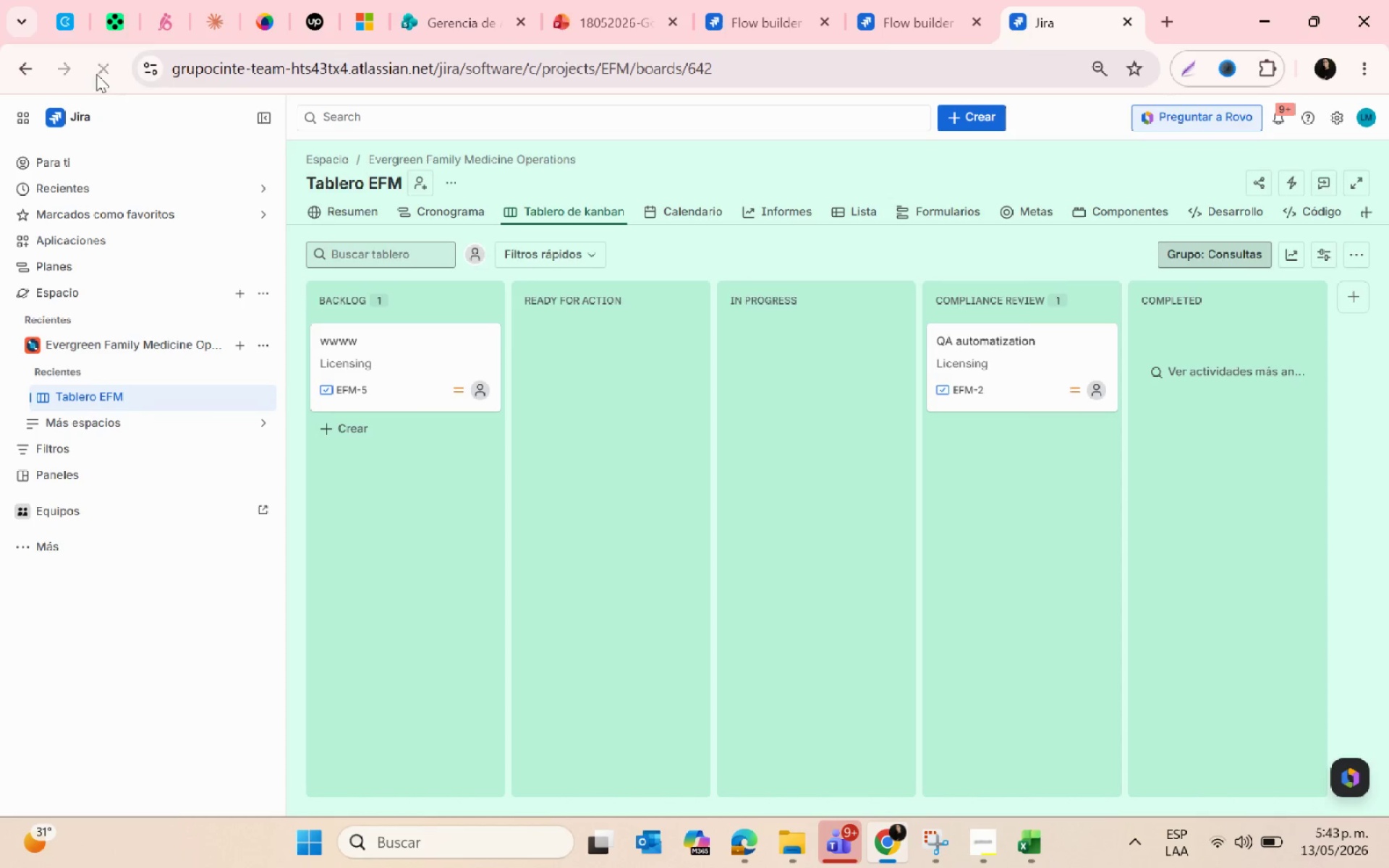 
left_click([914, 1])
 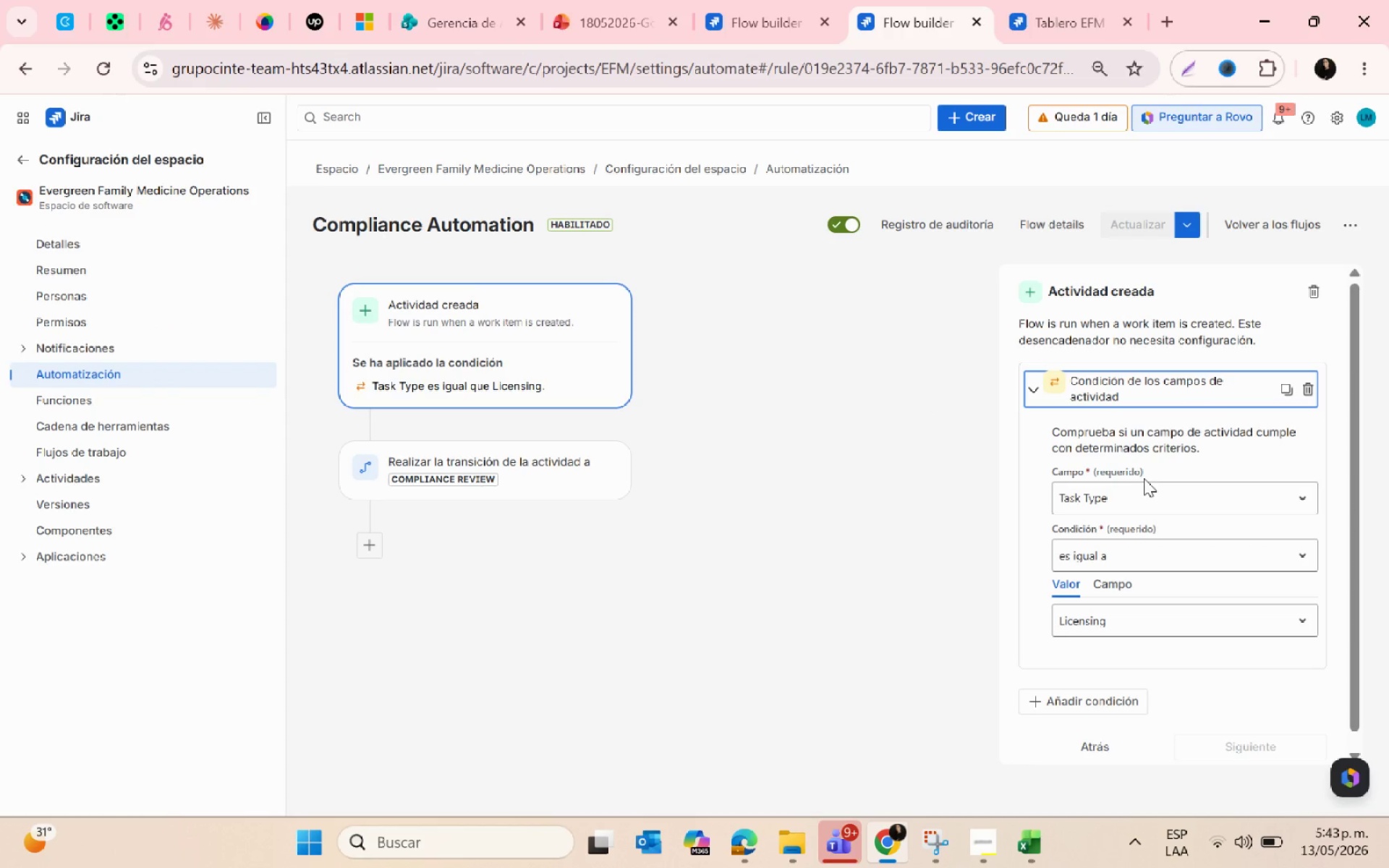 
wait(6.69)
 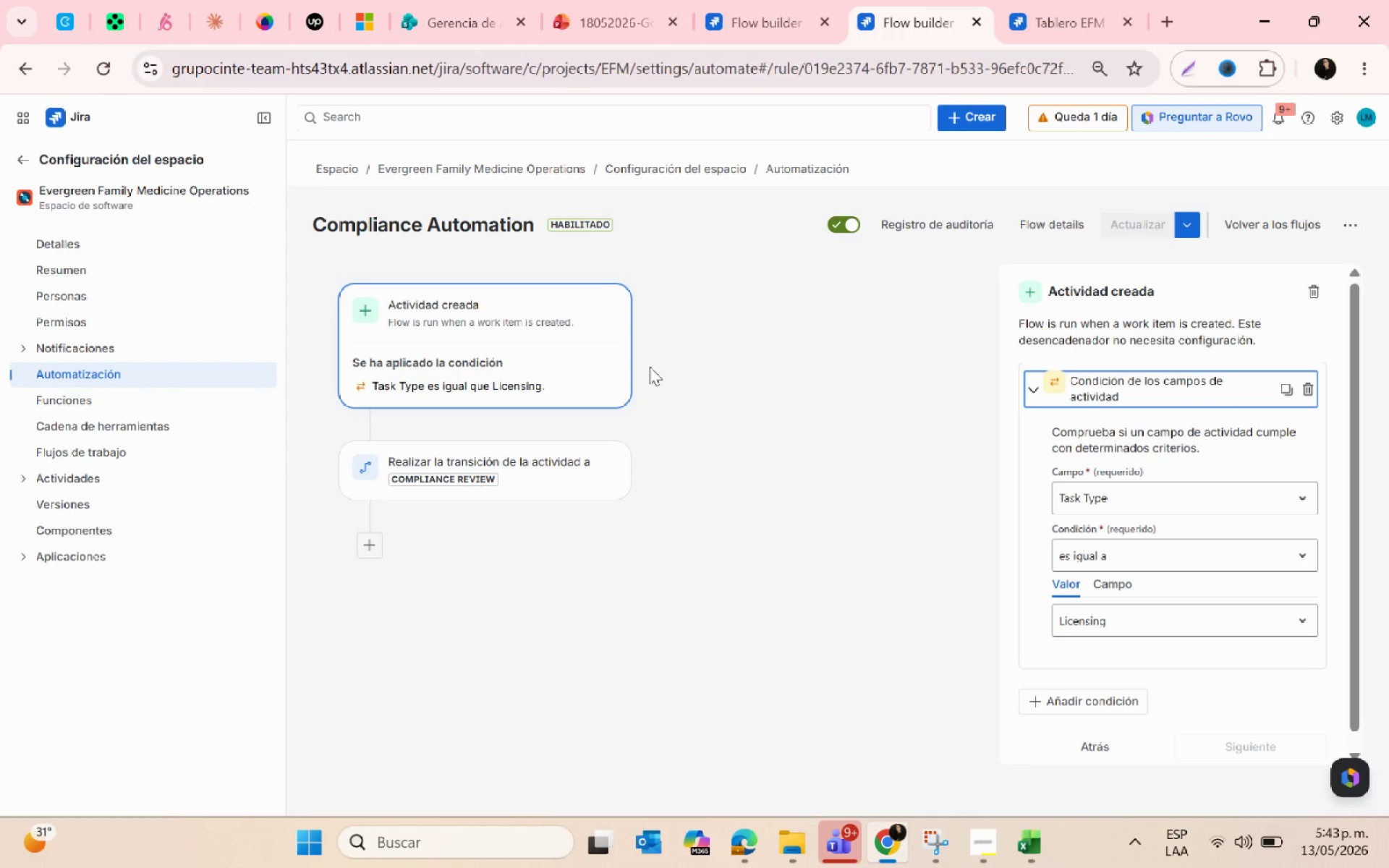 
left_click([376, 425])
 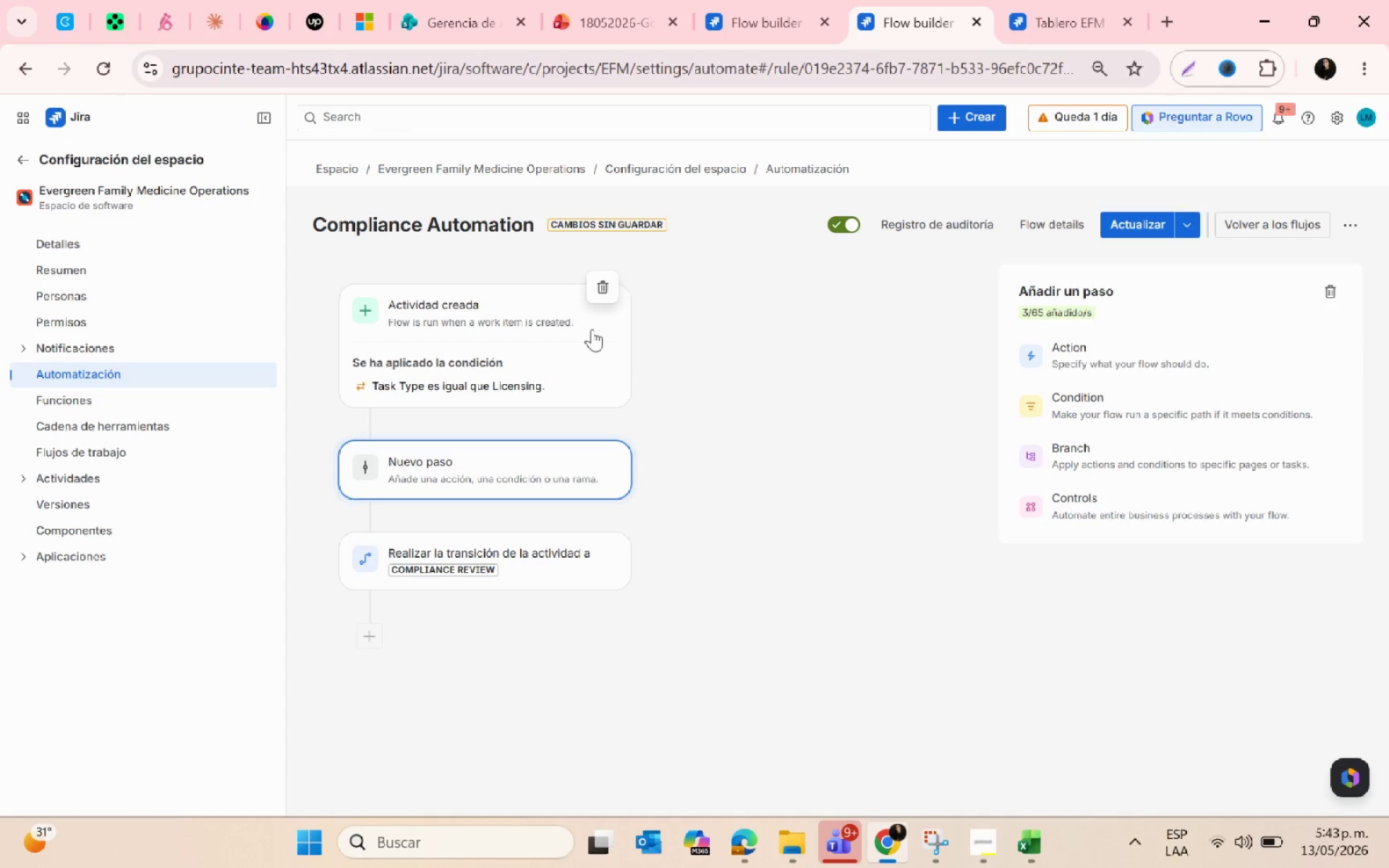 
left_click([600, 294])
 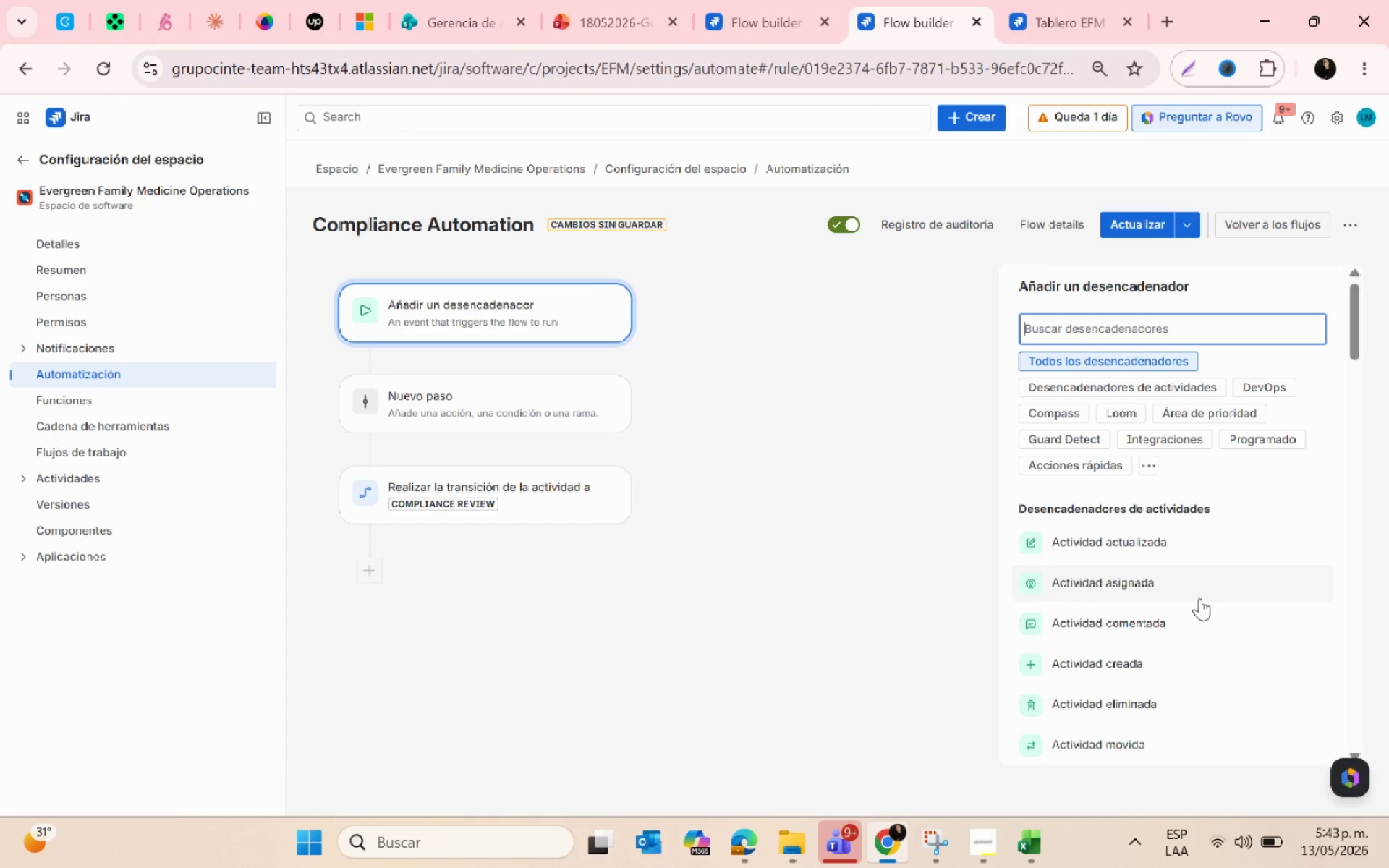 
left_click([1134, 544])
 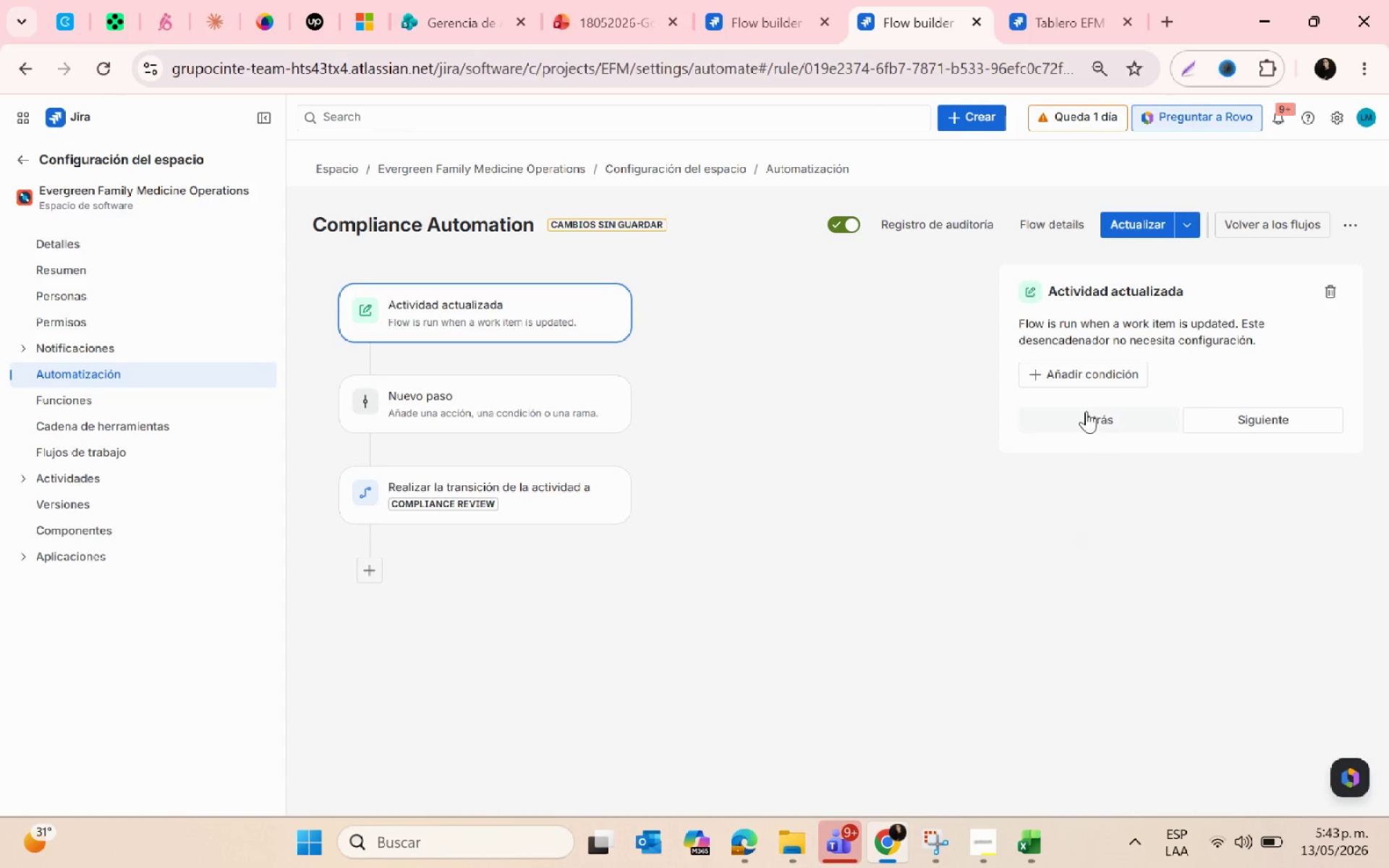 
left_click([1074, 370])
 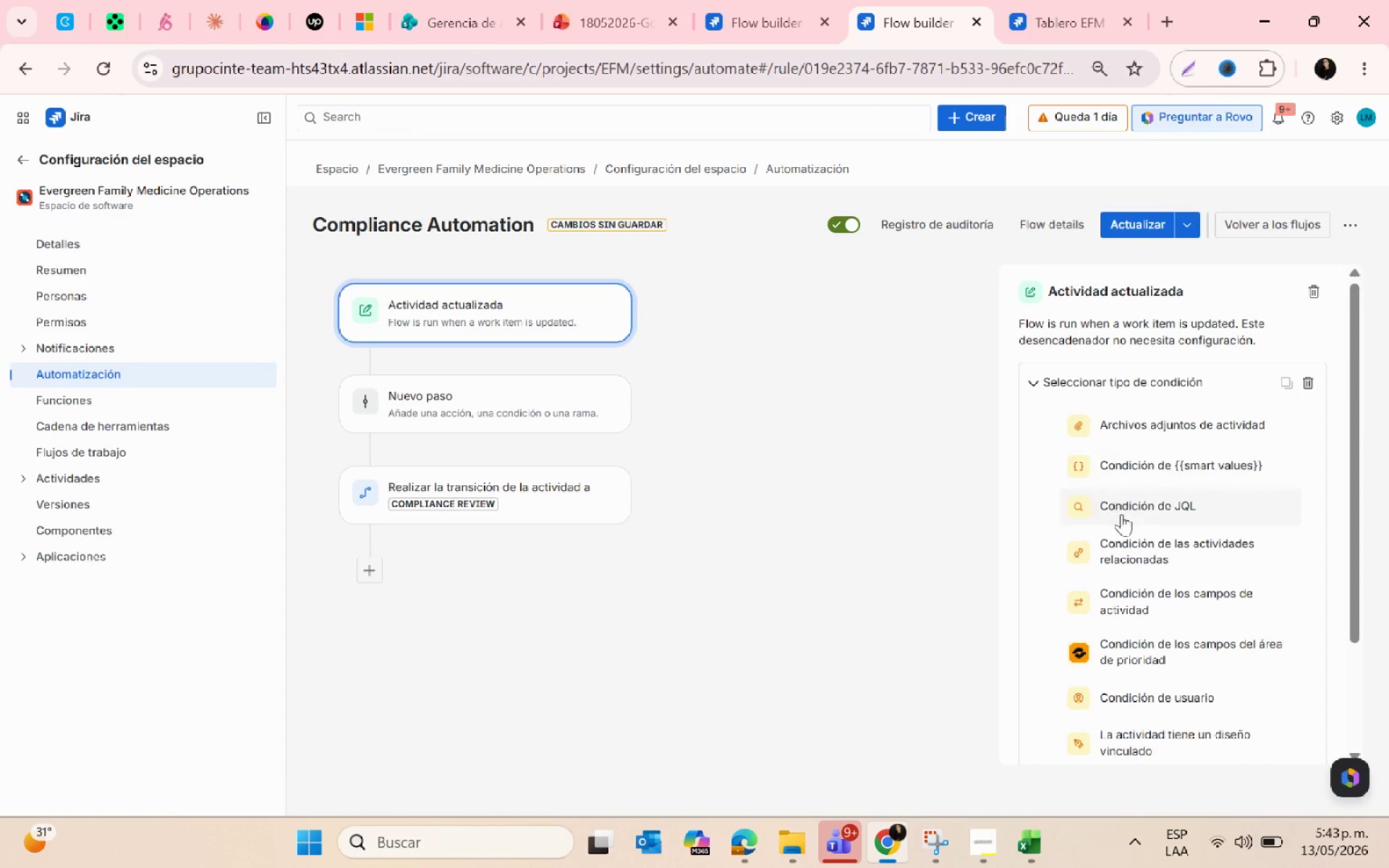 
left_click([1146, 551])
 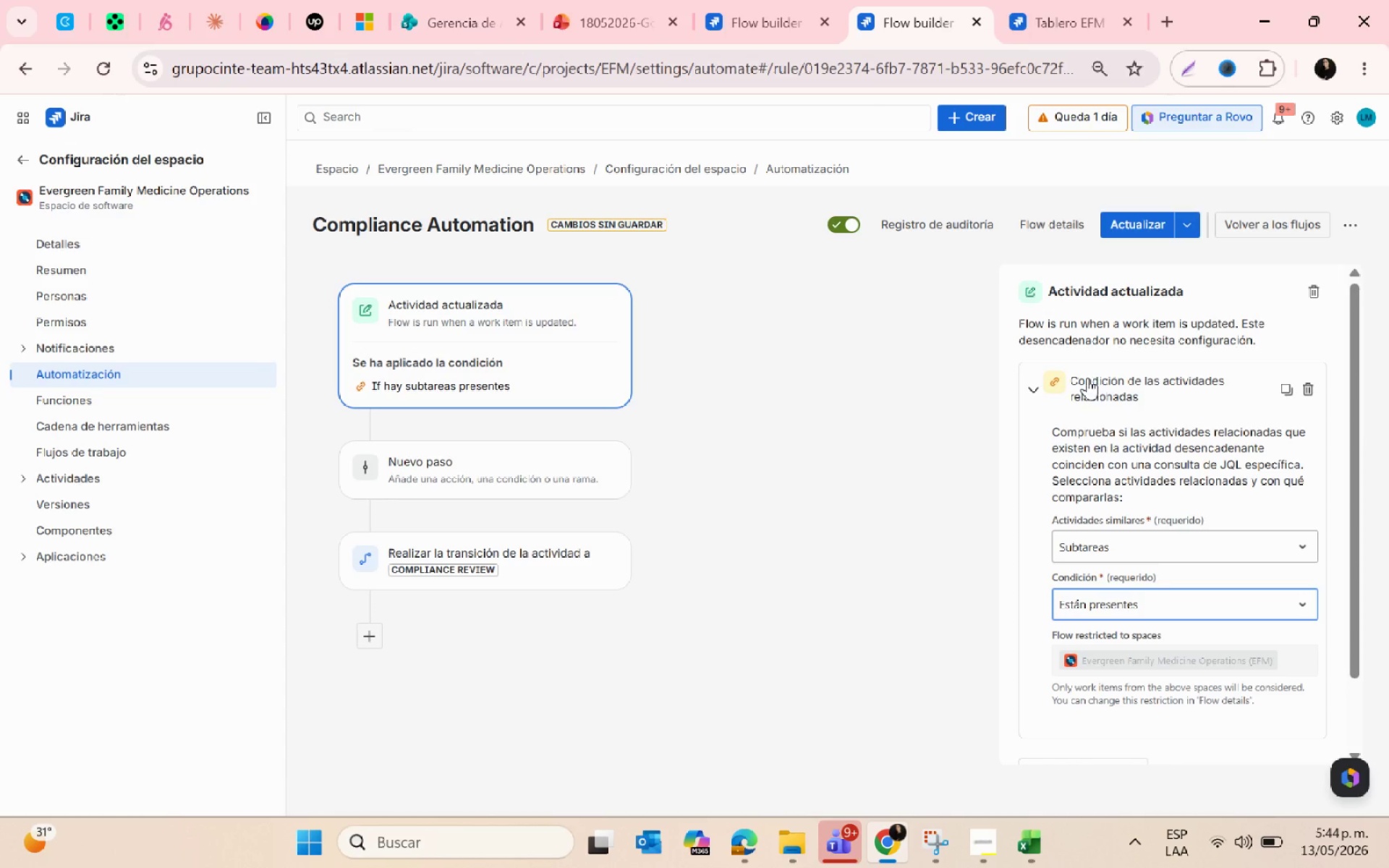 
left_click([1303, 386])
 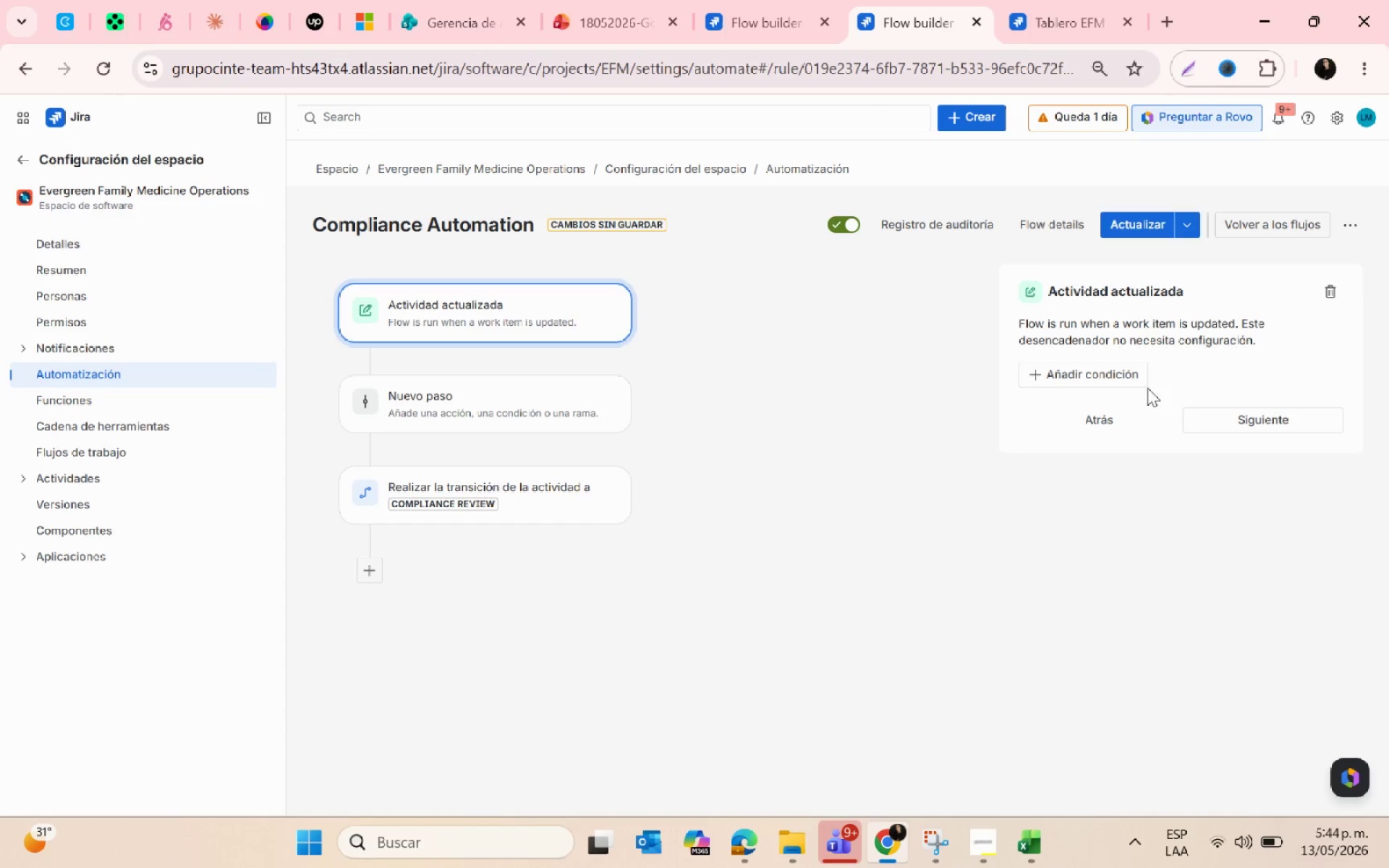 
left_click([1097, 373])
 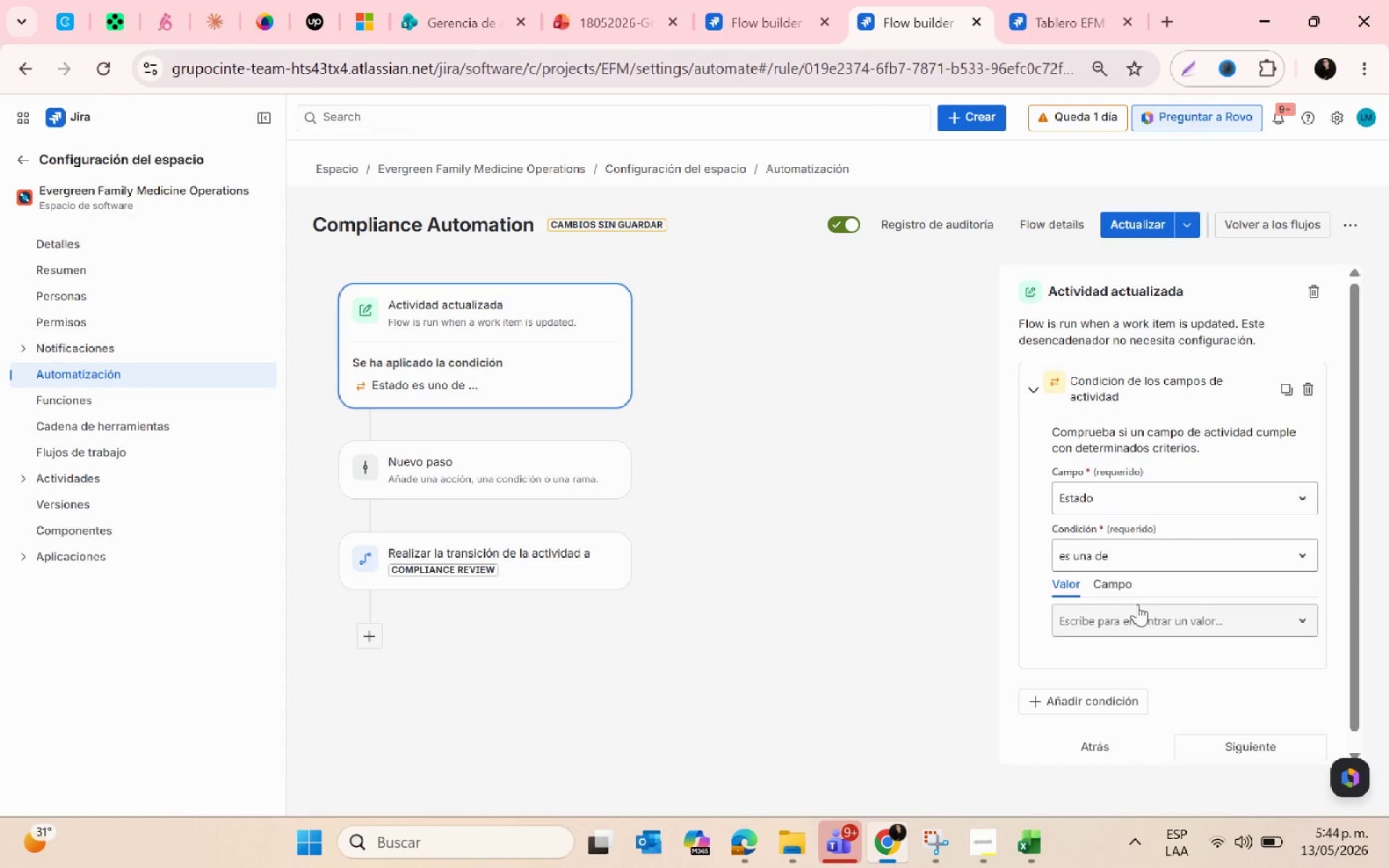 
left_click([1111, 495])
 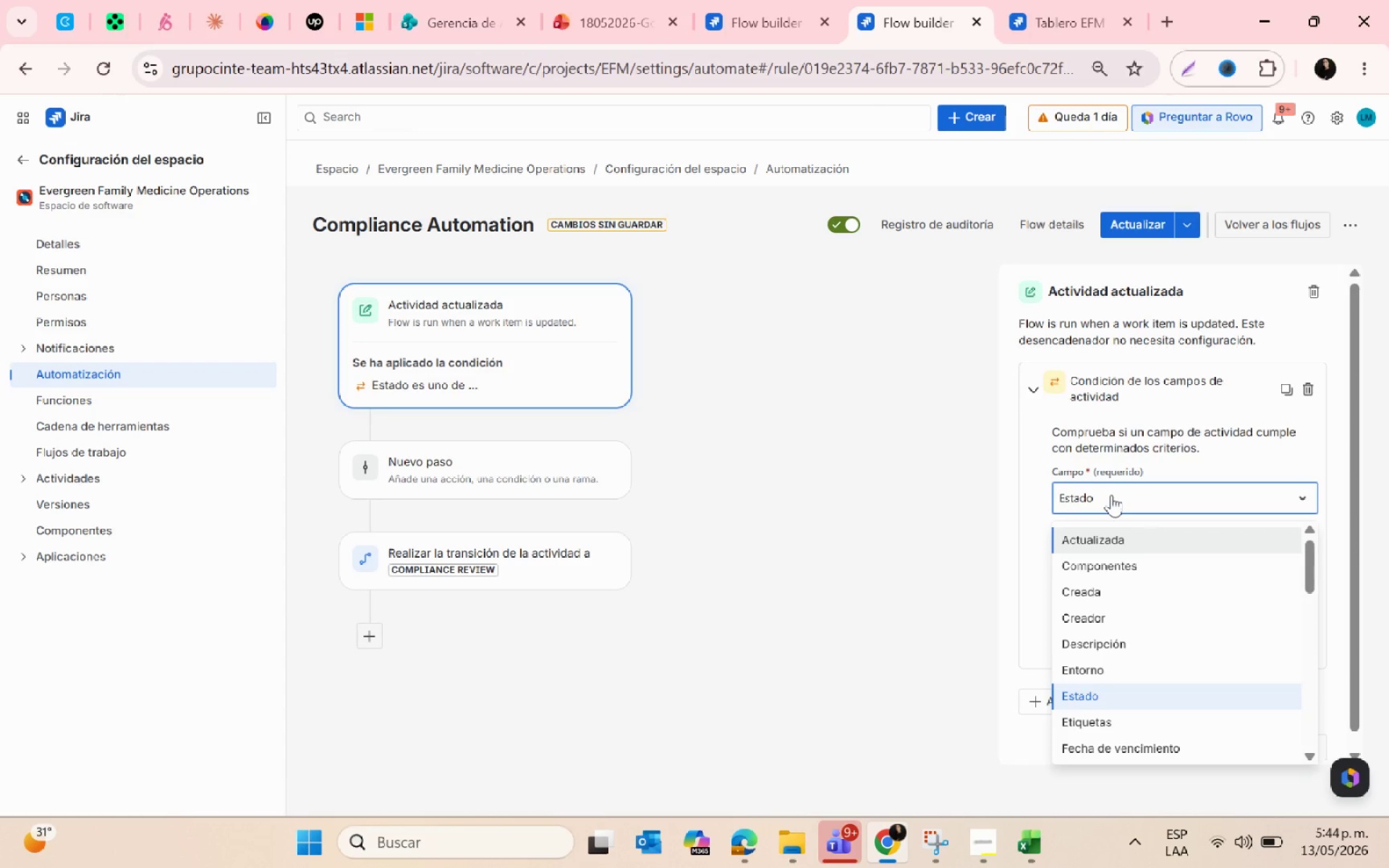 
wait(11.98)
 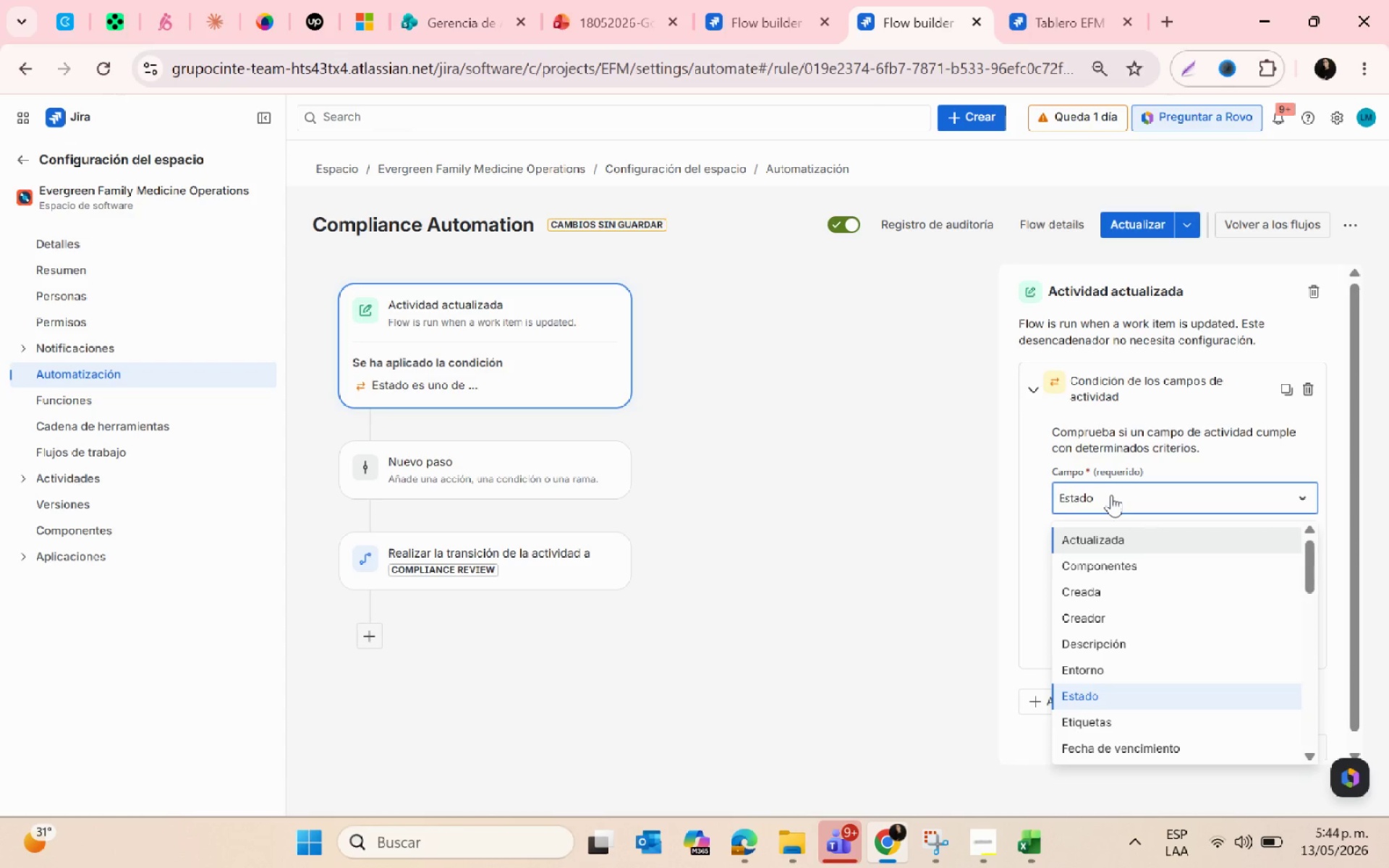 
type(task)
 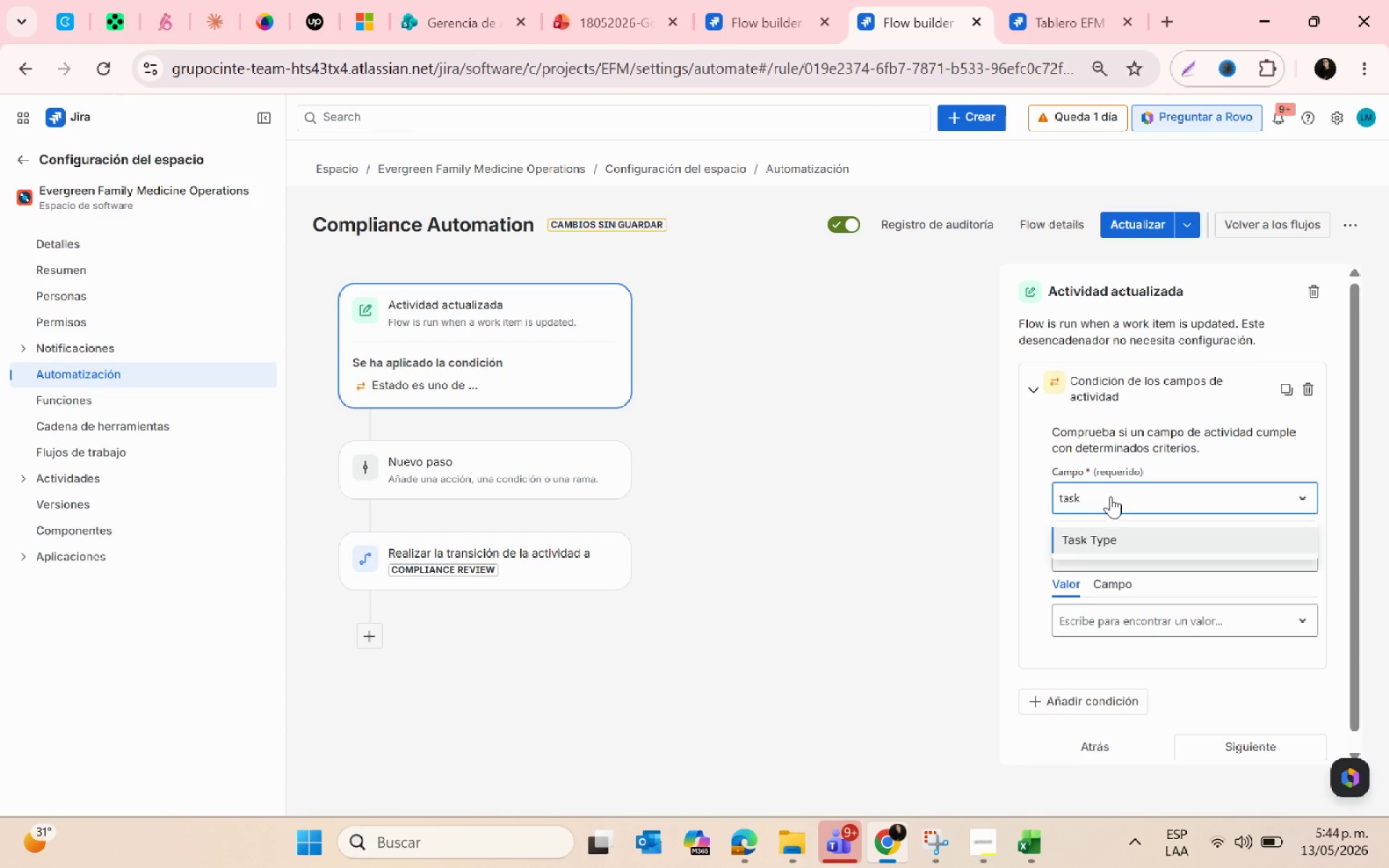 
left_click([1130, 536])
 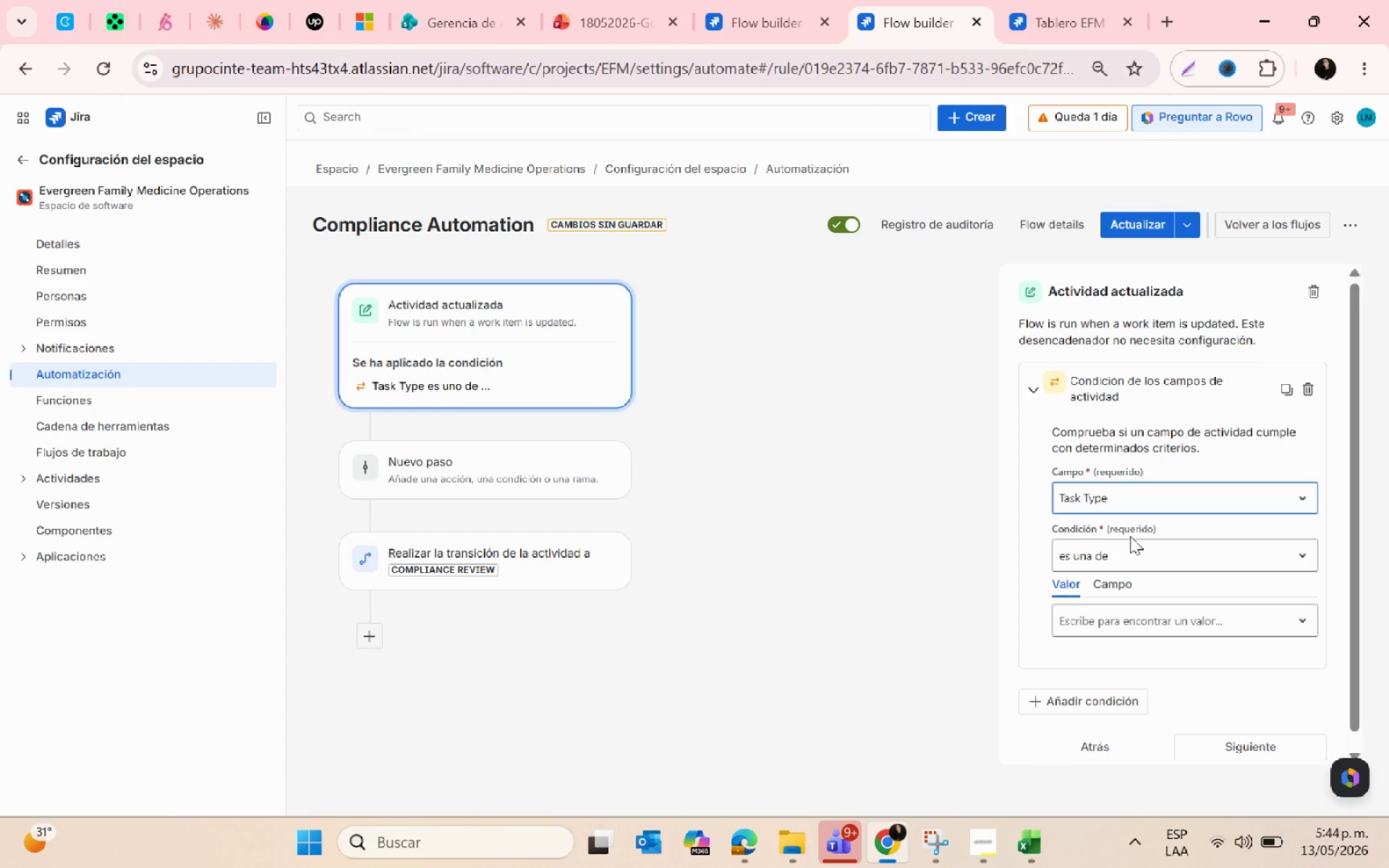 
left_click([1137, 542])
 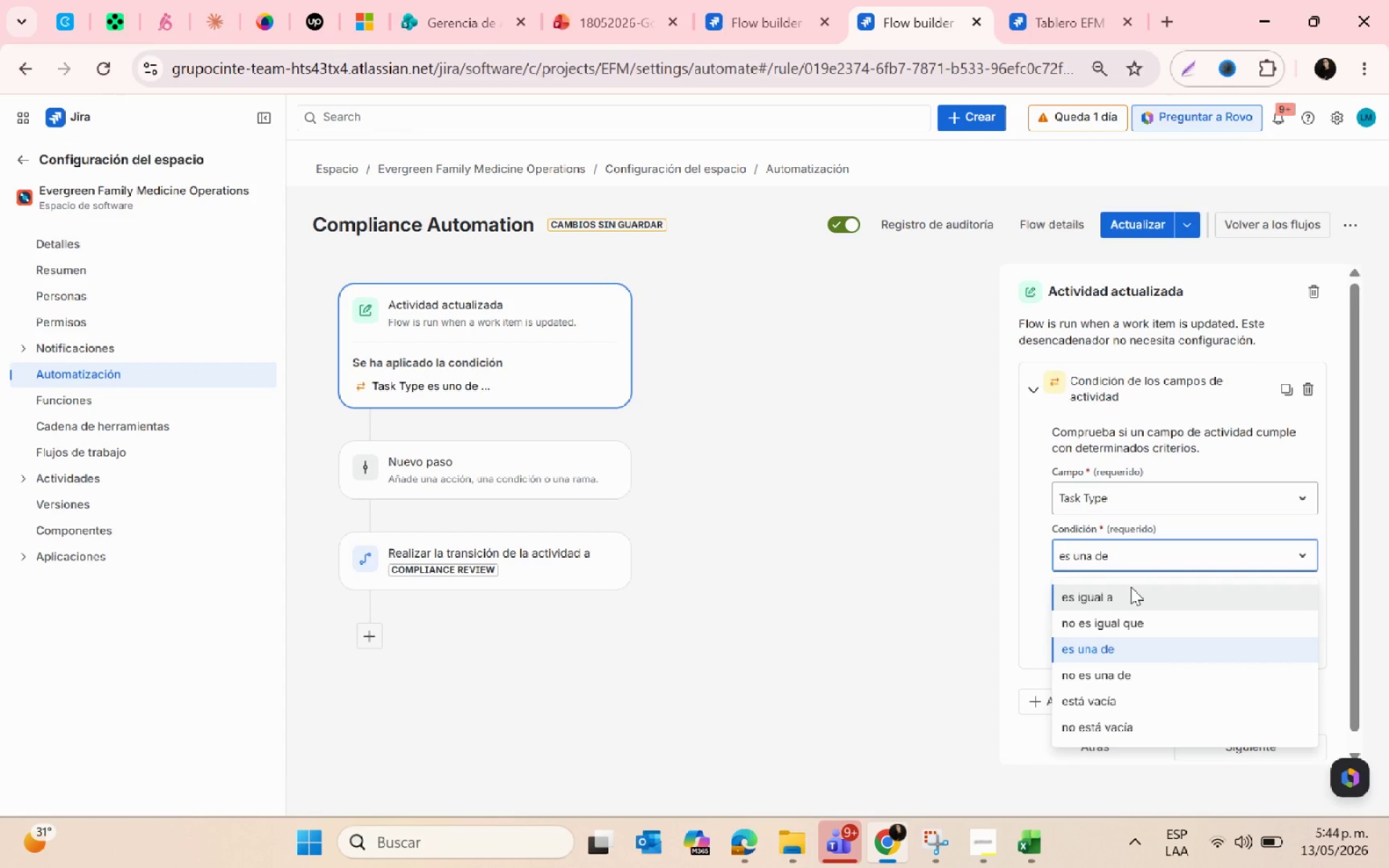 
left_click([1132, 591])
 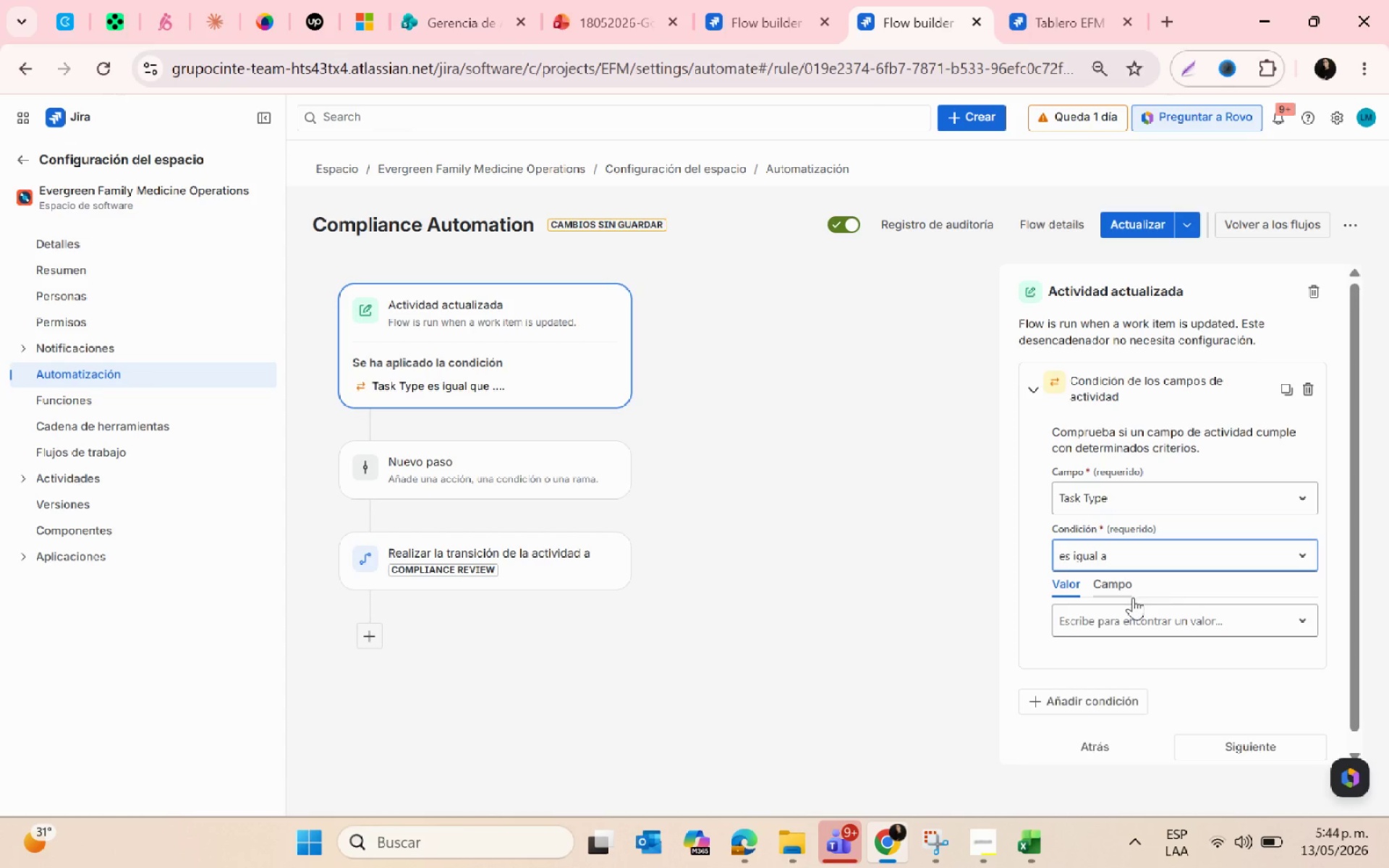 
left_click([1137, 624])
 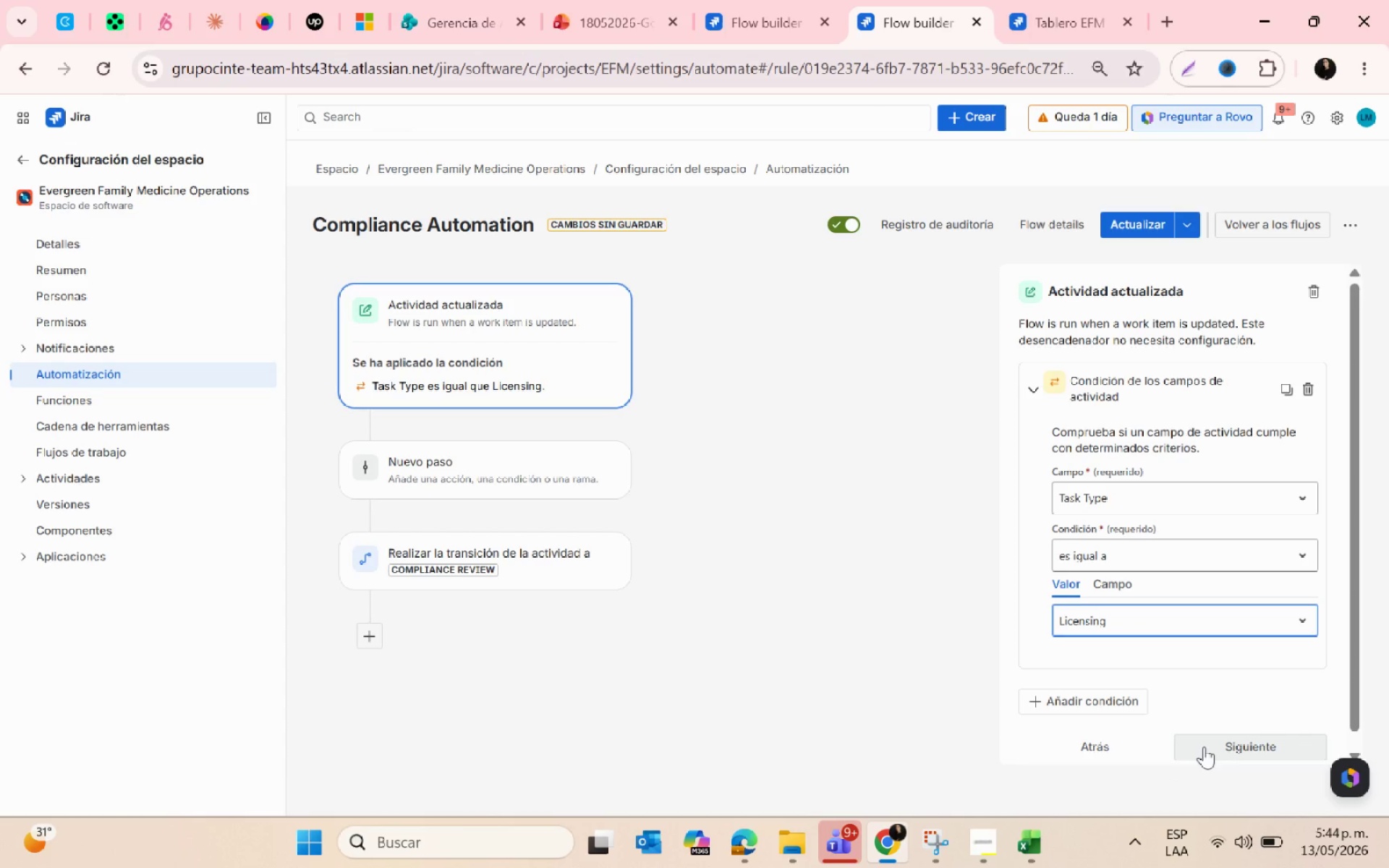 
left_click([541, 465])
 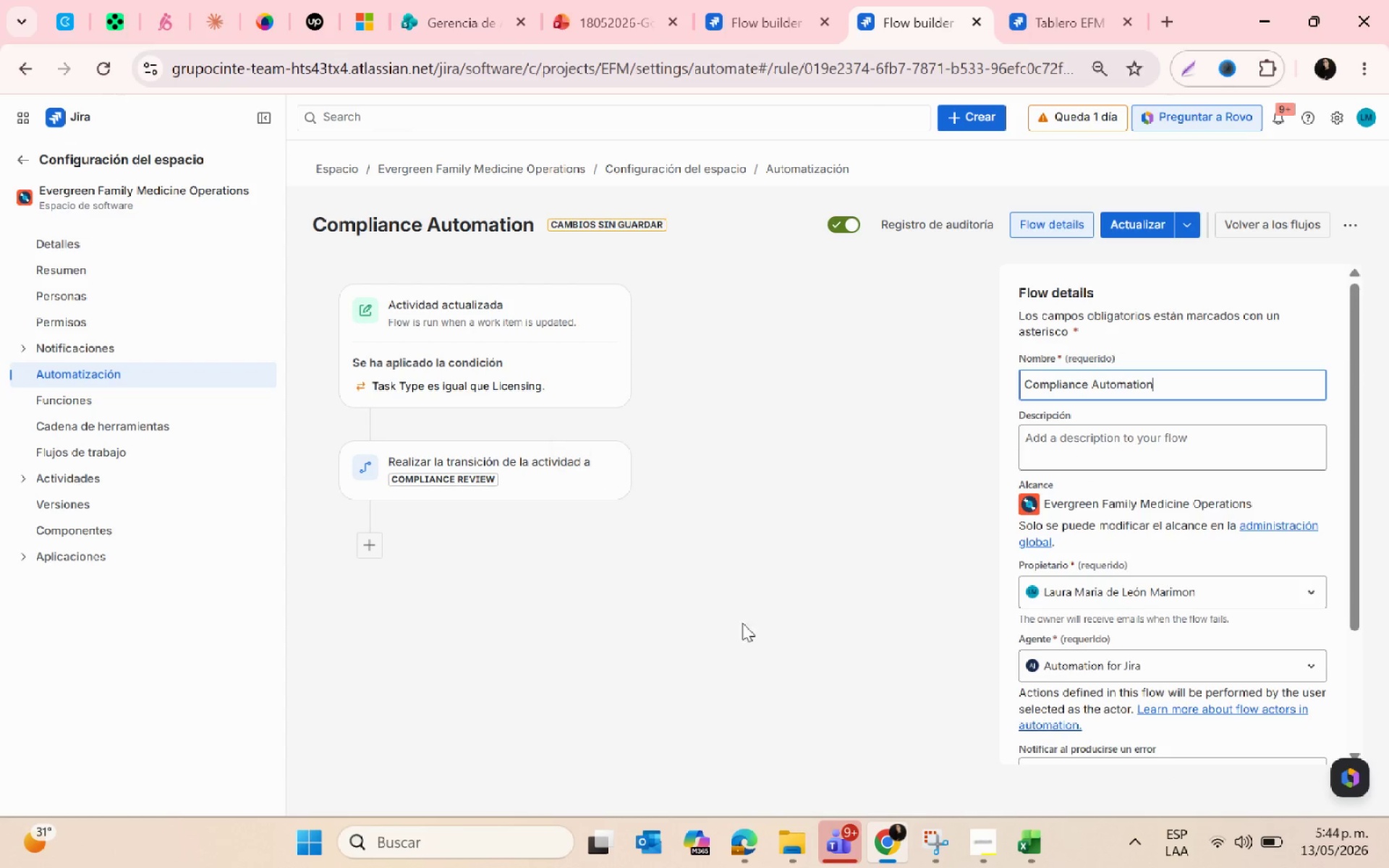 
scroll: coordinate [1230, 718], scroll_direction: down, amount: 7.0
 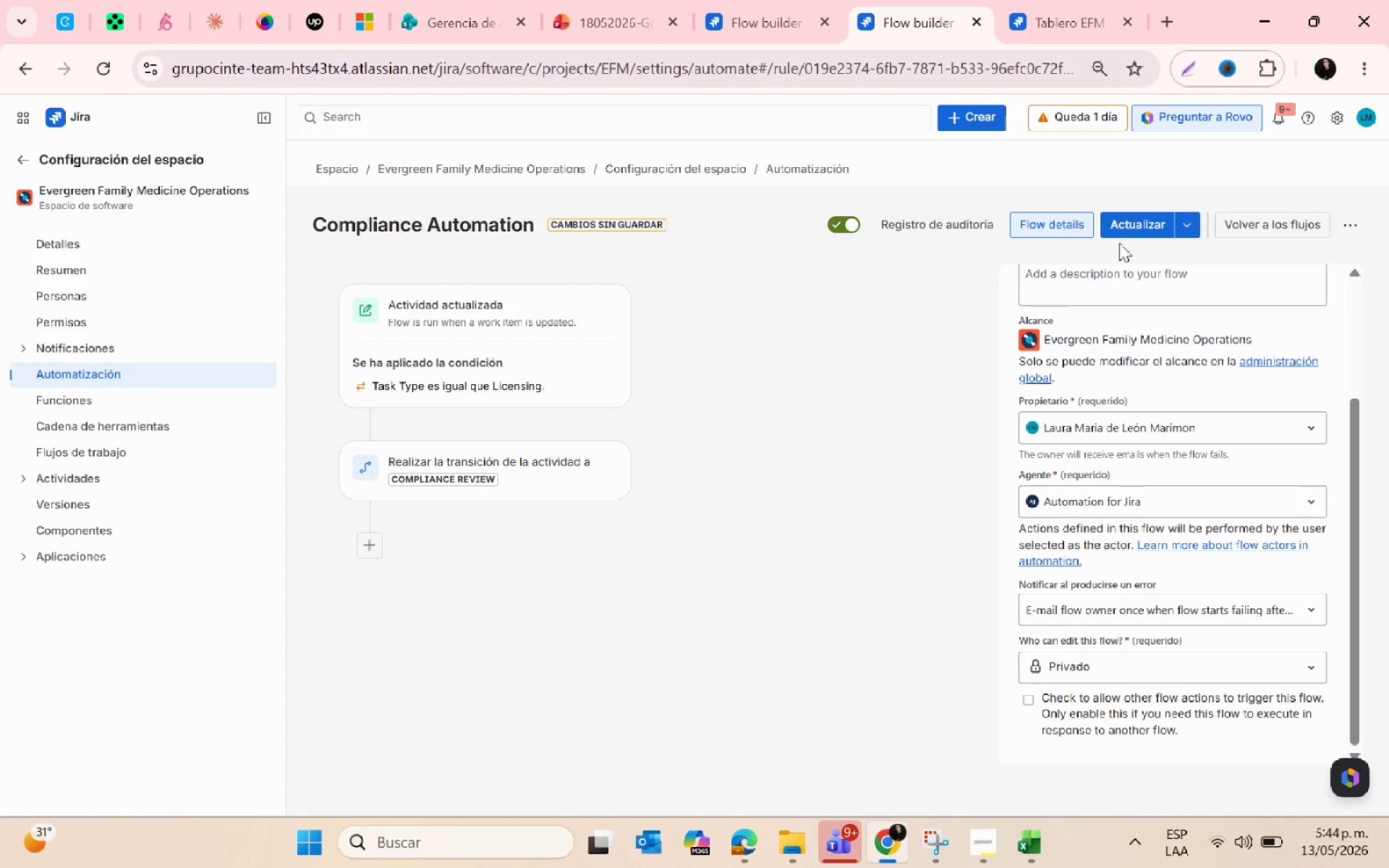 
left_click([1123, 222])
 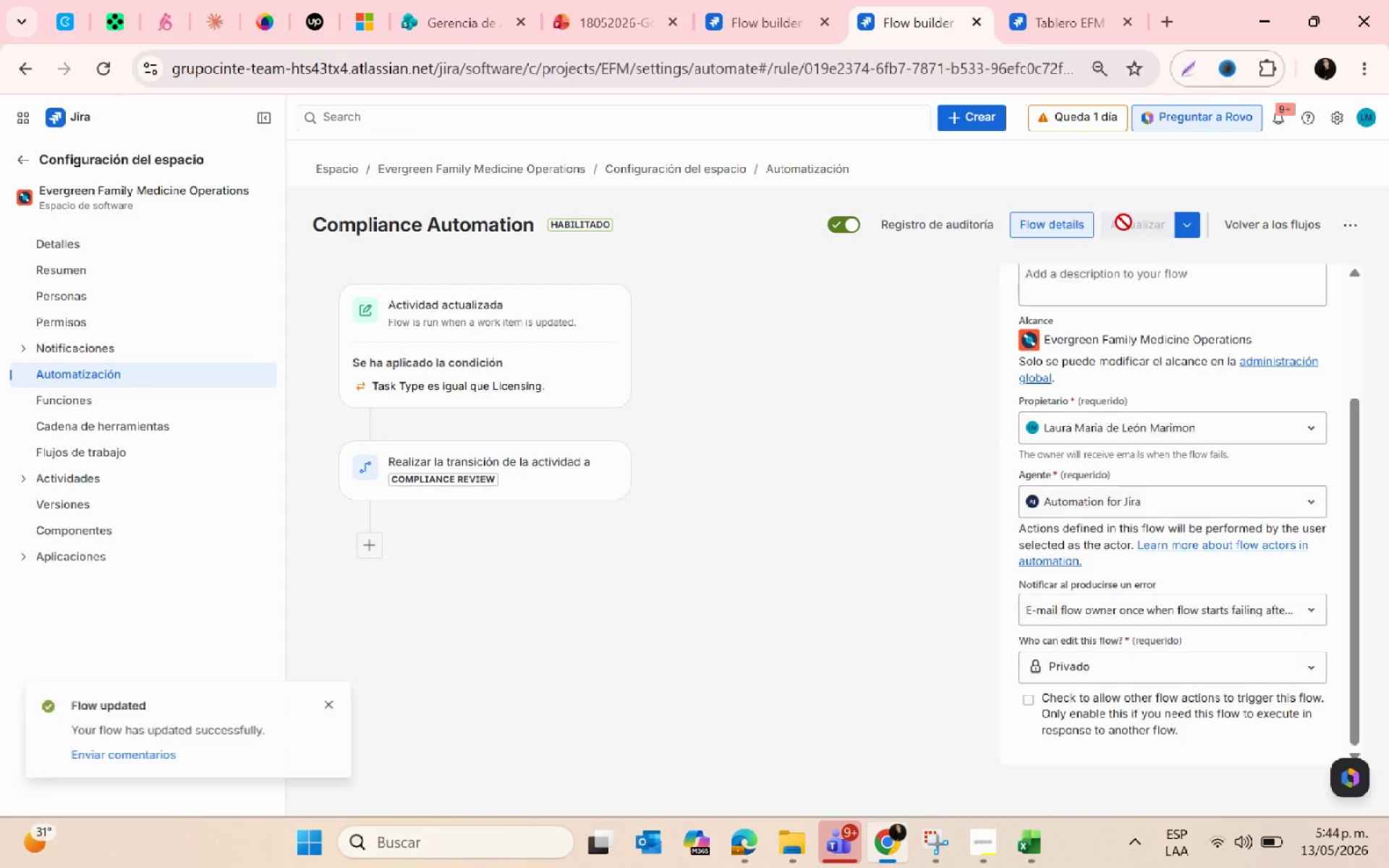 
left_click([1023, 10])
 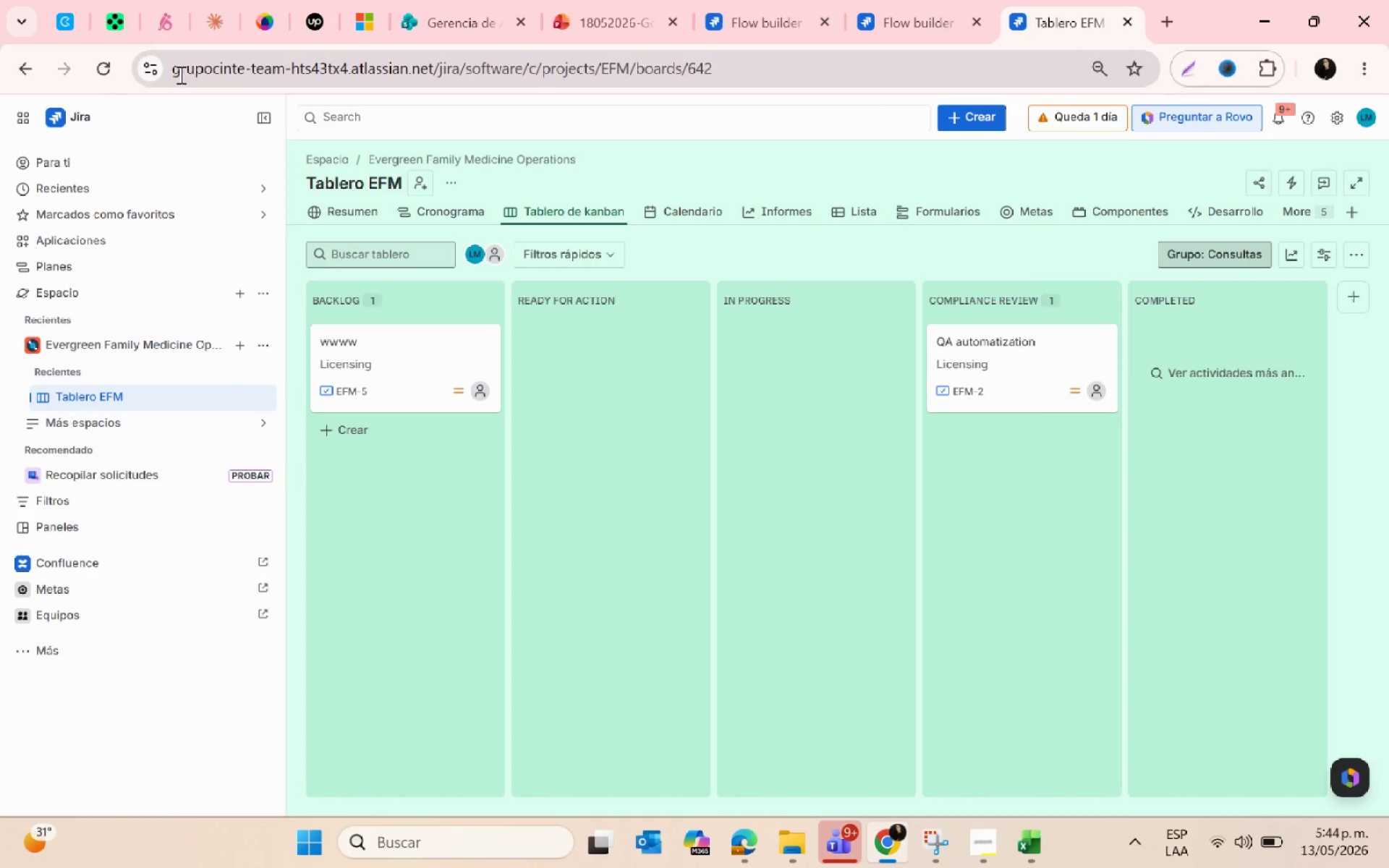 
left_click([95, 64])
 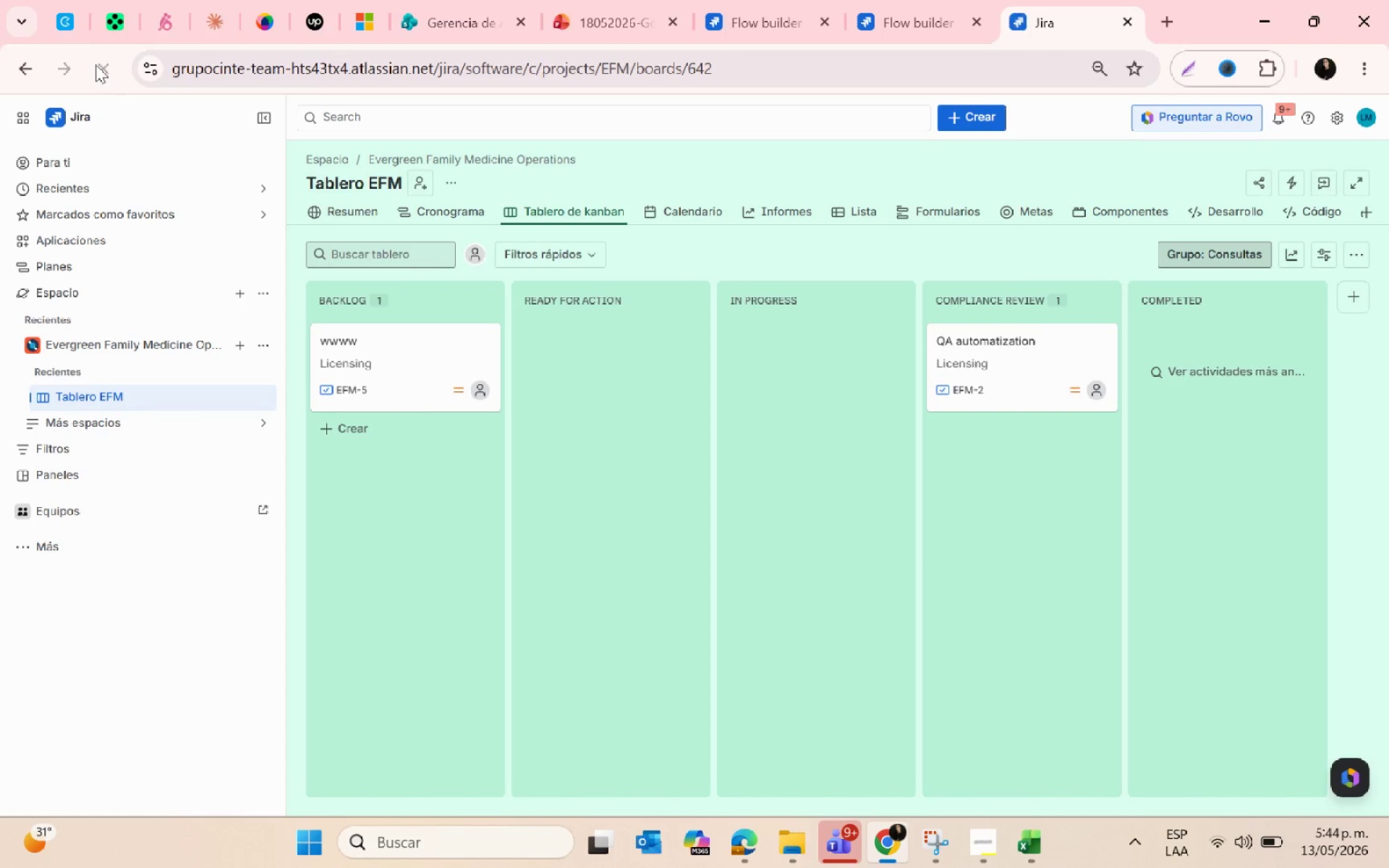 
left_click([95, 64])
 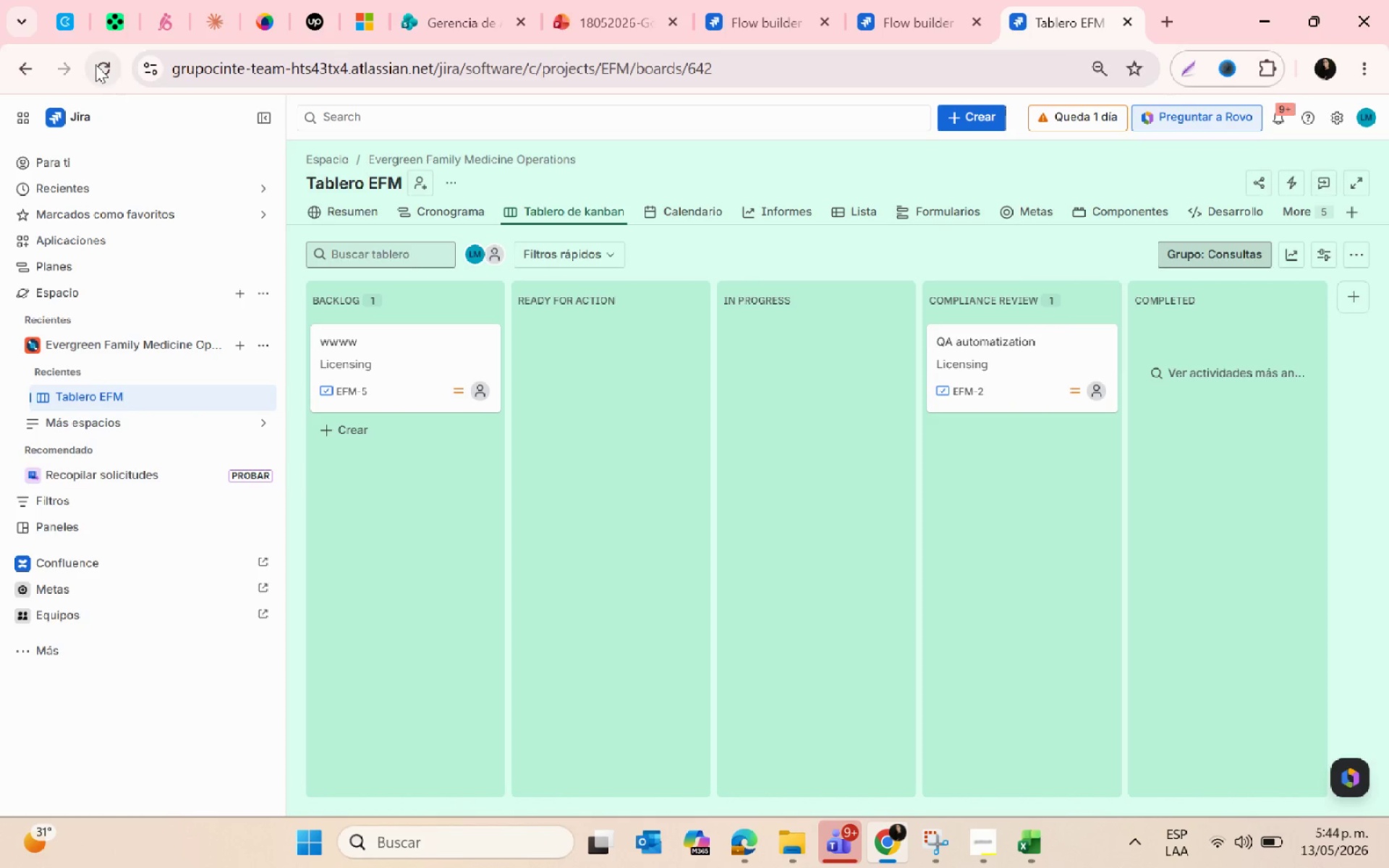 
left_click([95, 64])
 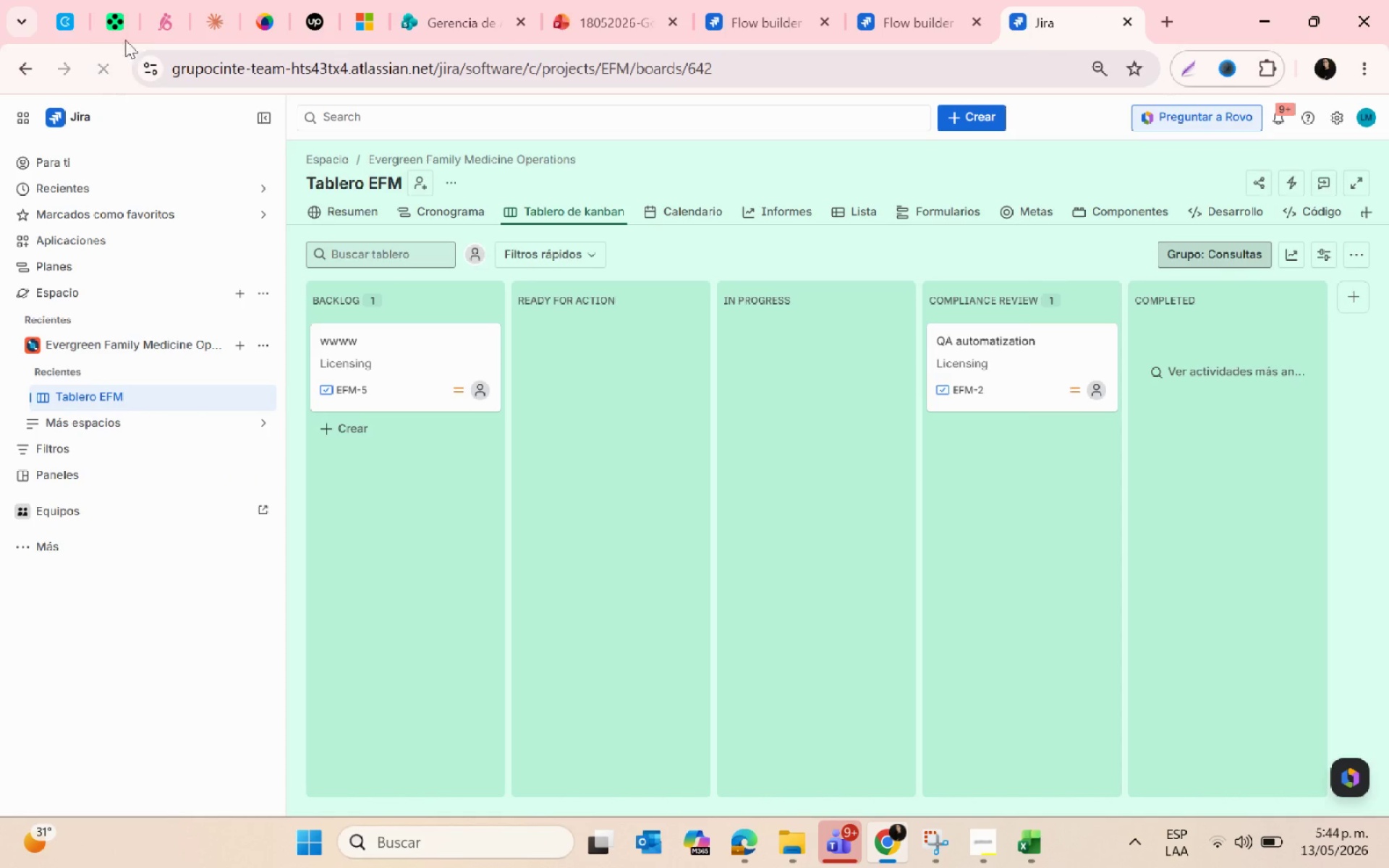 
left_click([919, 1])
 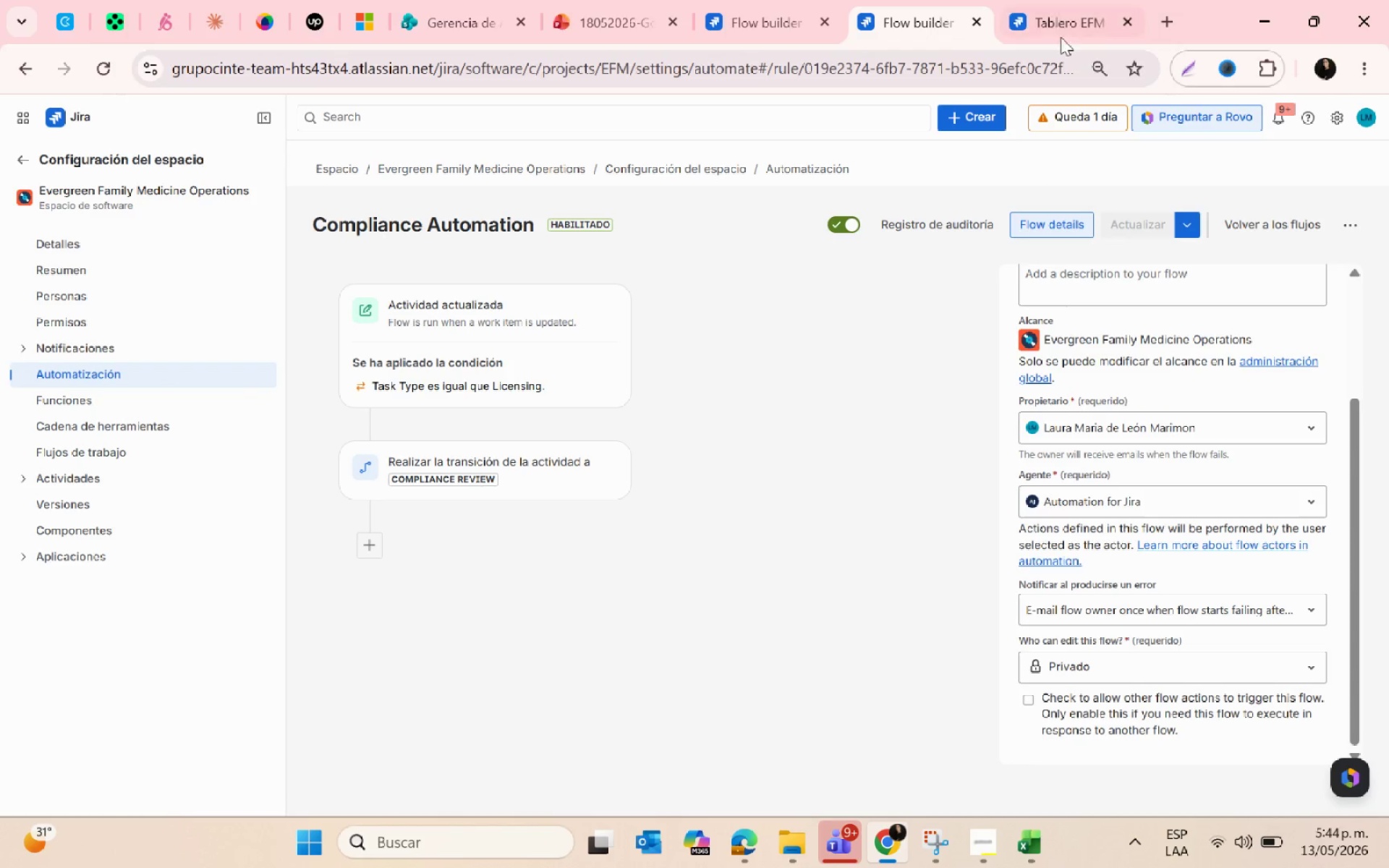 
left_click([1048, 12])
 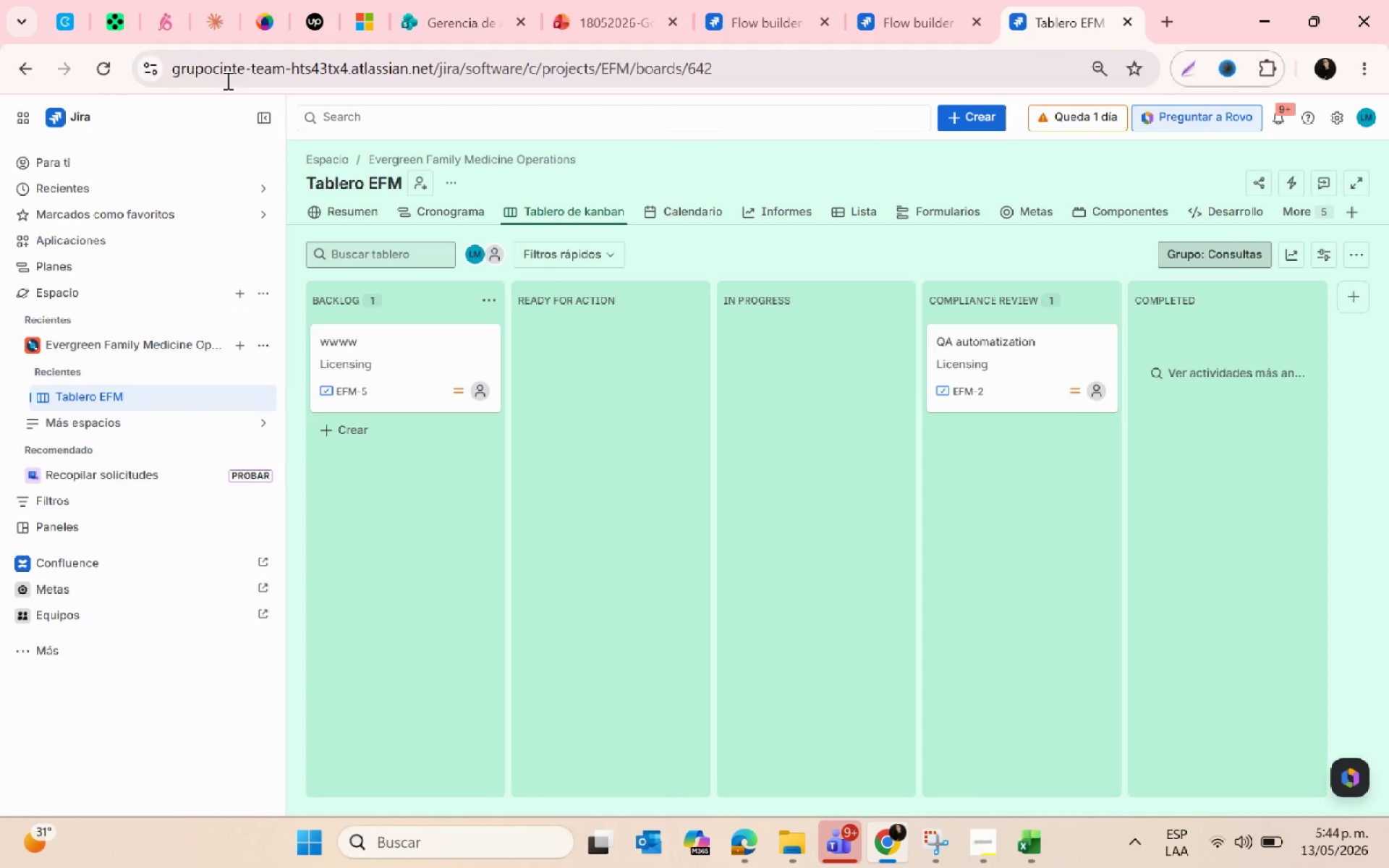 
left_click([102, 69])
 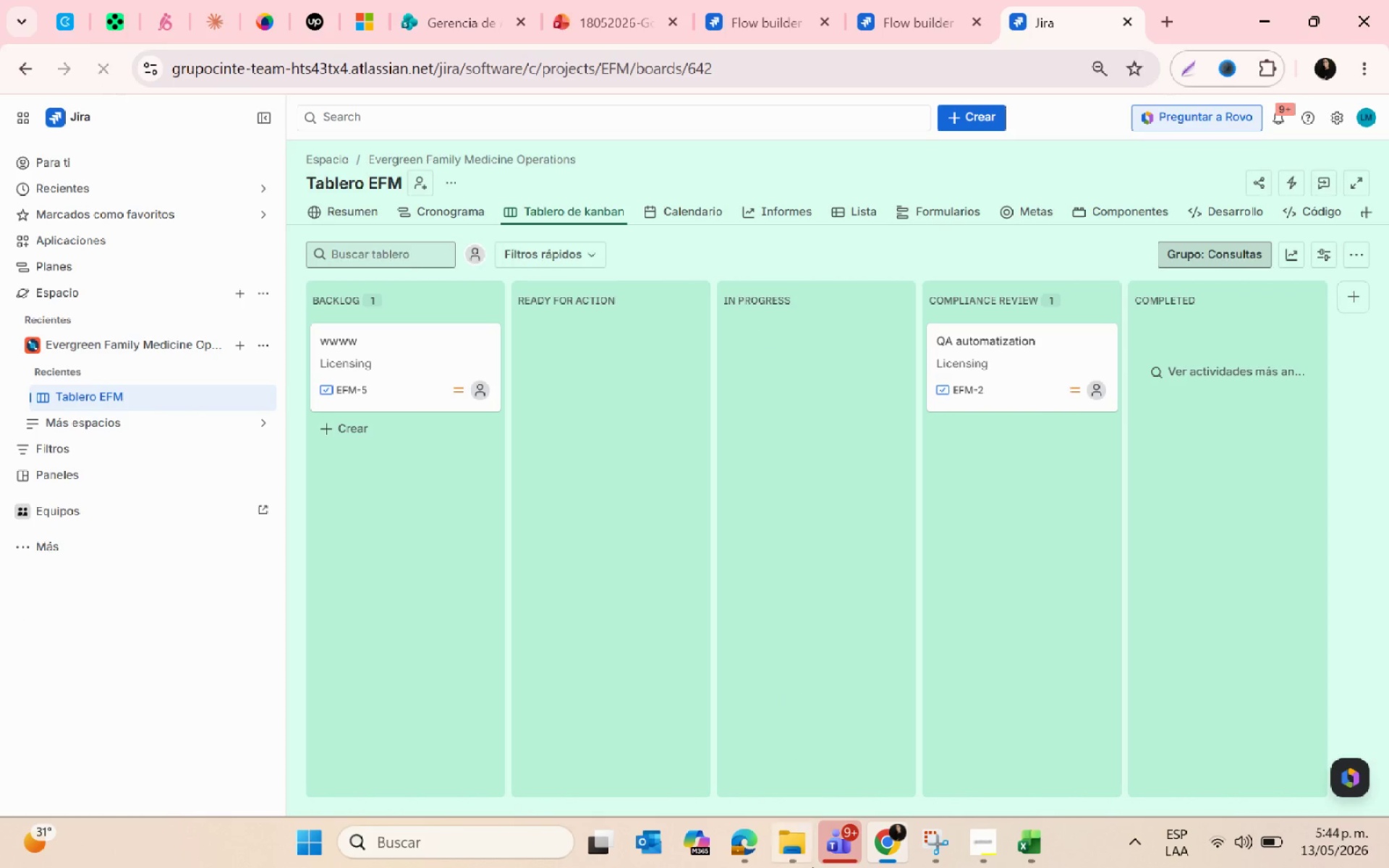 
left_click([786, 845])
 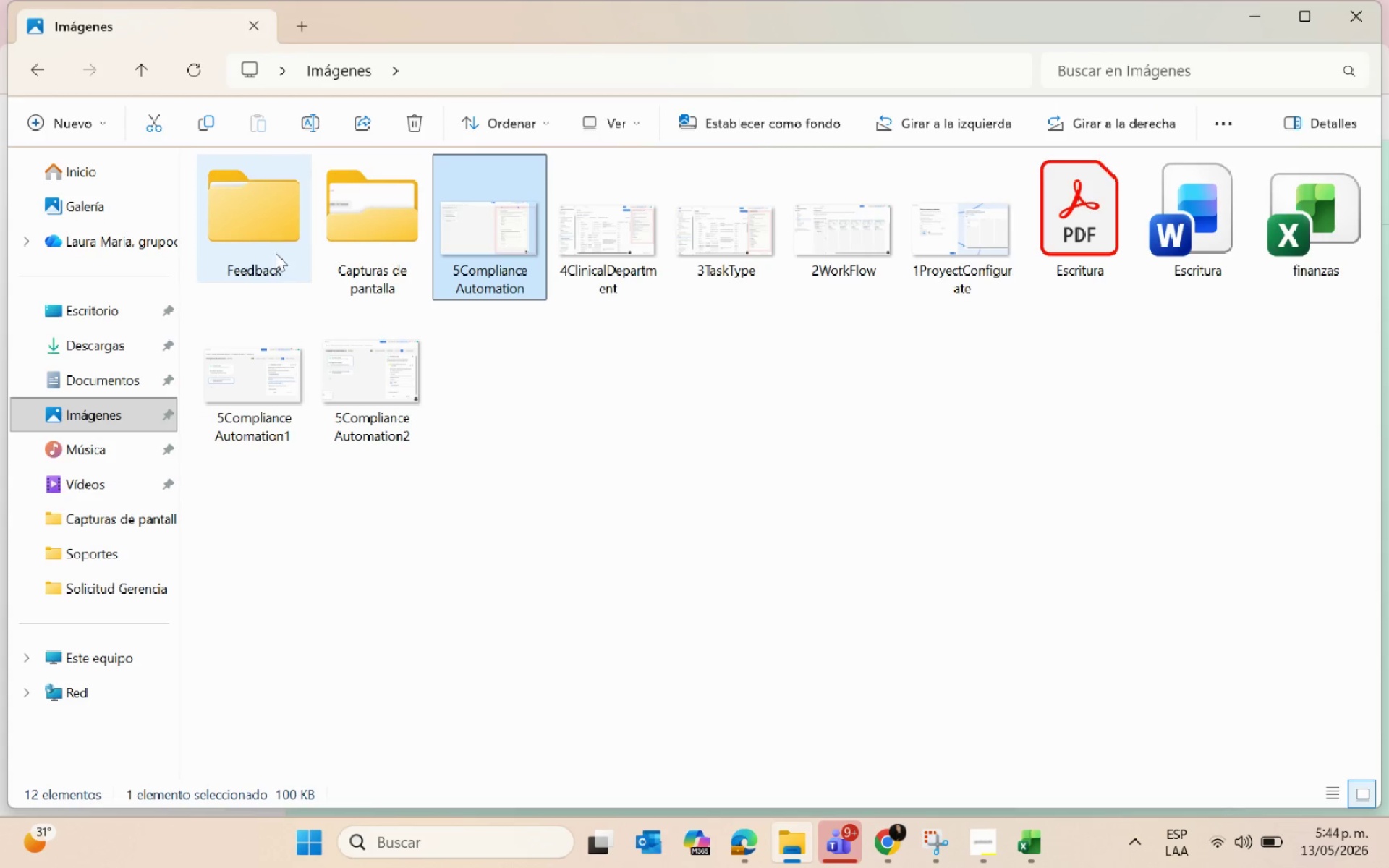 
left_click([279, 236])
 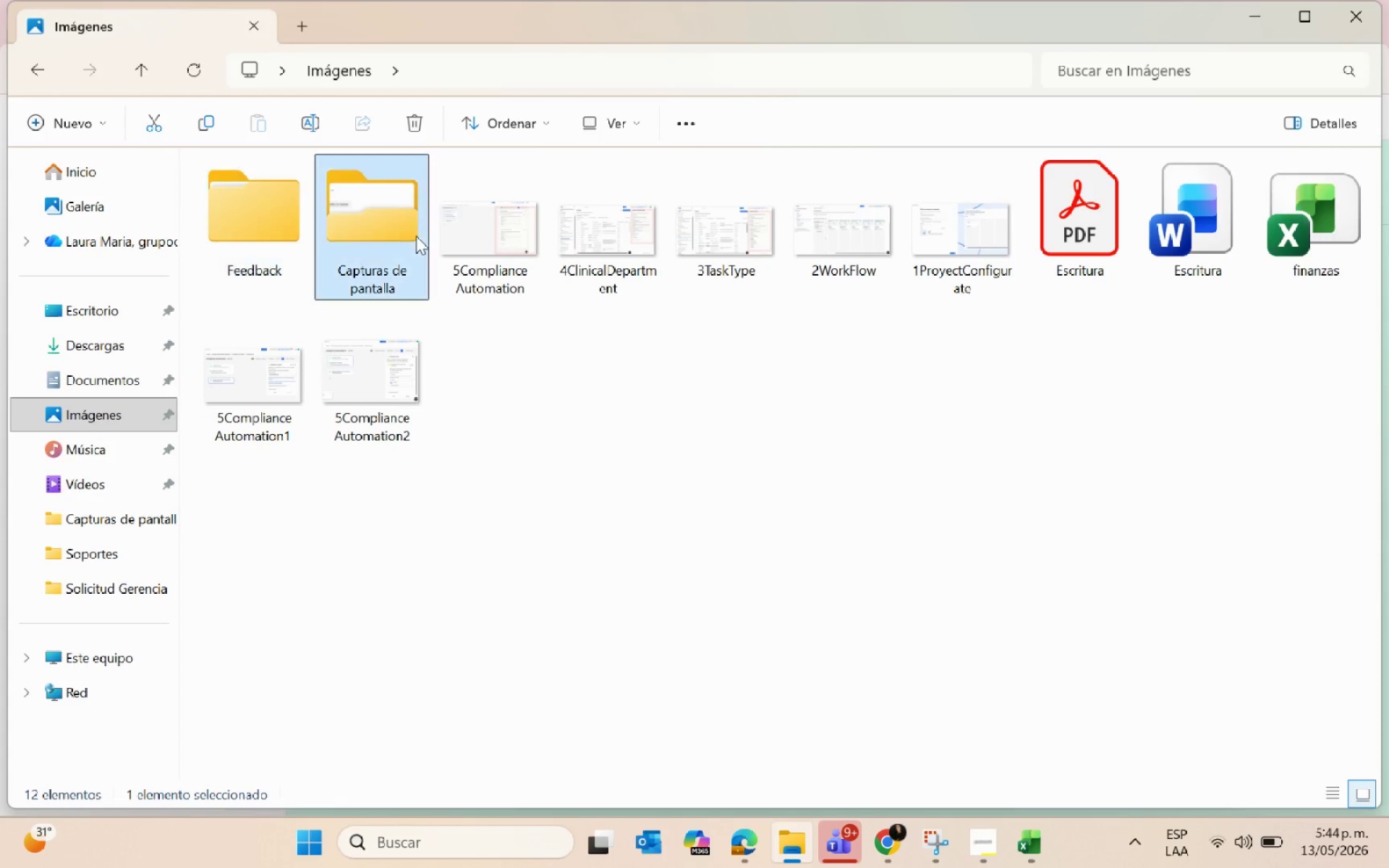 
double_click([416, 236])
 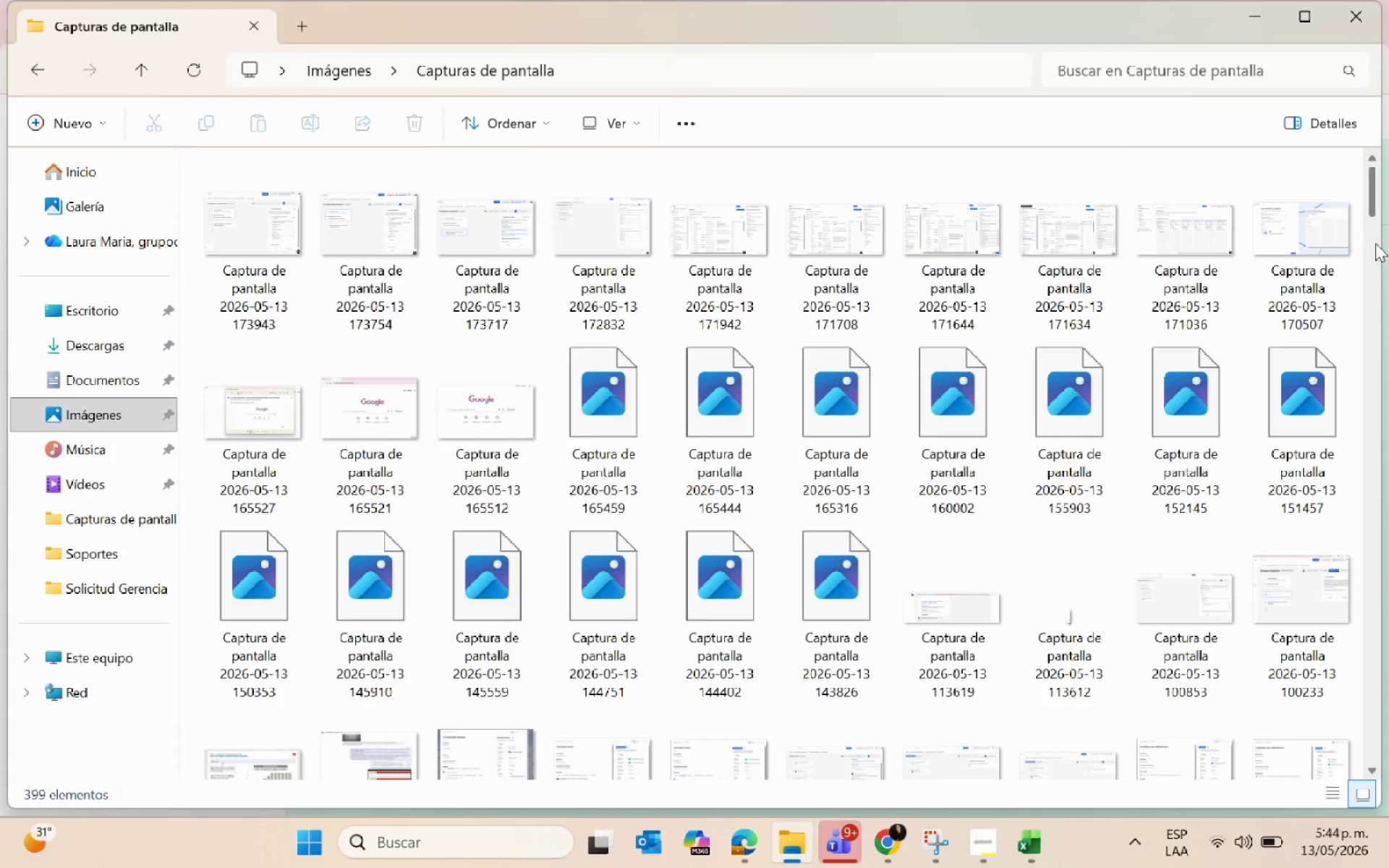 
left_click_drag(start_coordinate=[1373, 195], to_coordinate=[1333, 156])
 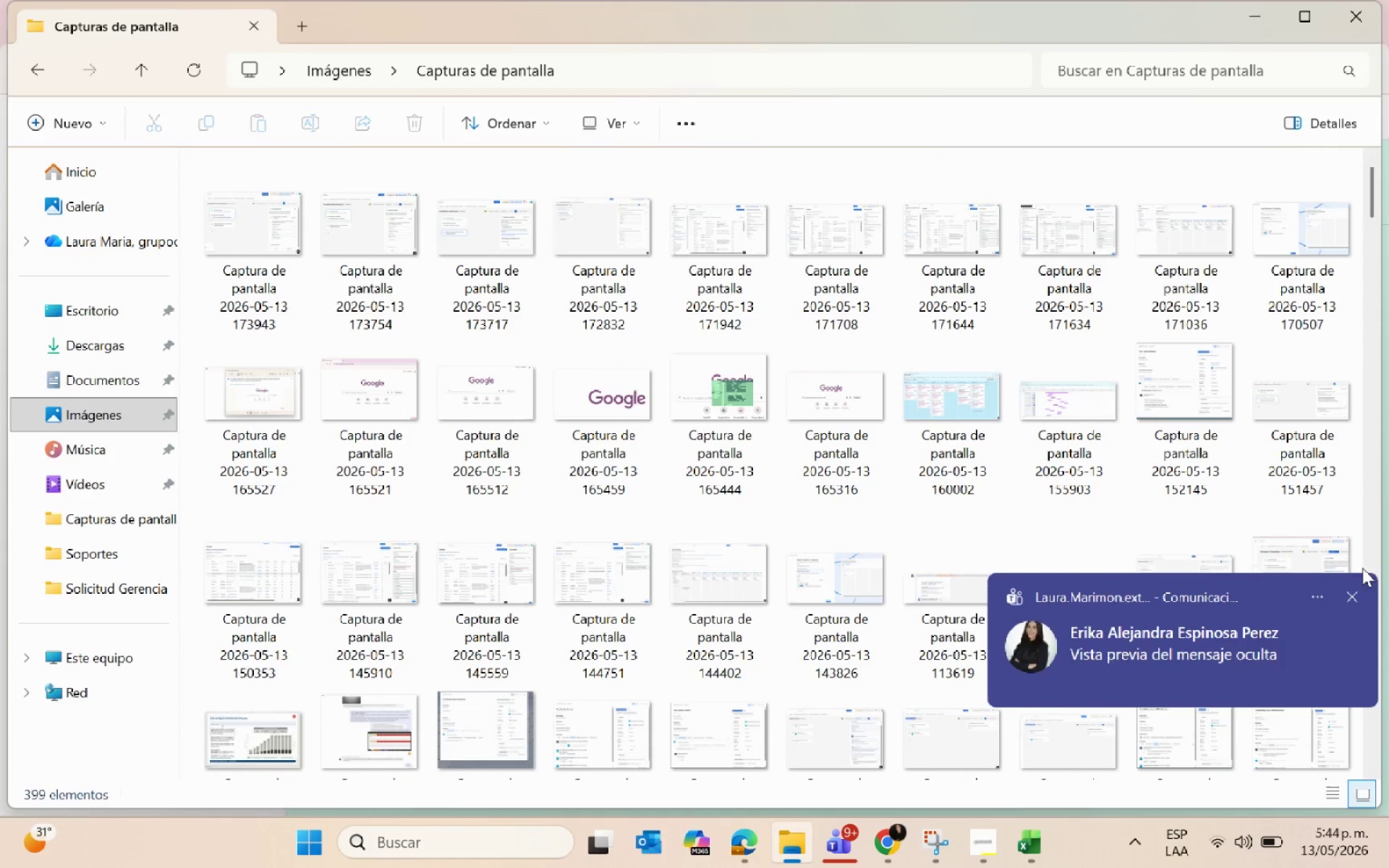 
left_click([1354, 603])
 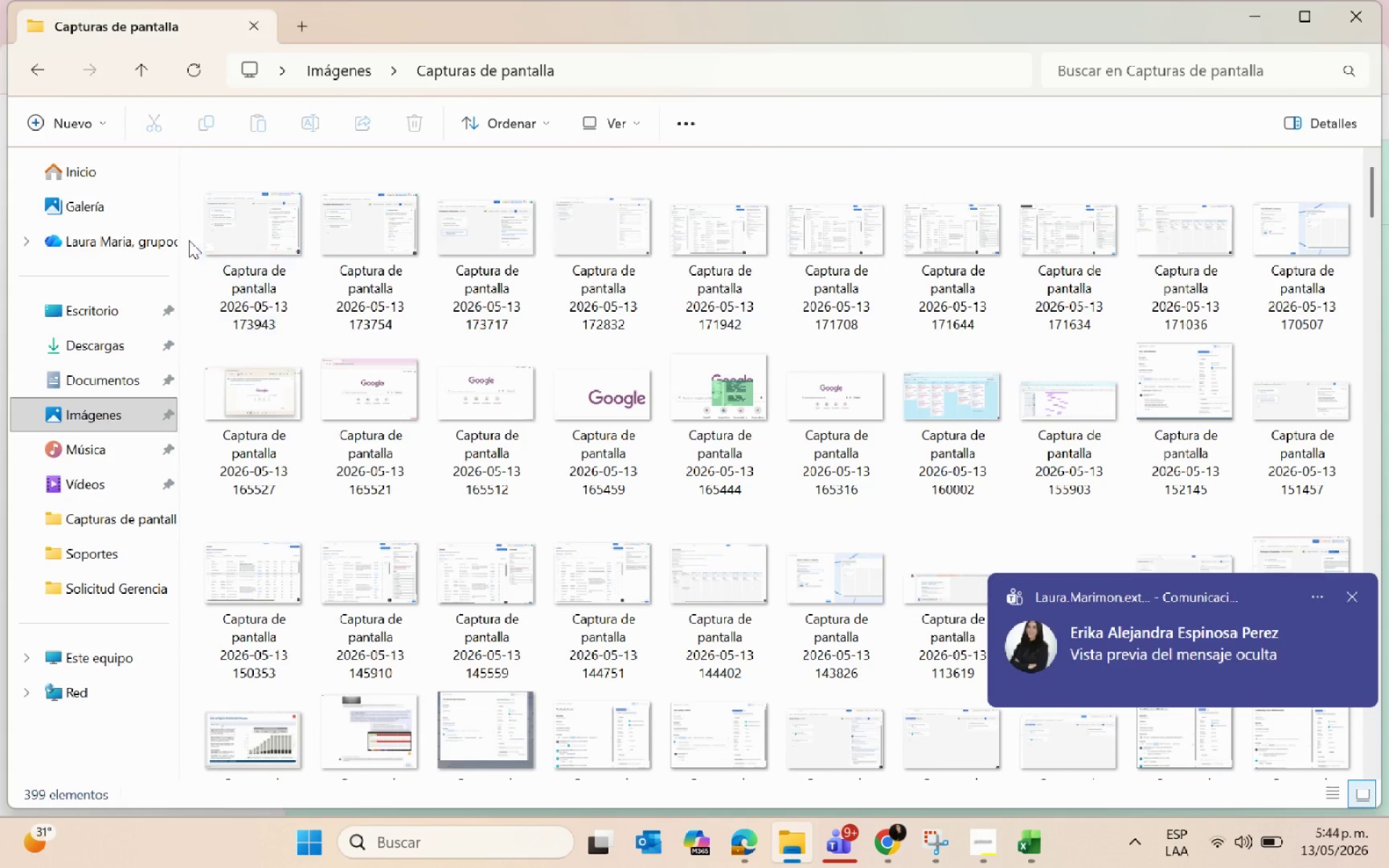 
double_click([247, 224])
 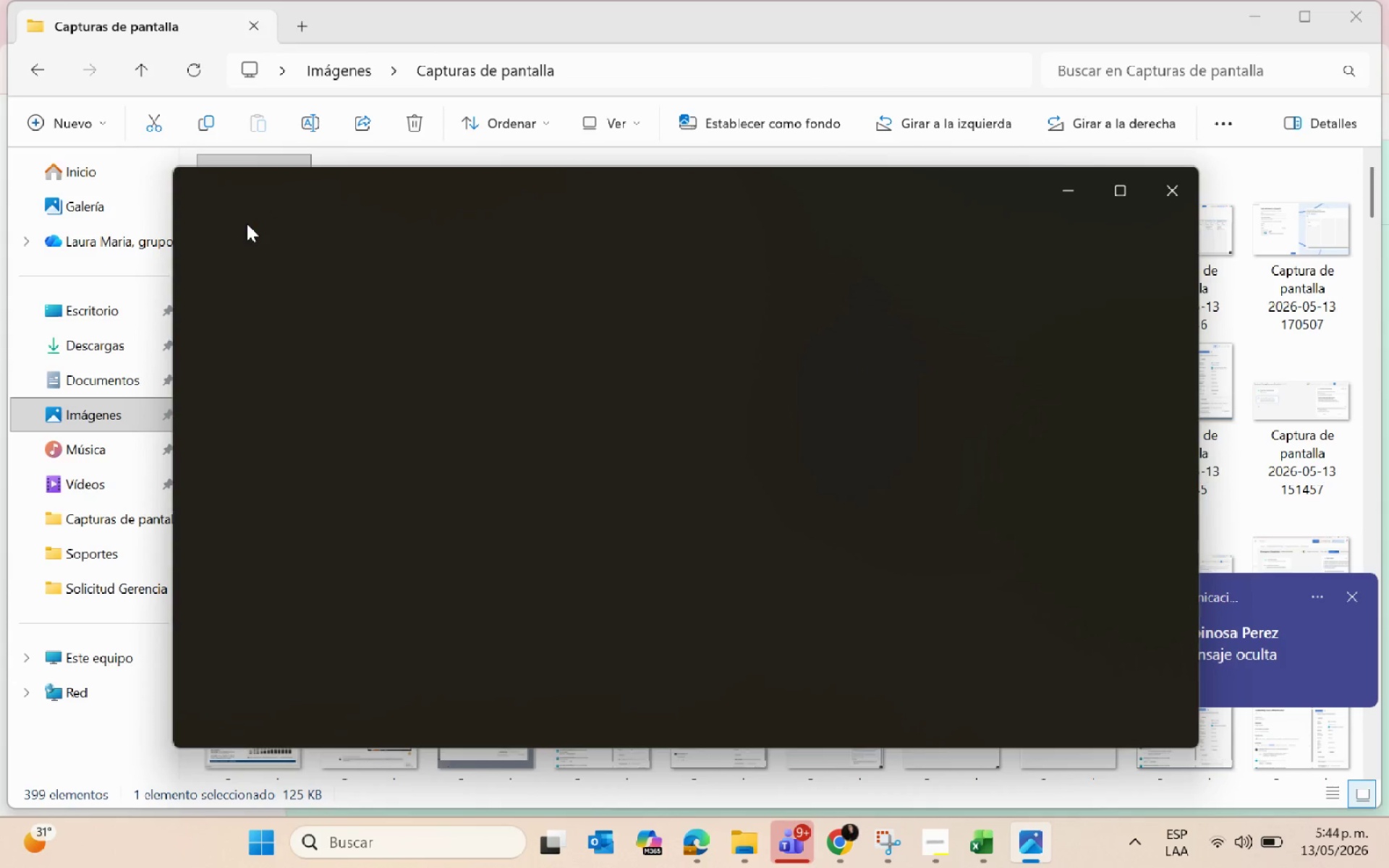 
key(ArrowRight)
 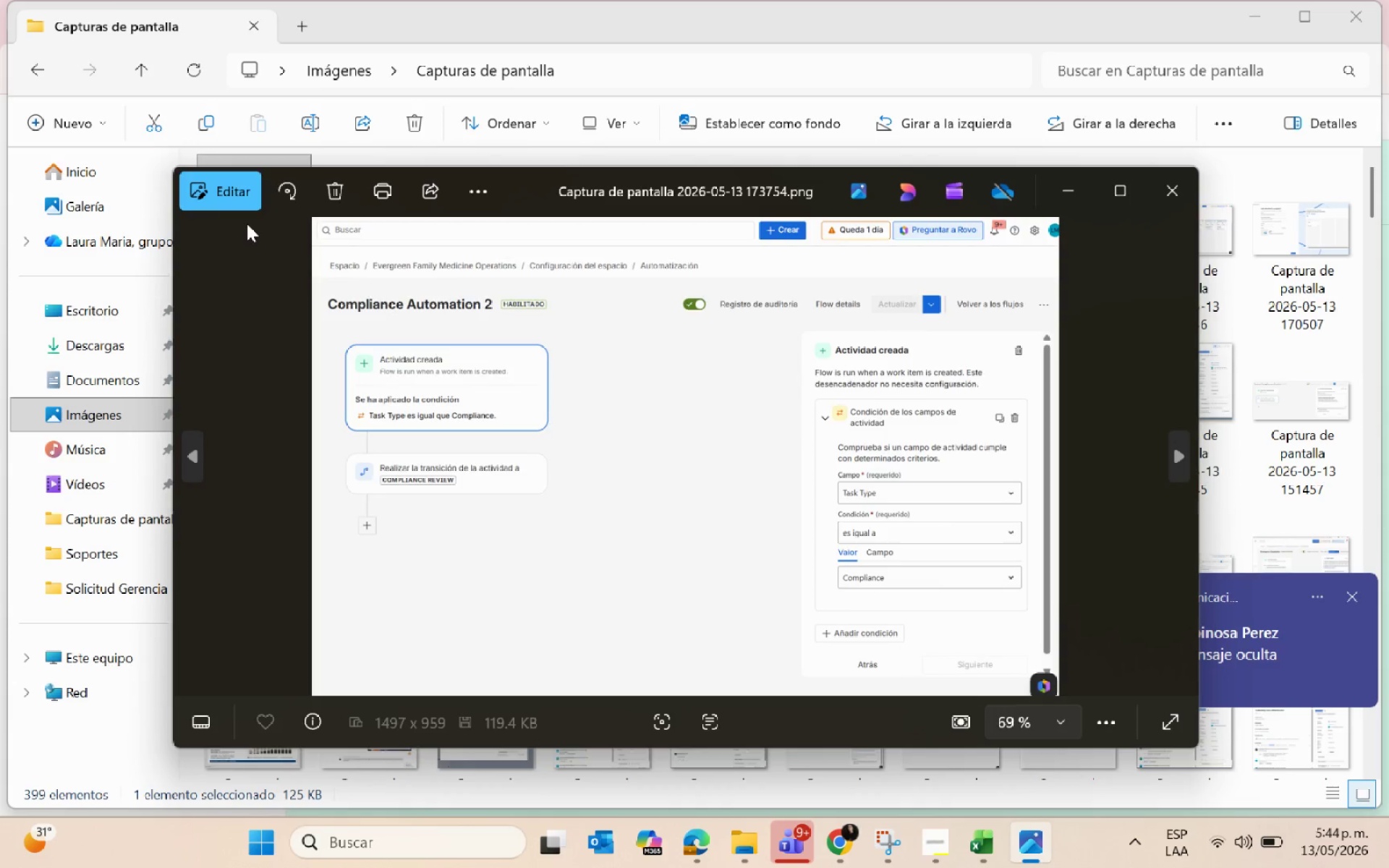 
key(ArrowRight)
 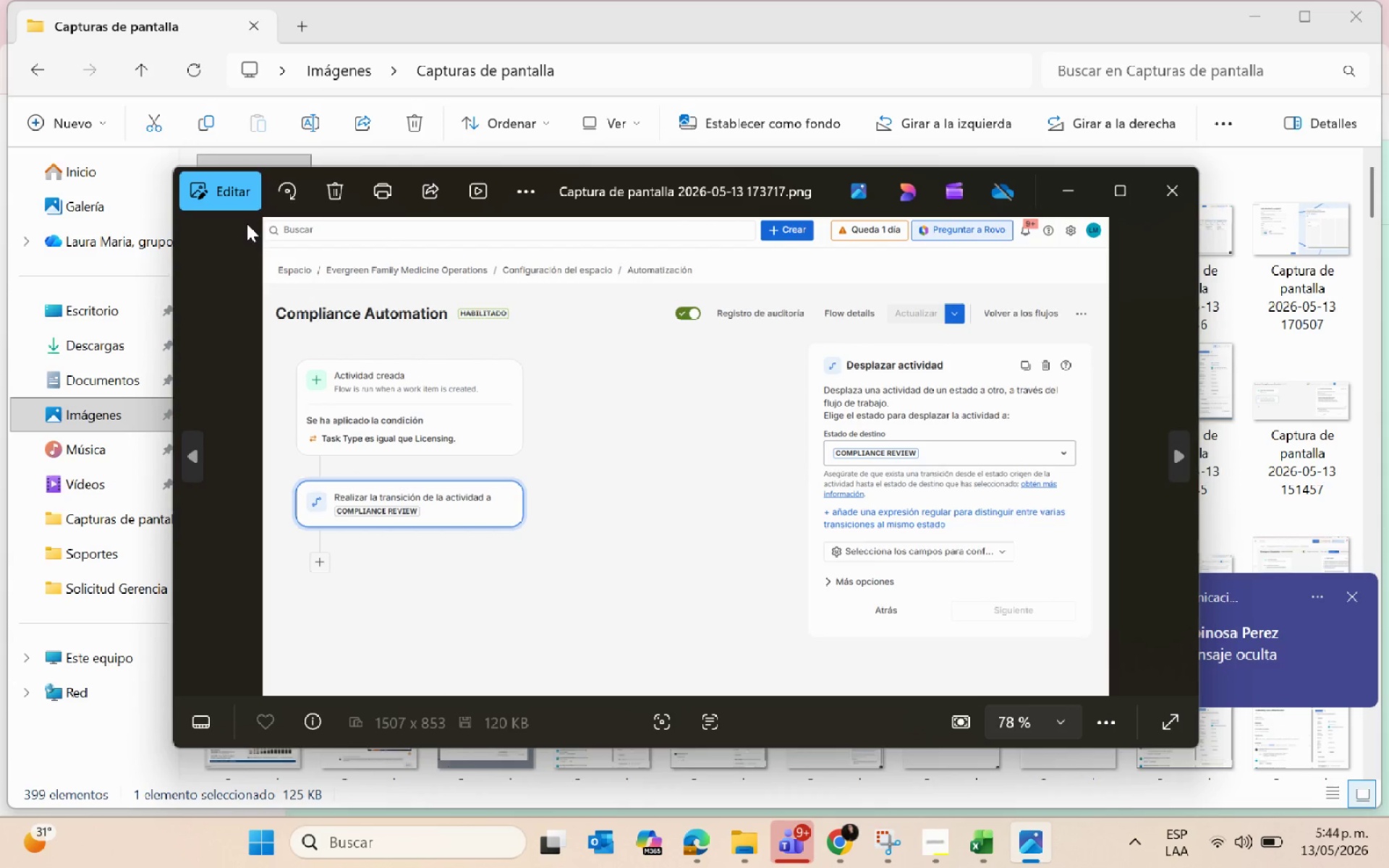 
key(ArrowRight)
 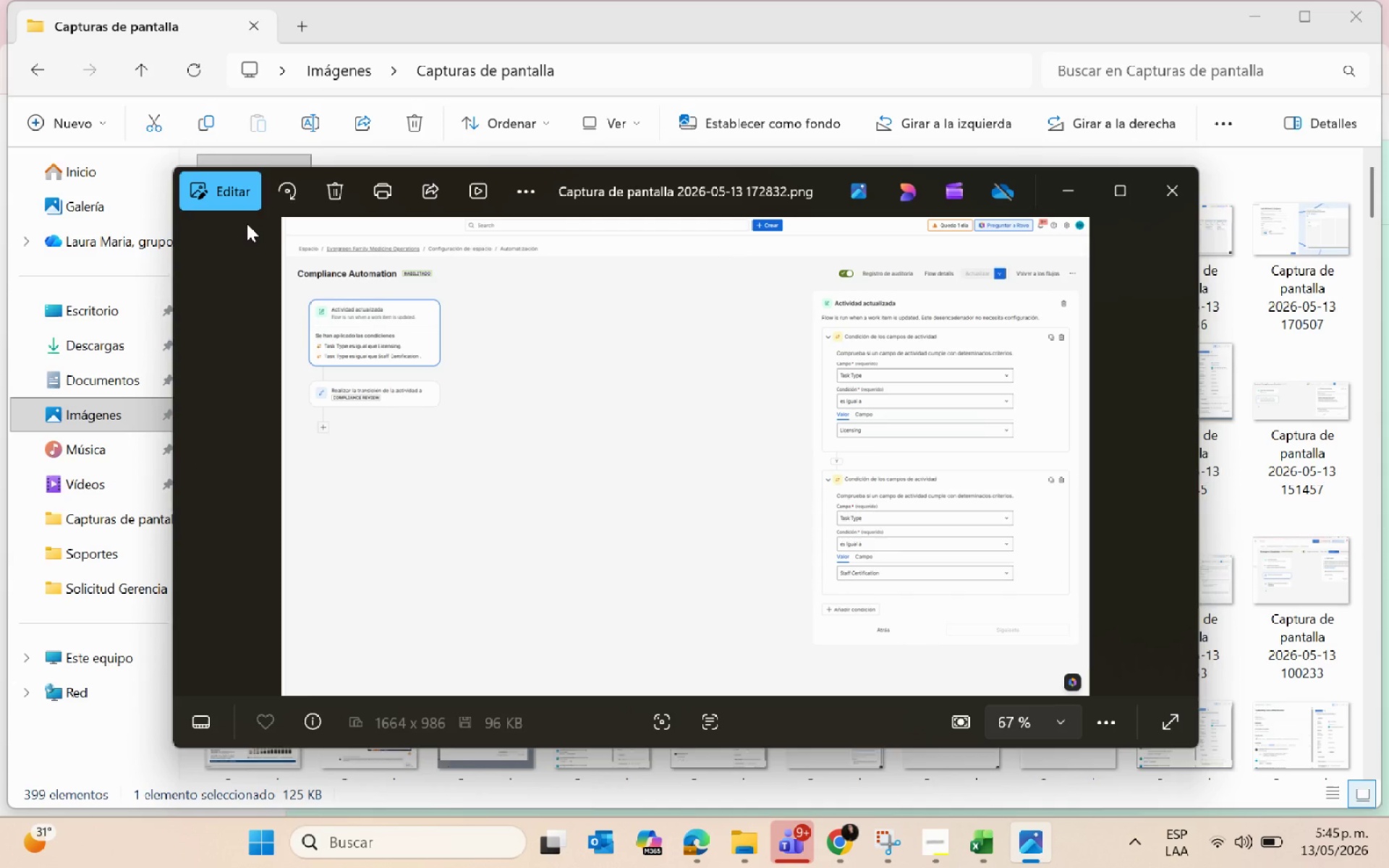 
key(ArrowRight)
 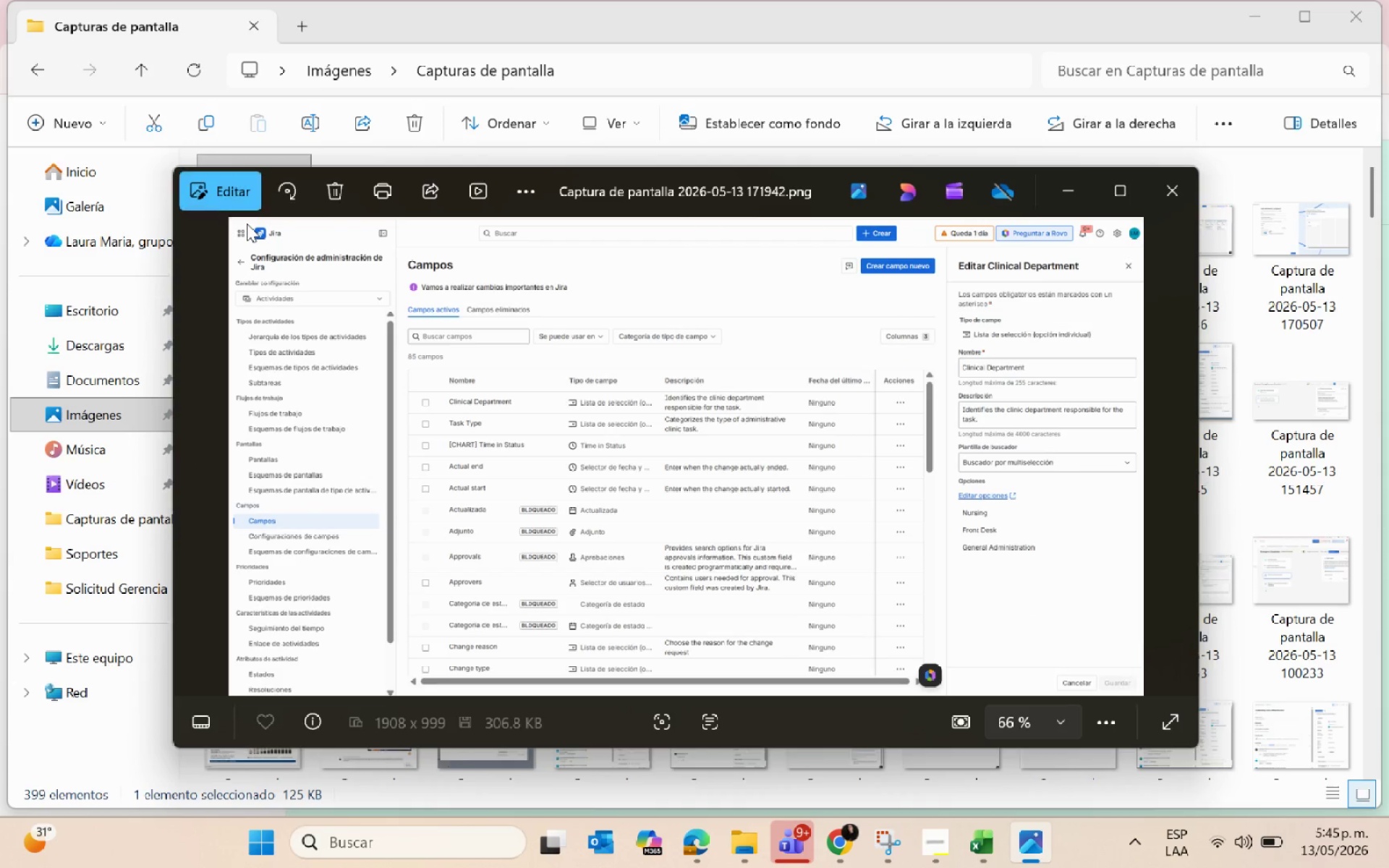 
key(ArrowRight)
 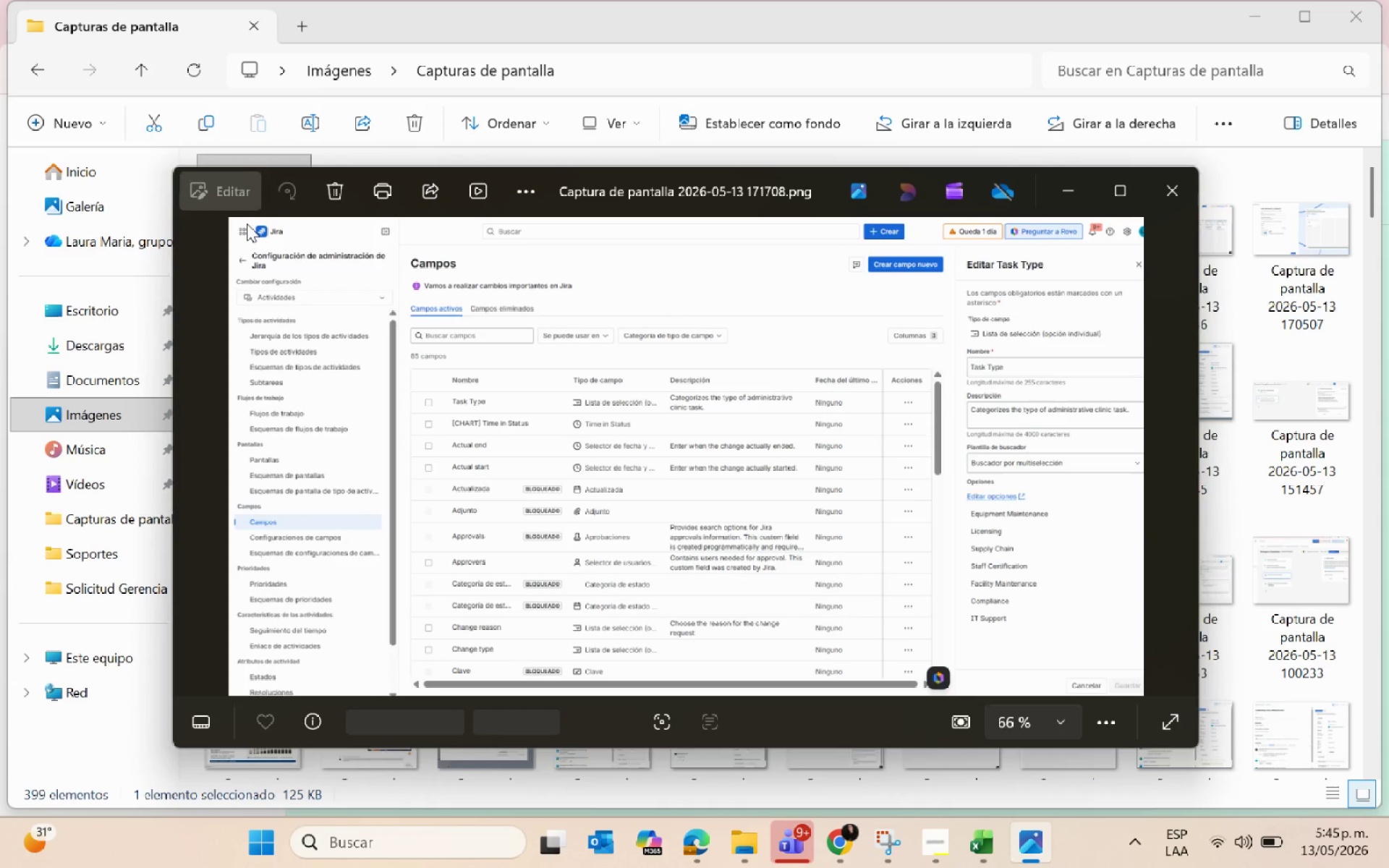 
key(ArrowRight)
 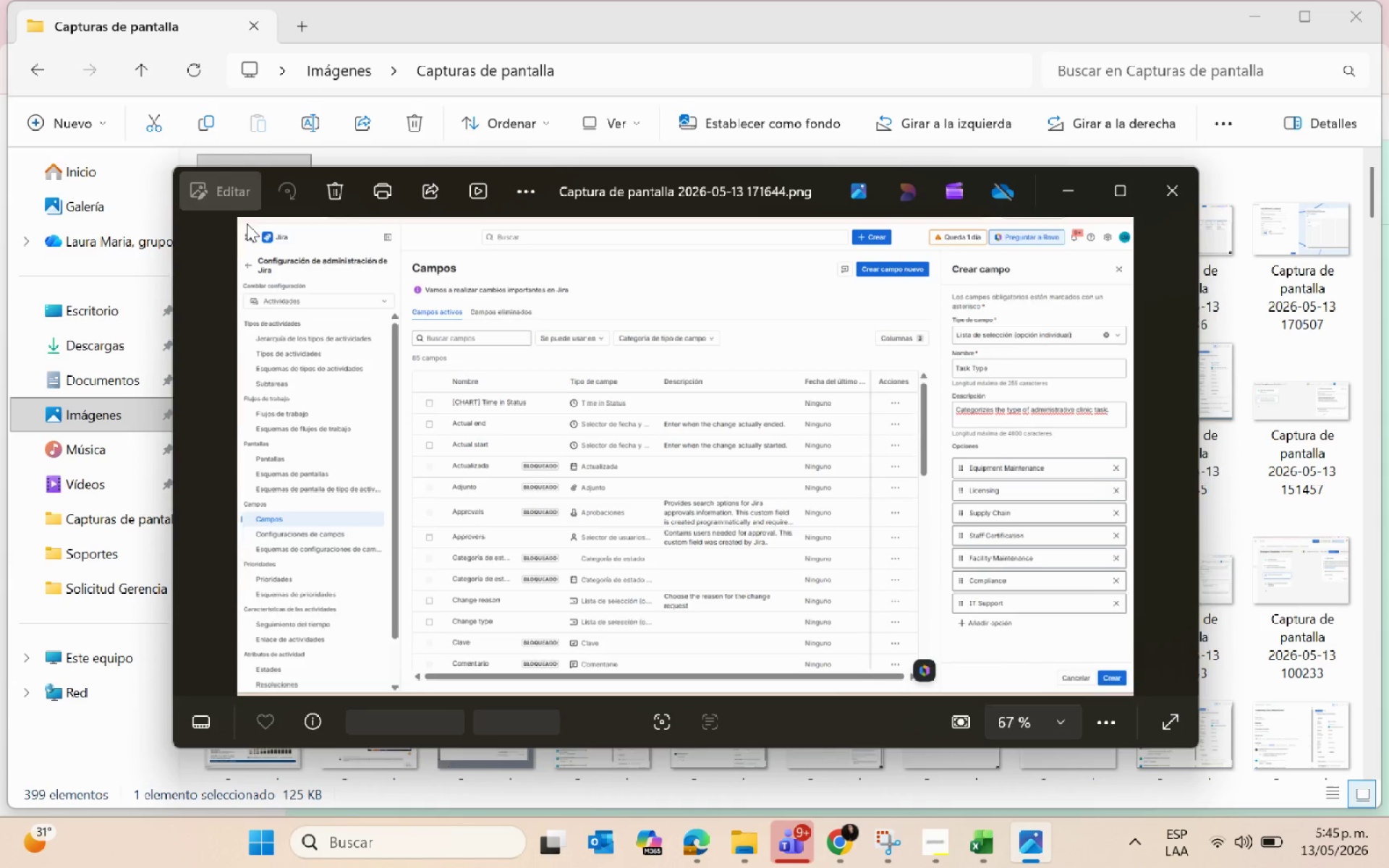 
key(PageDown)
 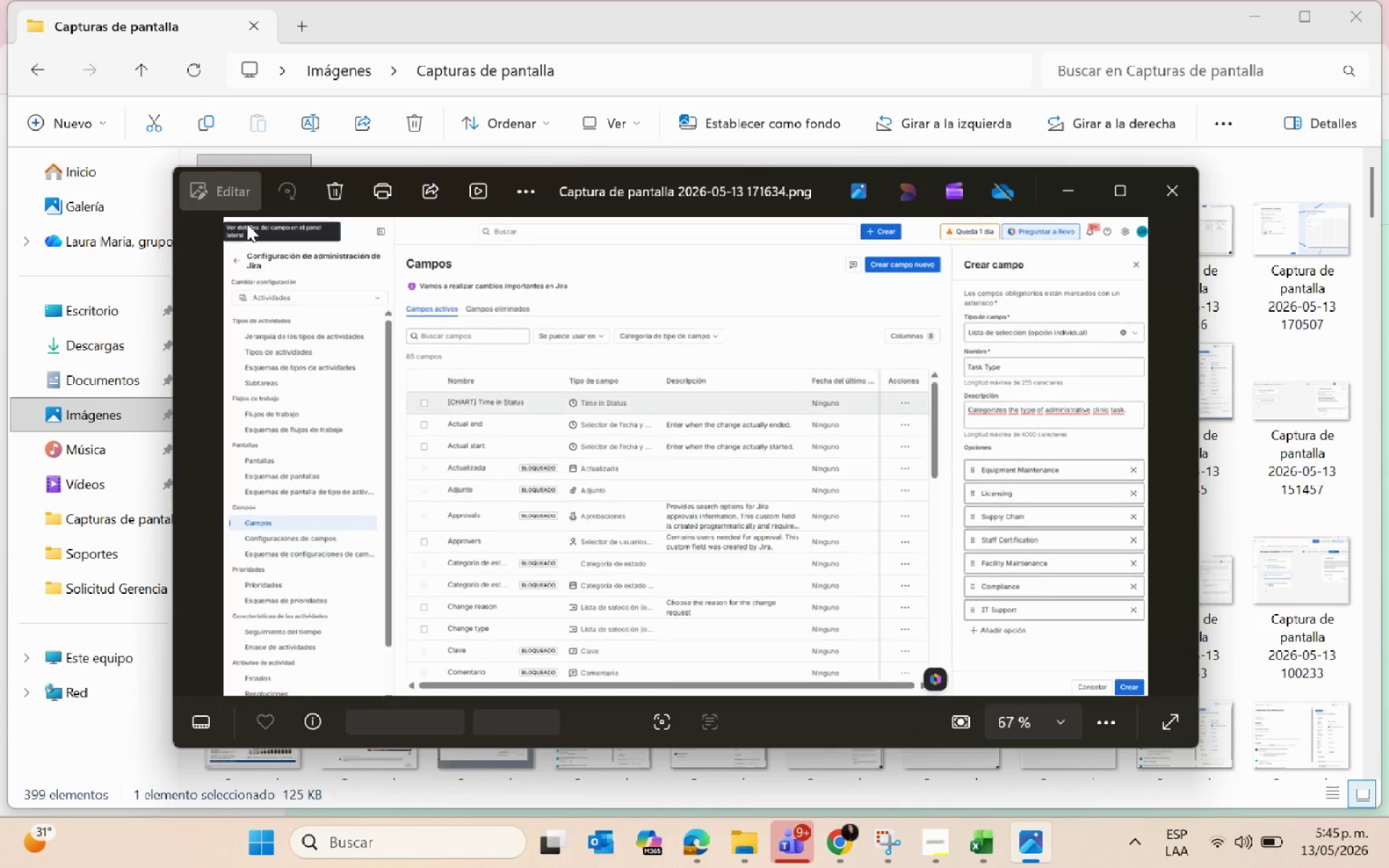 
key(ArrowRight)
 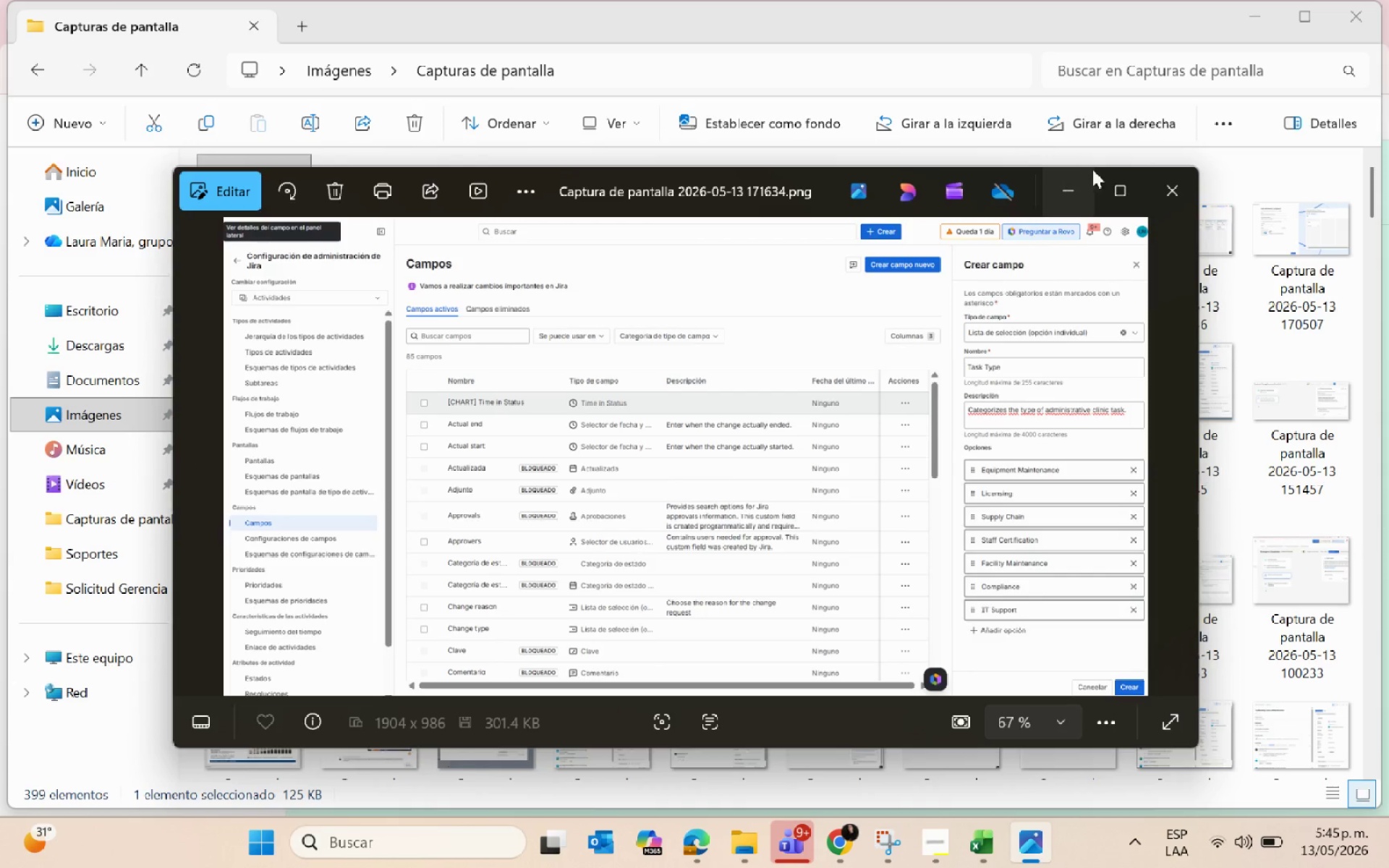 
left_click([1173, 195])
 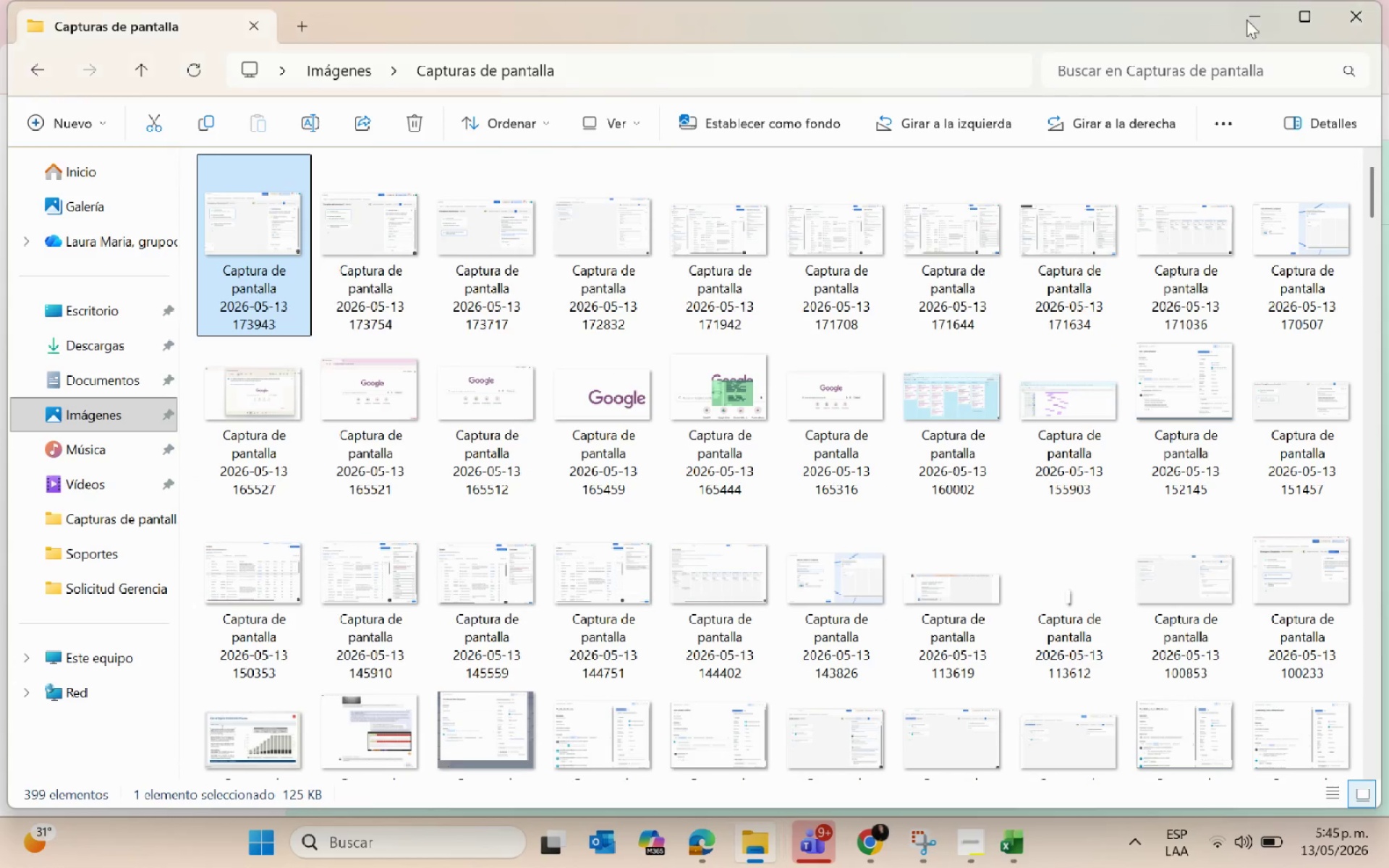 
left_click([1262, 6])
 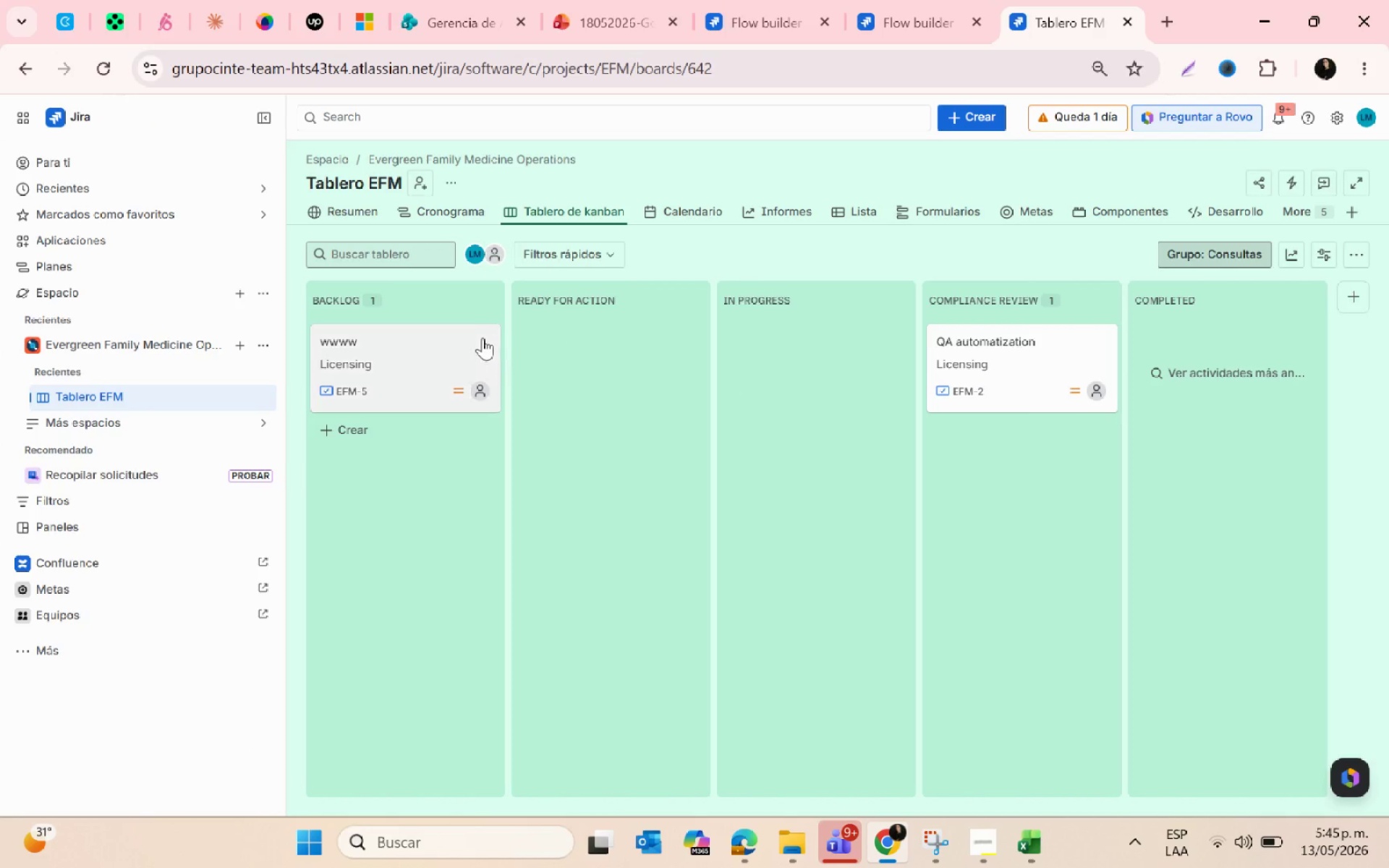 
left_click([485, 346])
 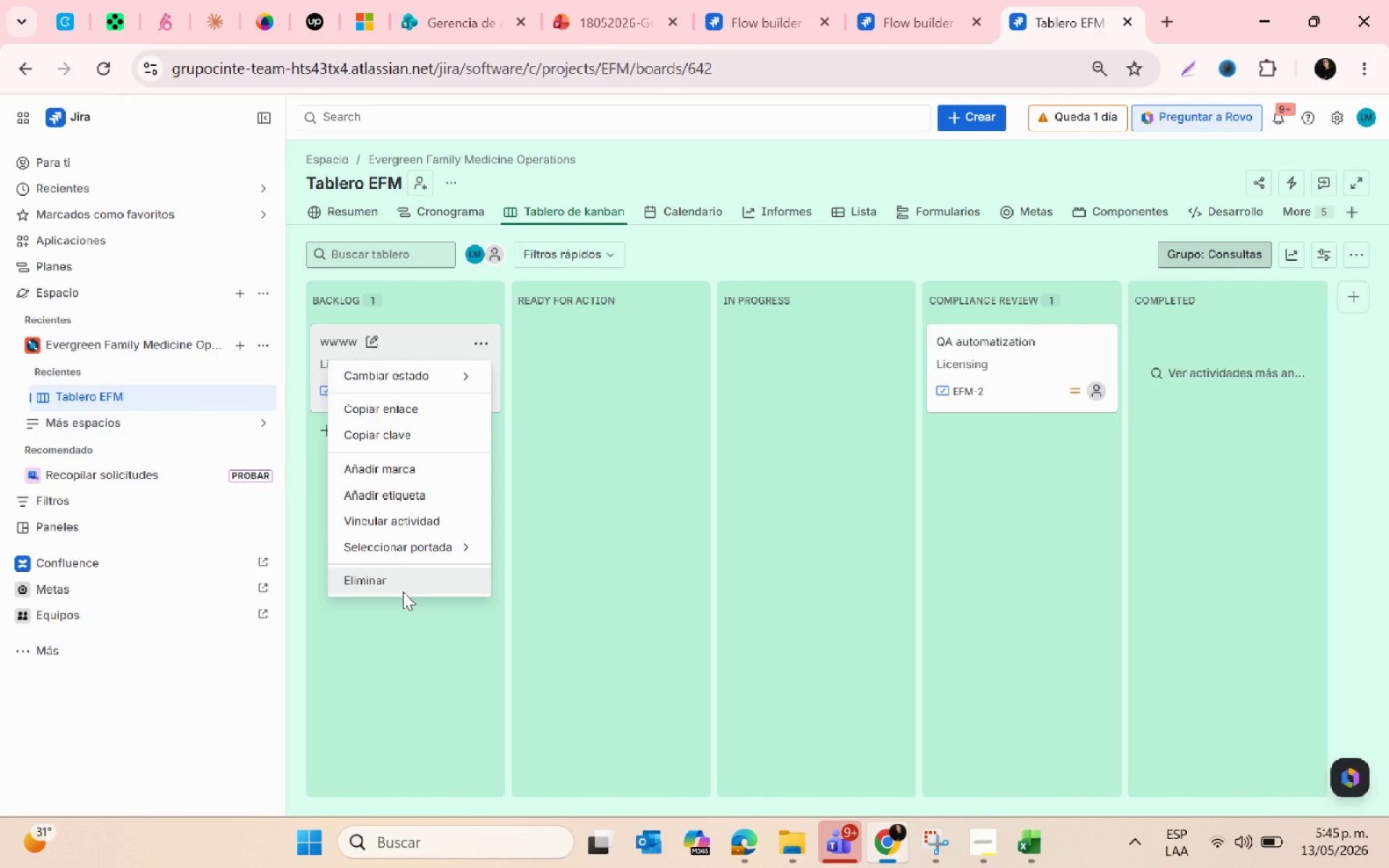 
left_click([394, 586])
 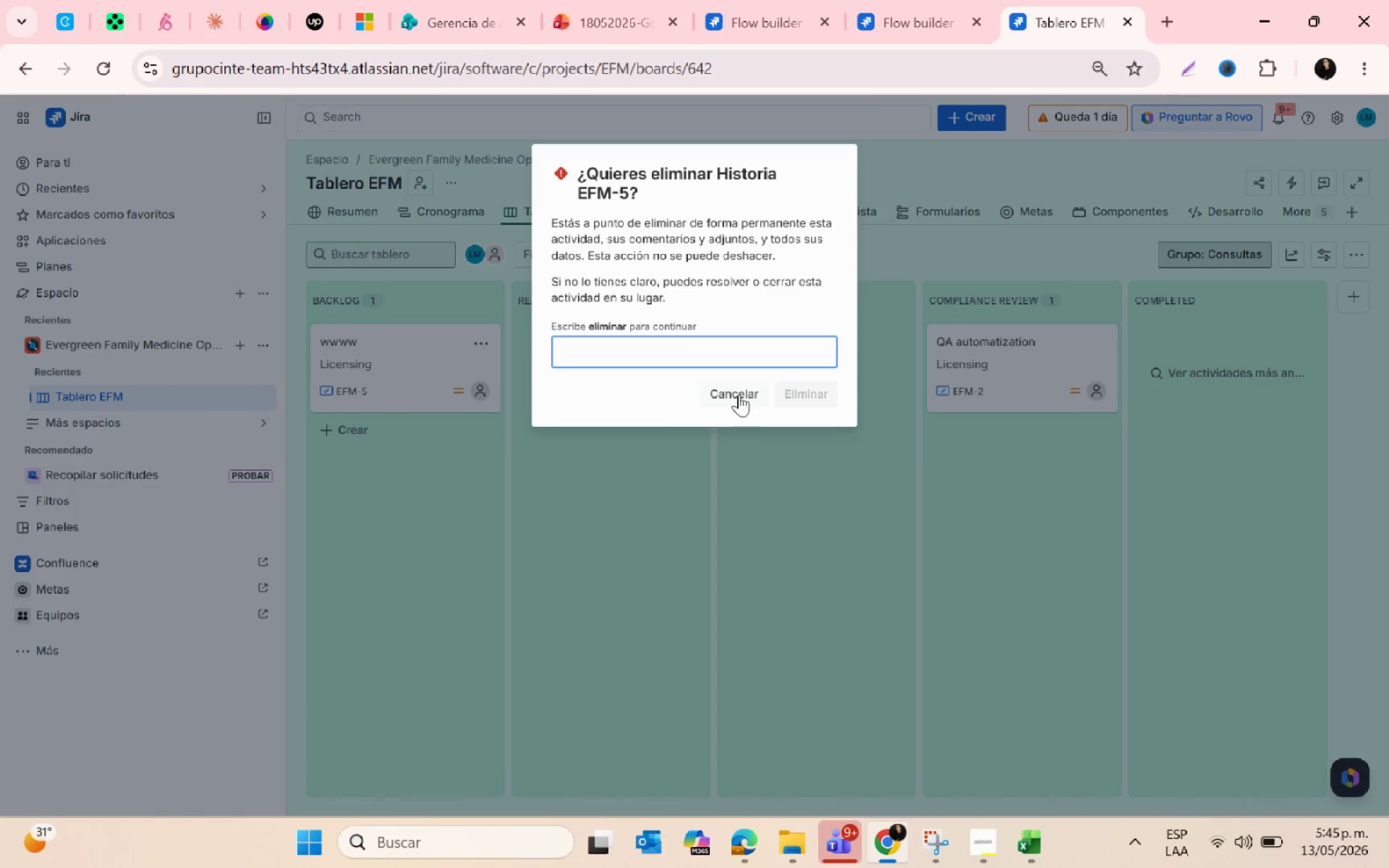 
left_click([649, 361])
 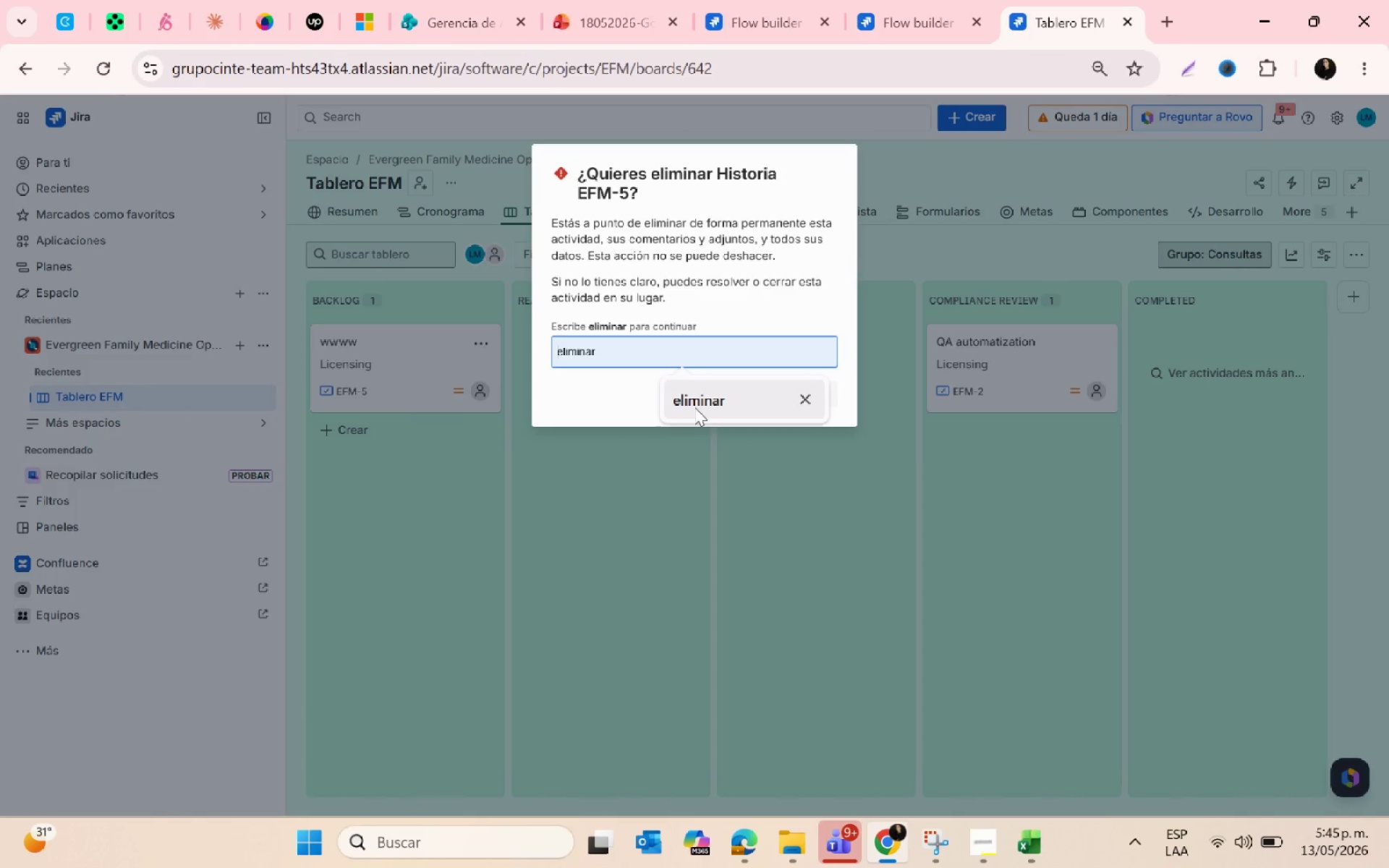 
left_click([694, 407])
 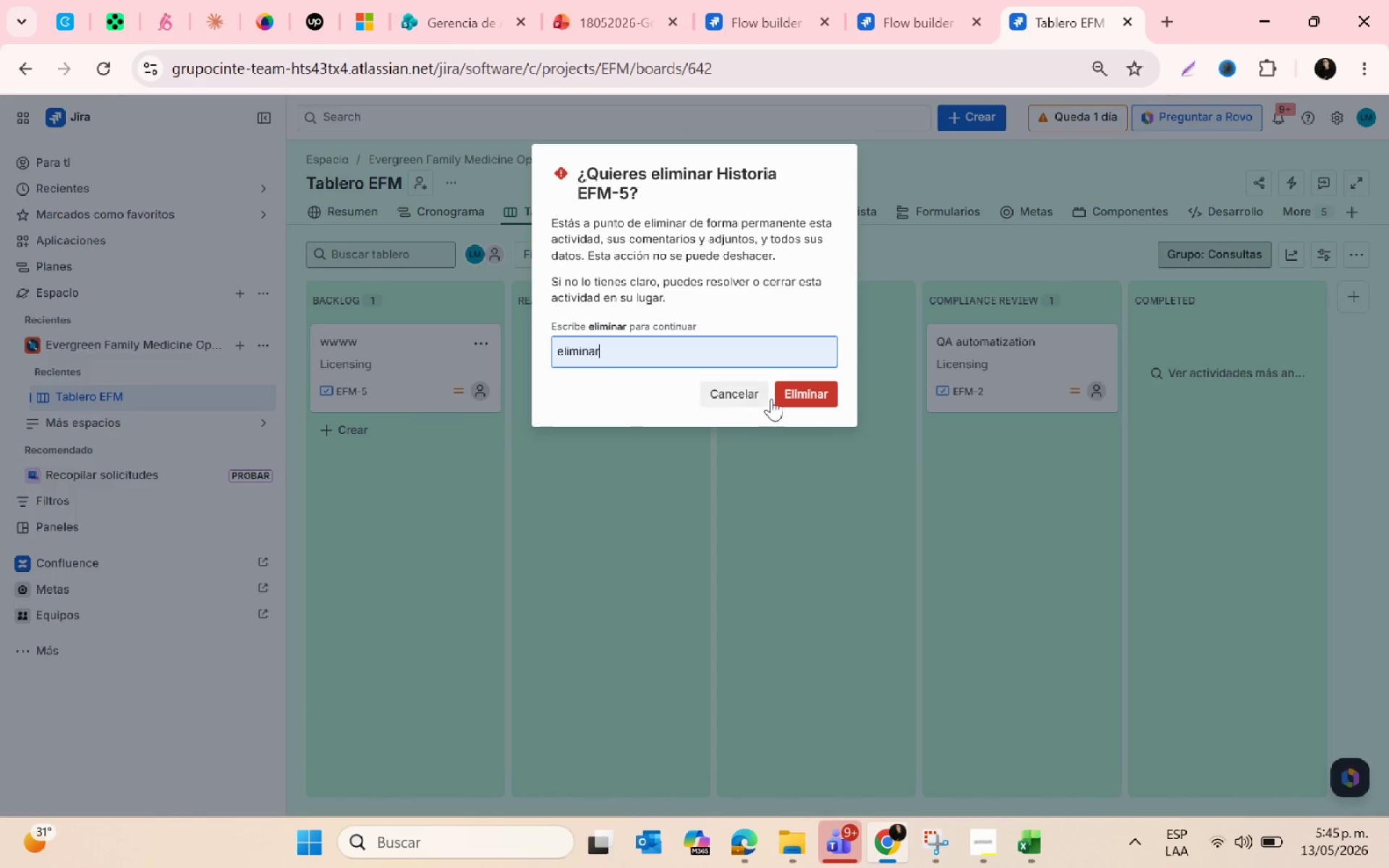 
left_click([781, 396])
 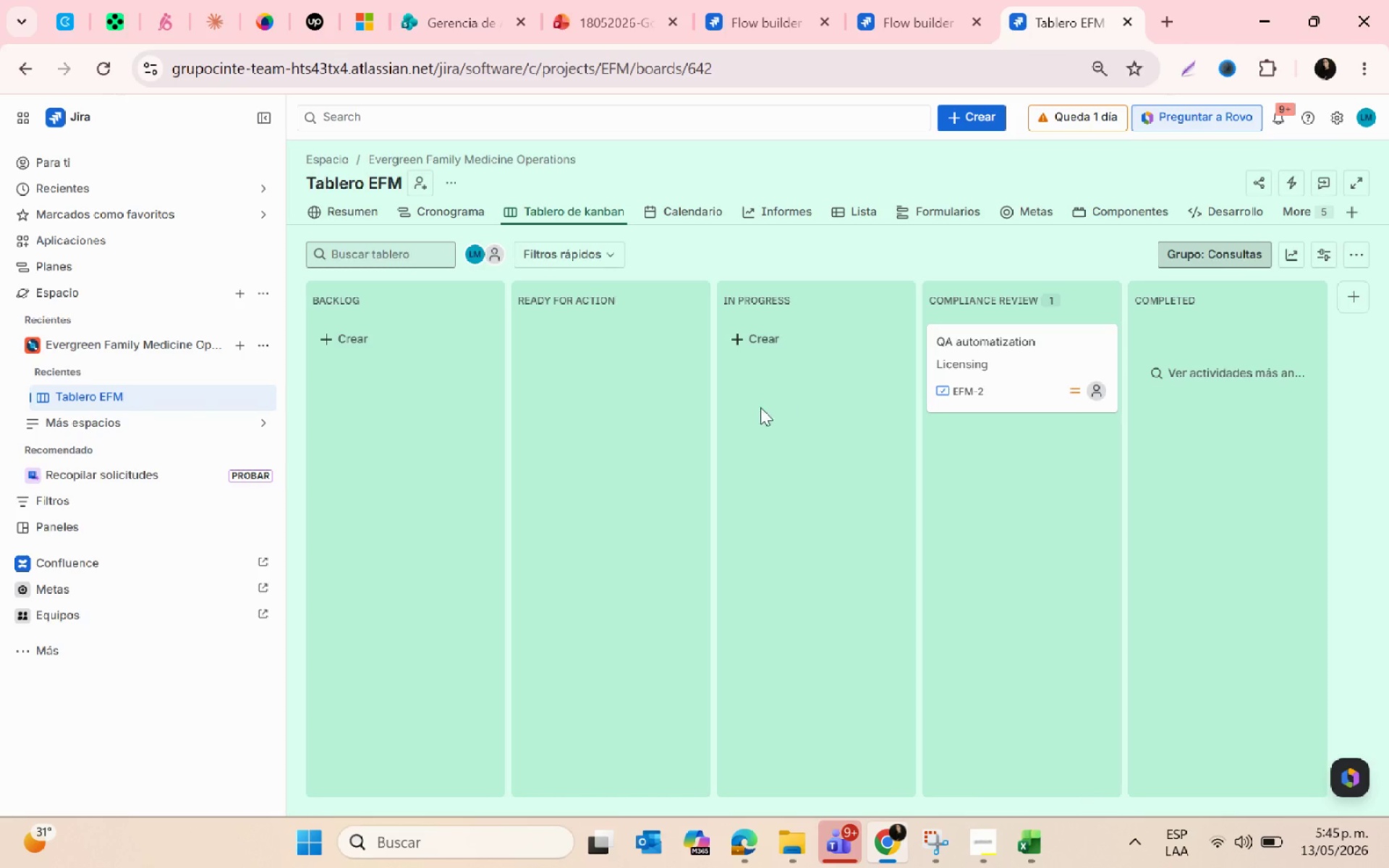 
left_click([921, 4])
 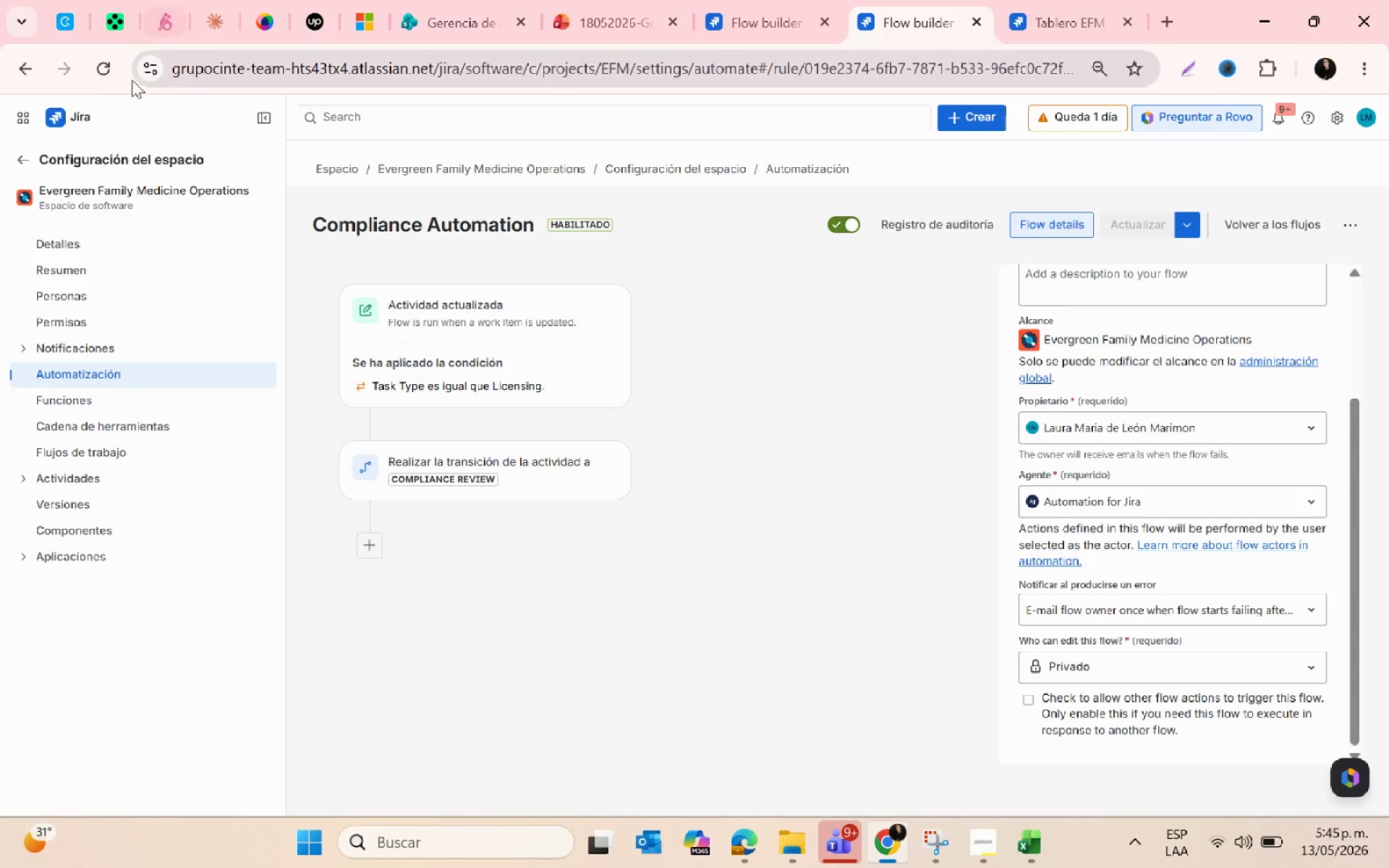 
left_click([102, 64])
 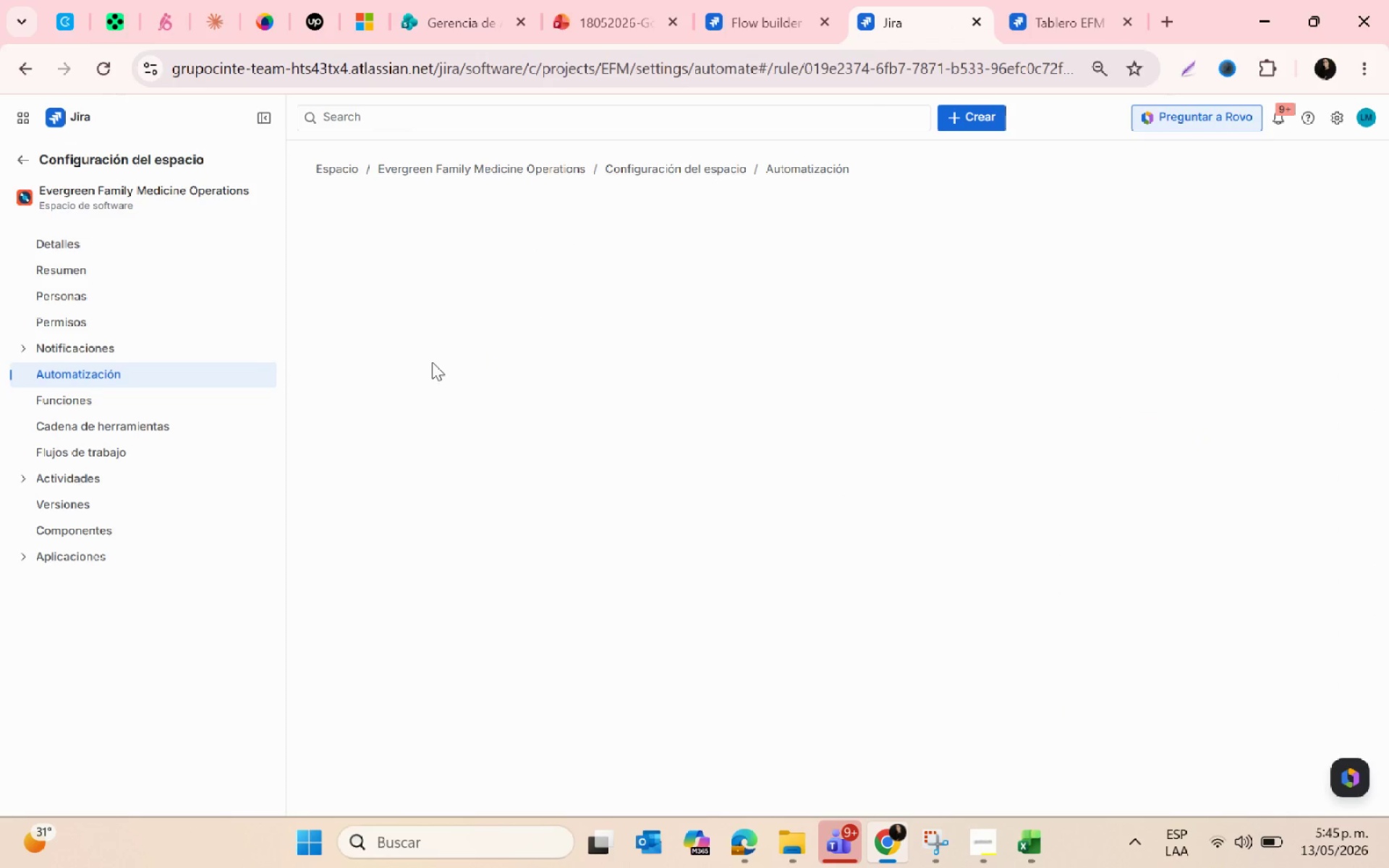 
mouse_move([1041, 42])
 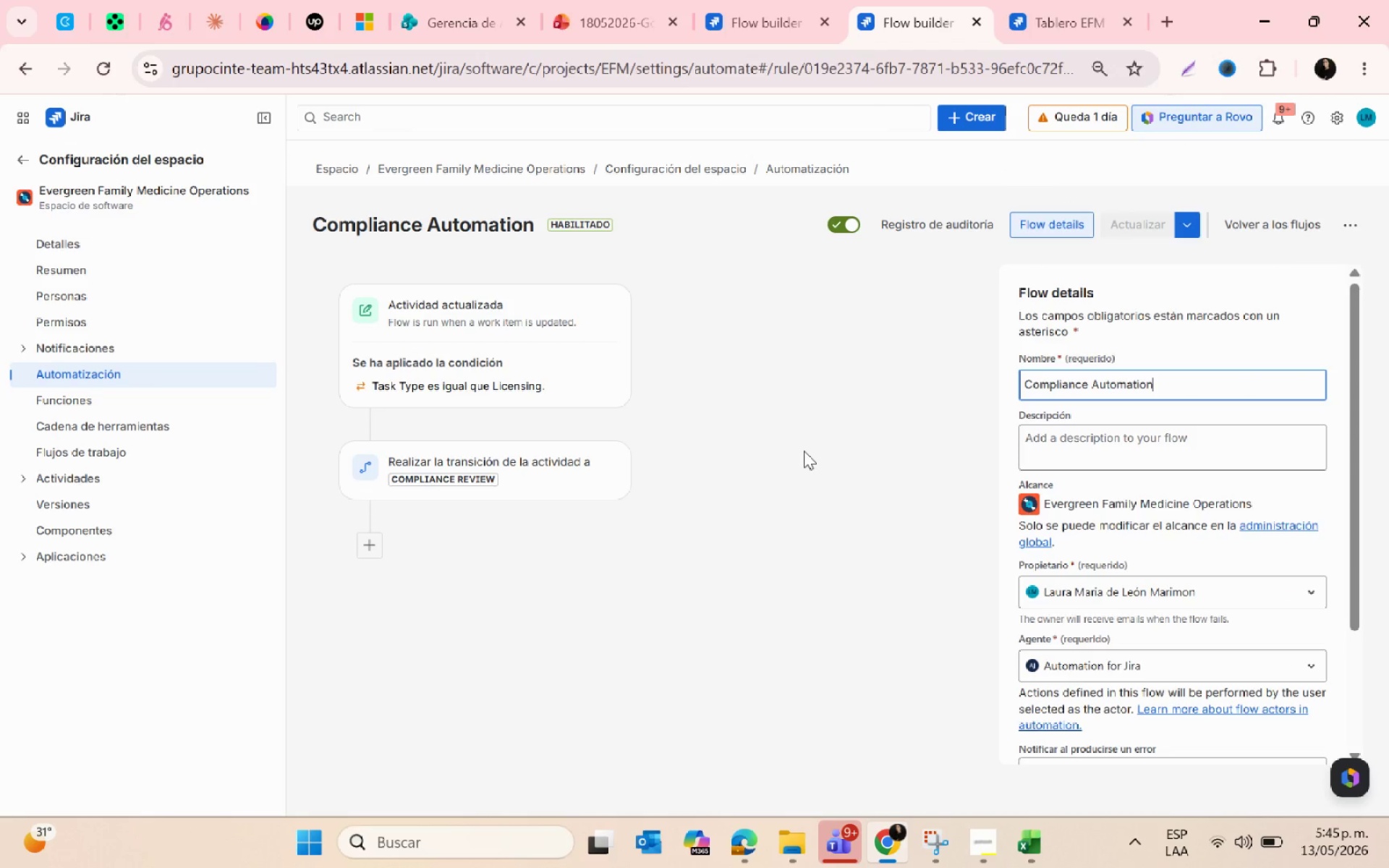 
left_click([804, 451])
 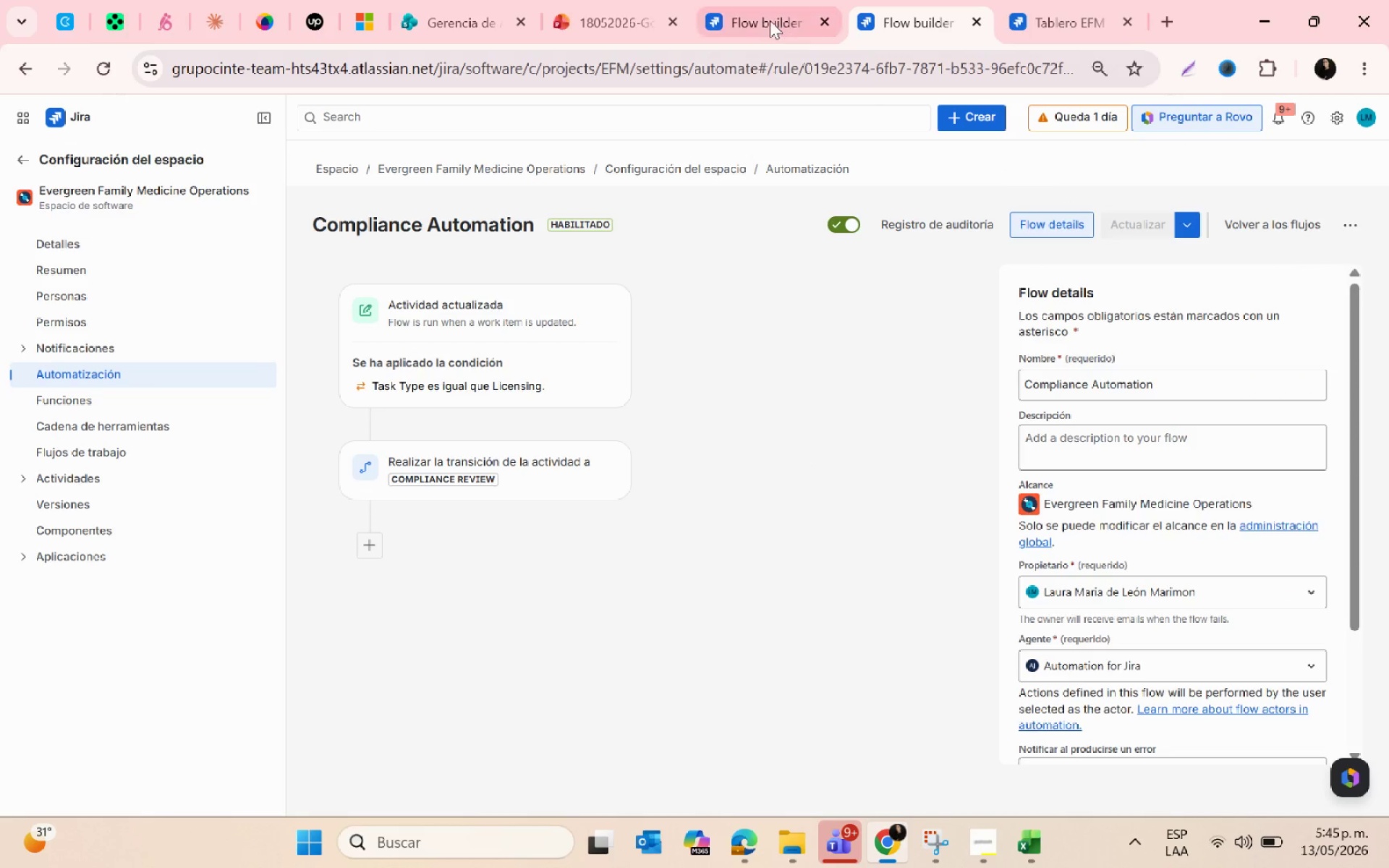 
left_click([757, 13])
 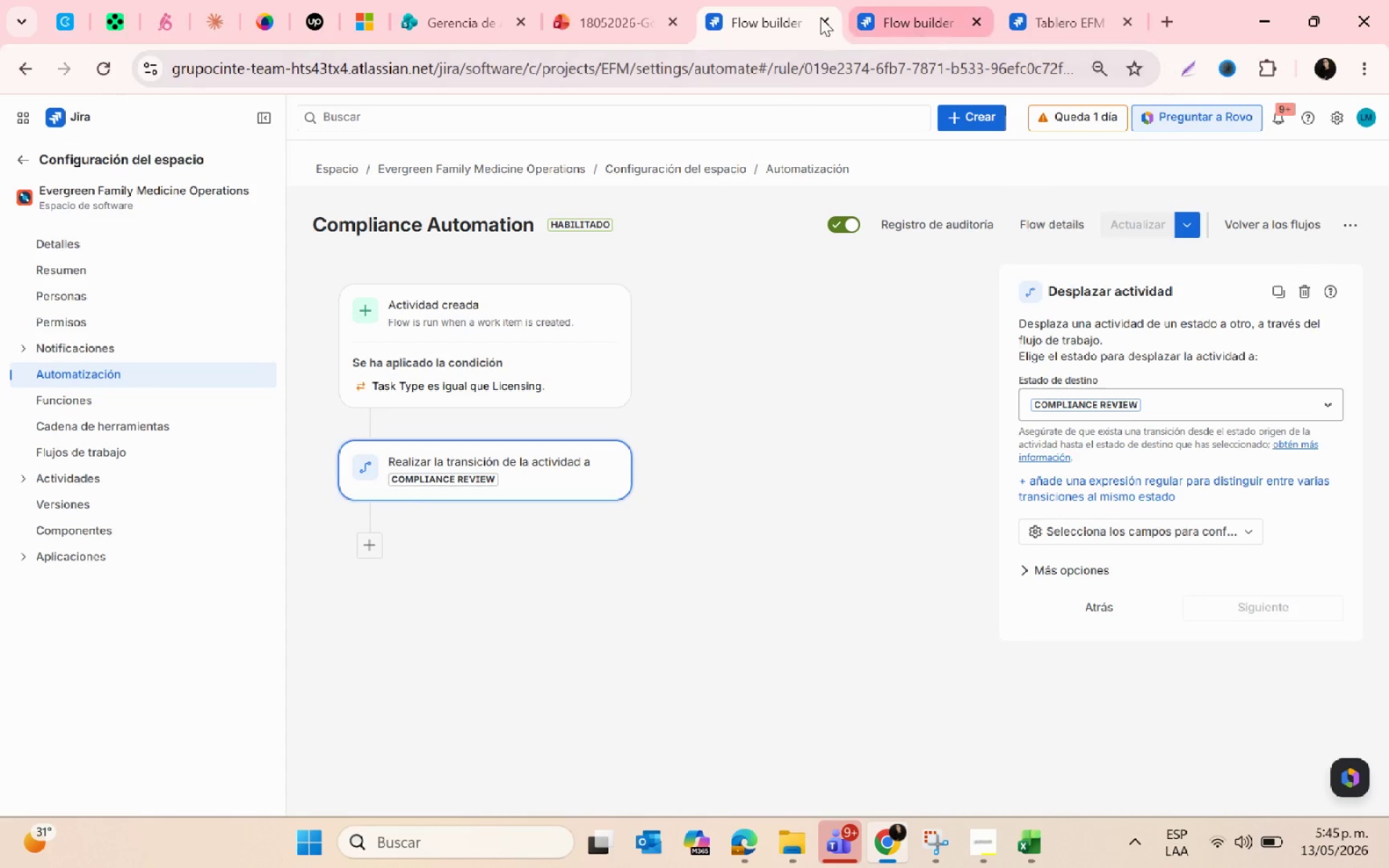 
left_click([817, 26])
 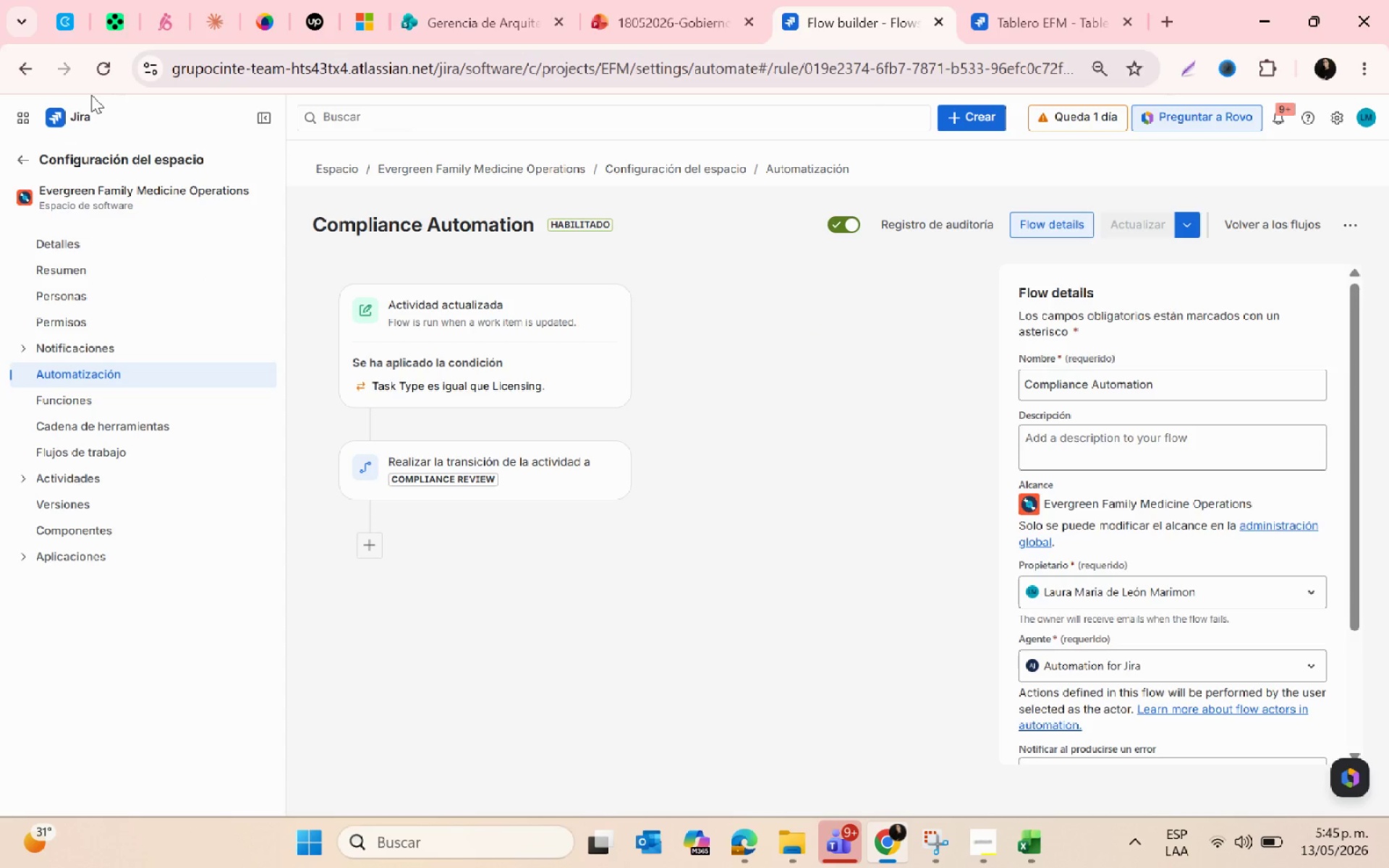 
left_click([100, 59])
 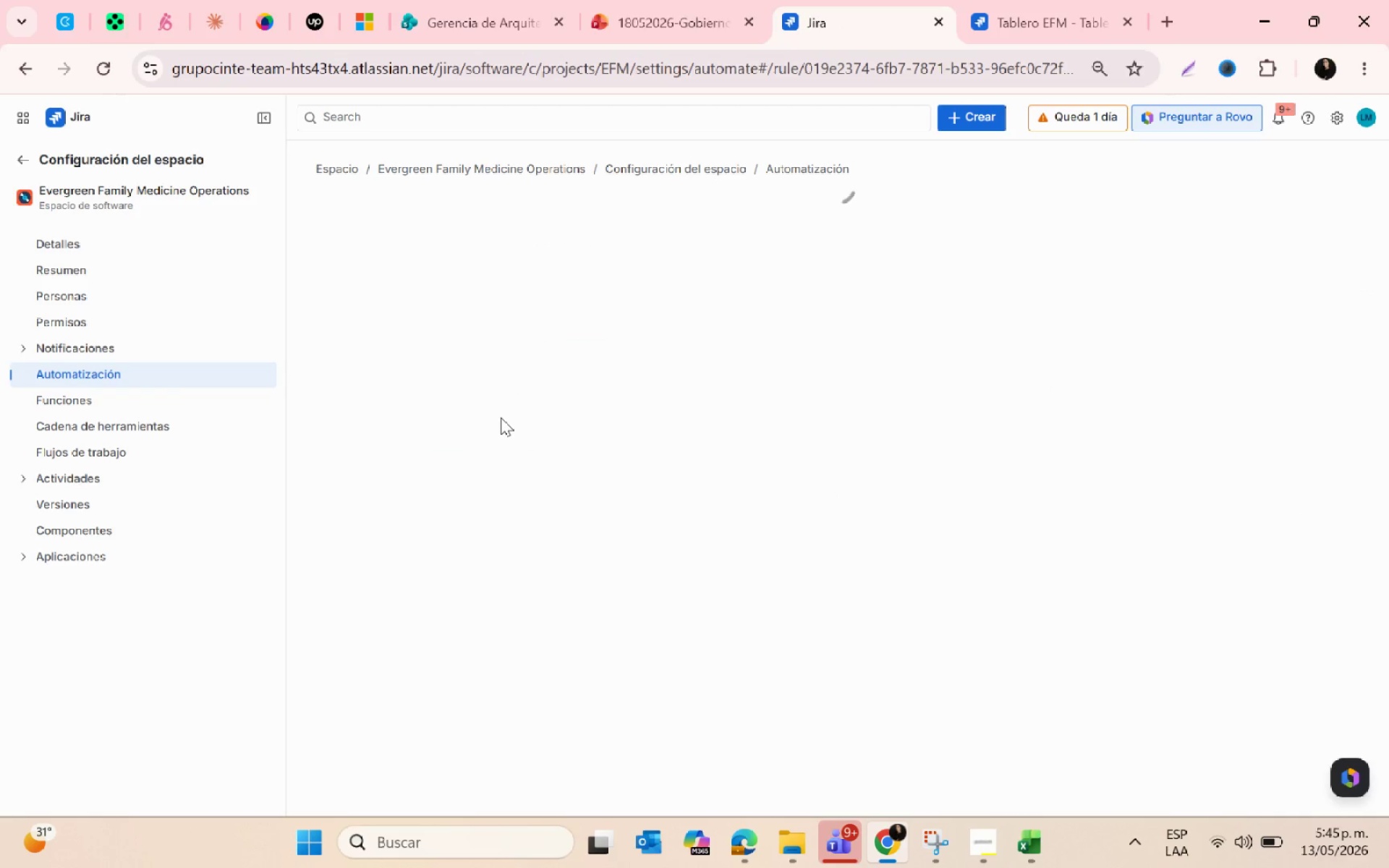 
wait(8.25)
 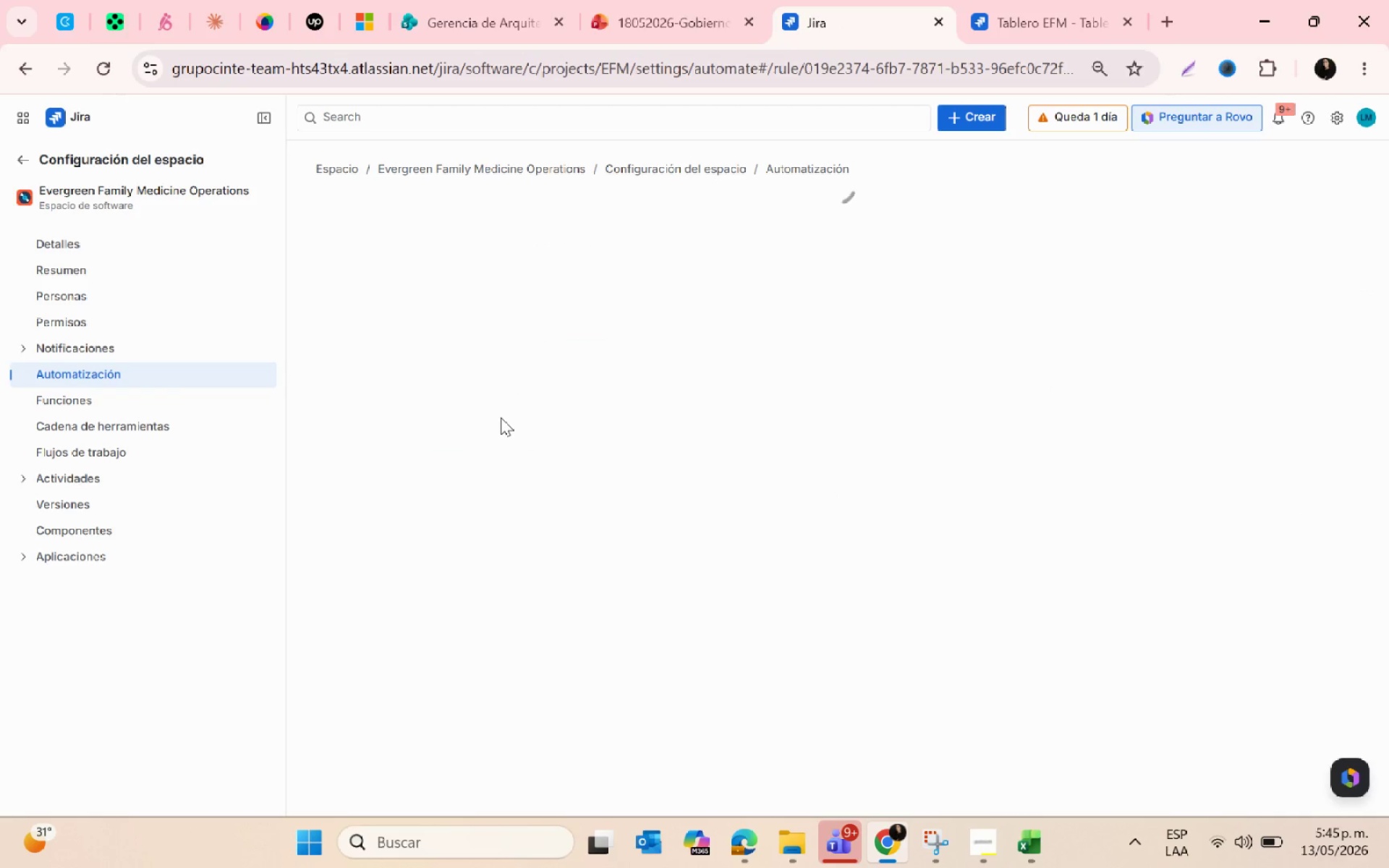 
left_click([980, 16])
 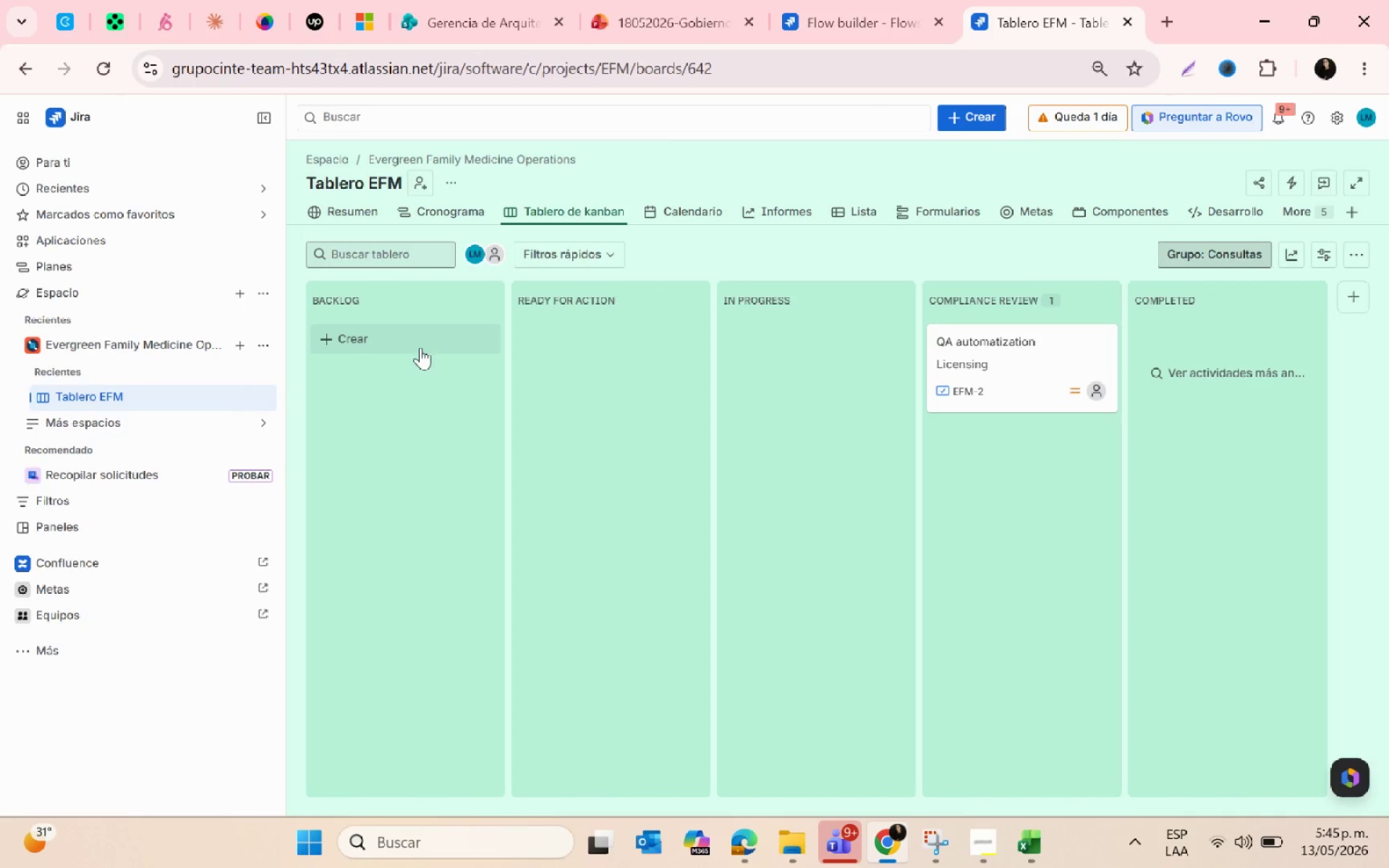 
left_click([345, 332])
 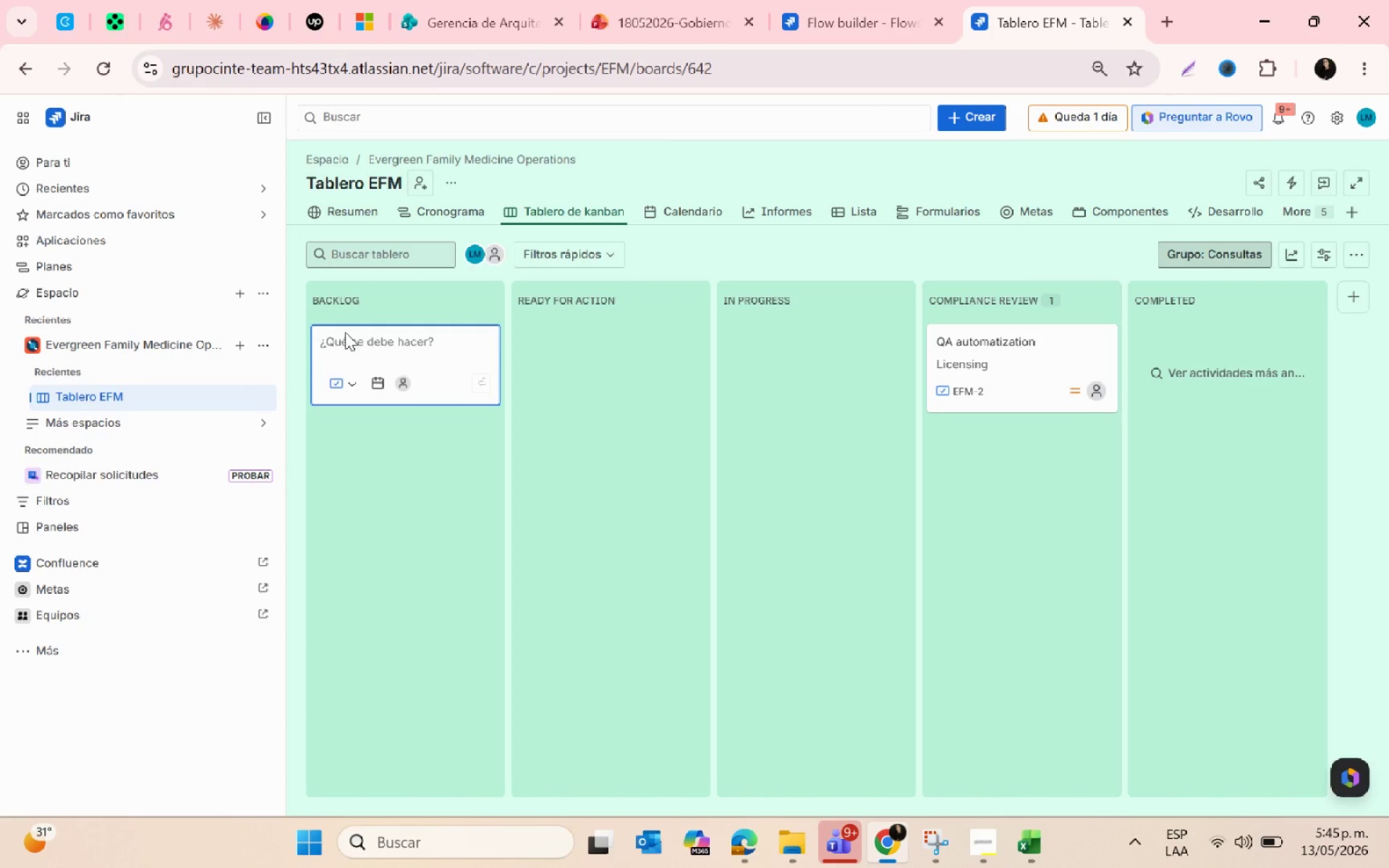 
type(ddddd)
 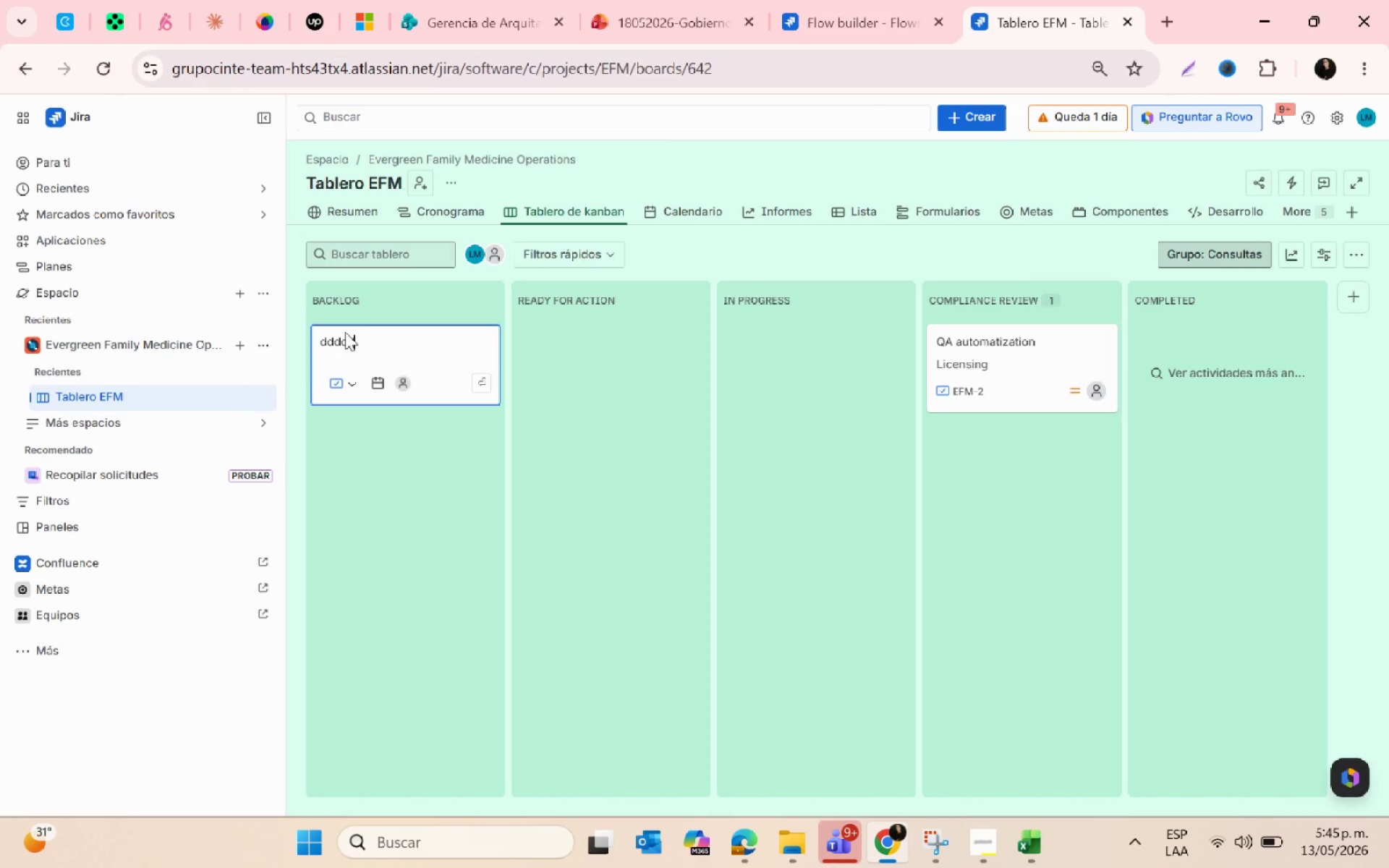 
key(Enter)
 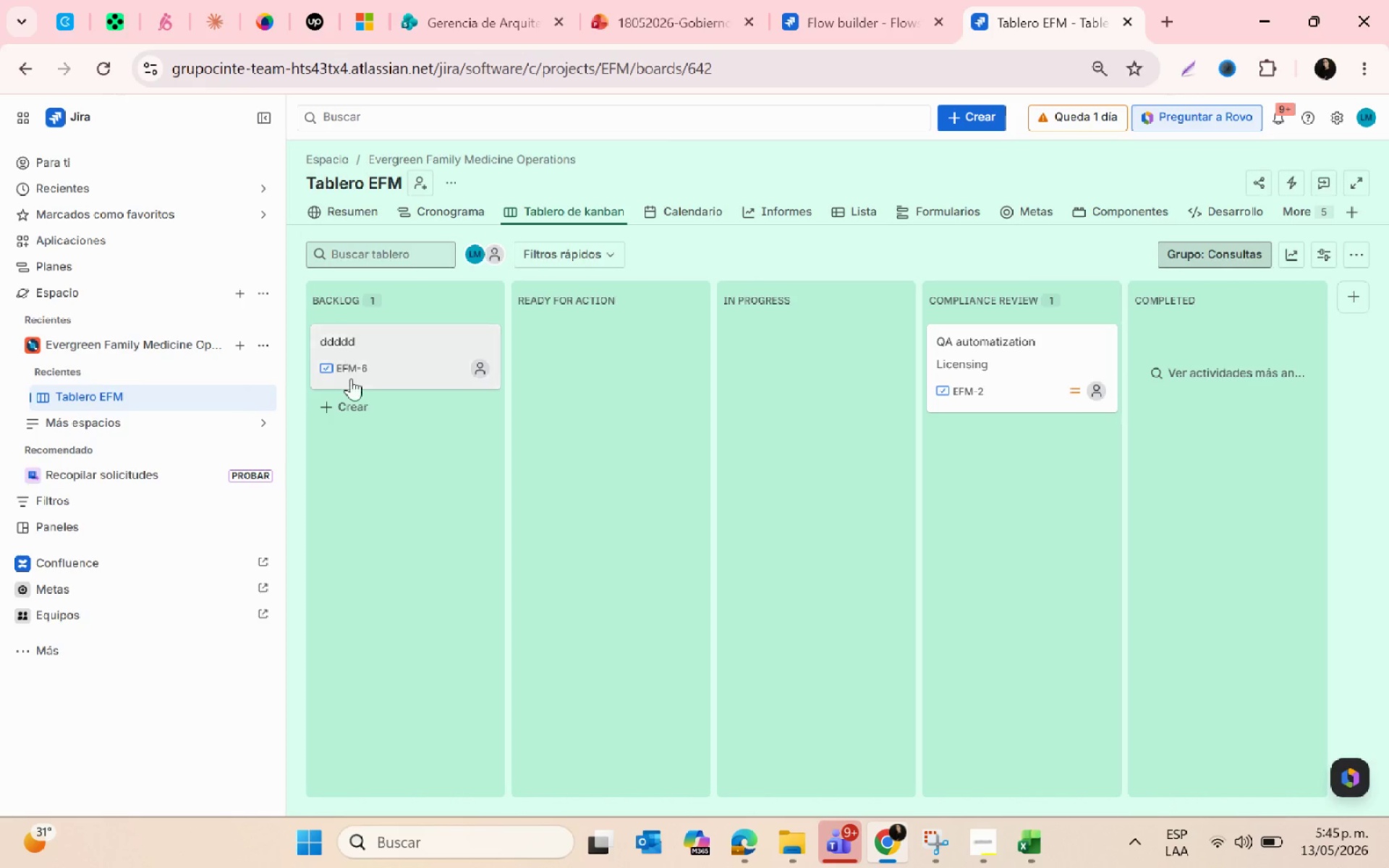 
left_click([433, 352])
 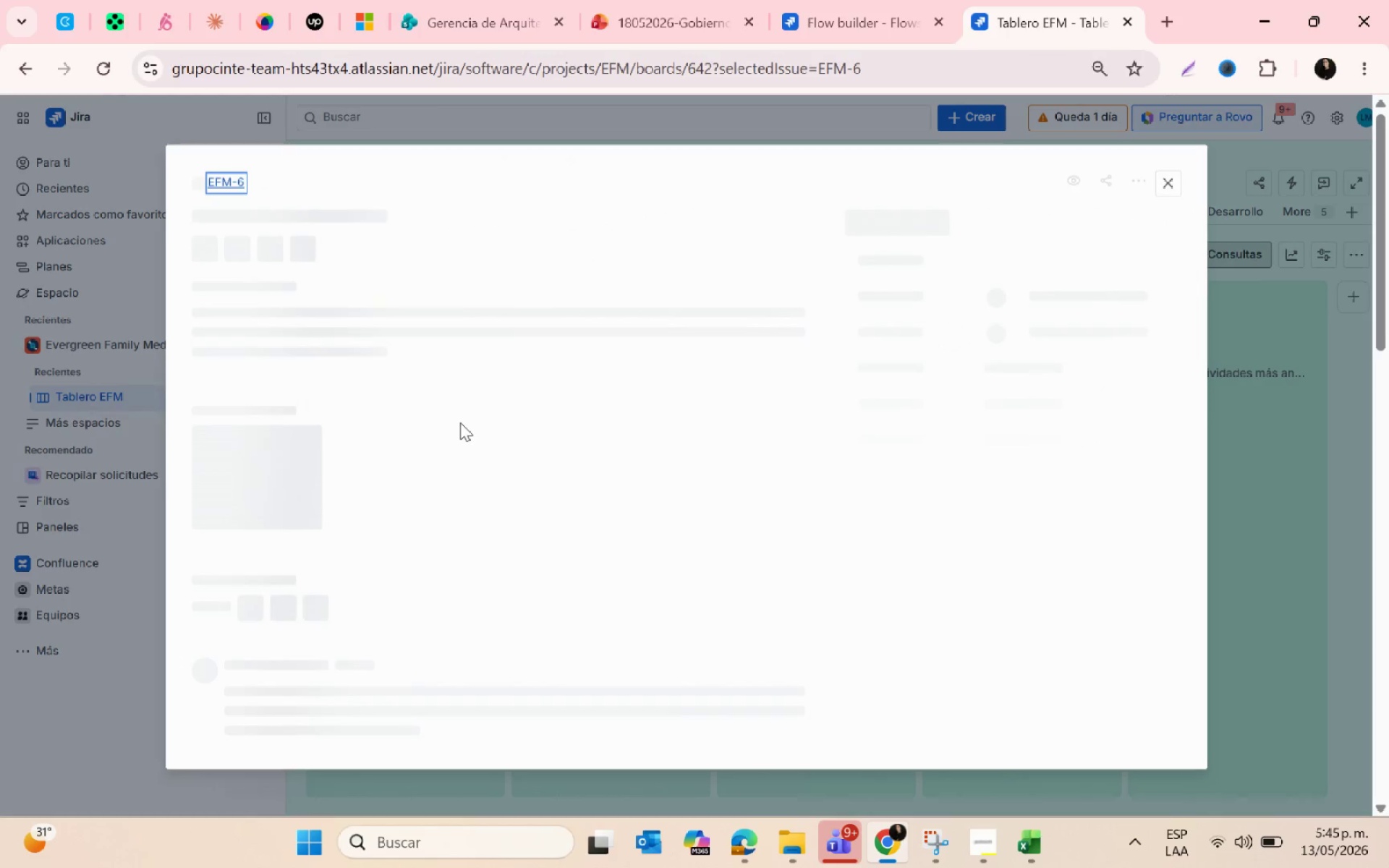 
mouse_move([989, 557])
 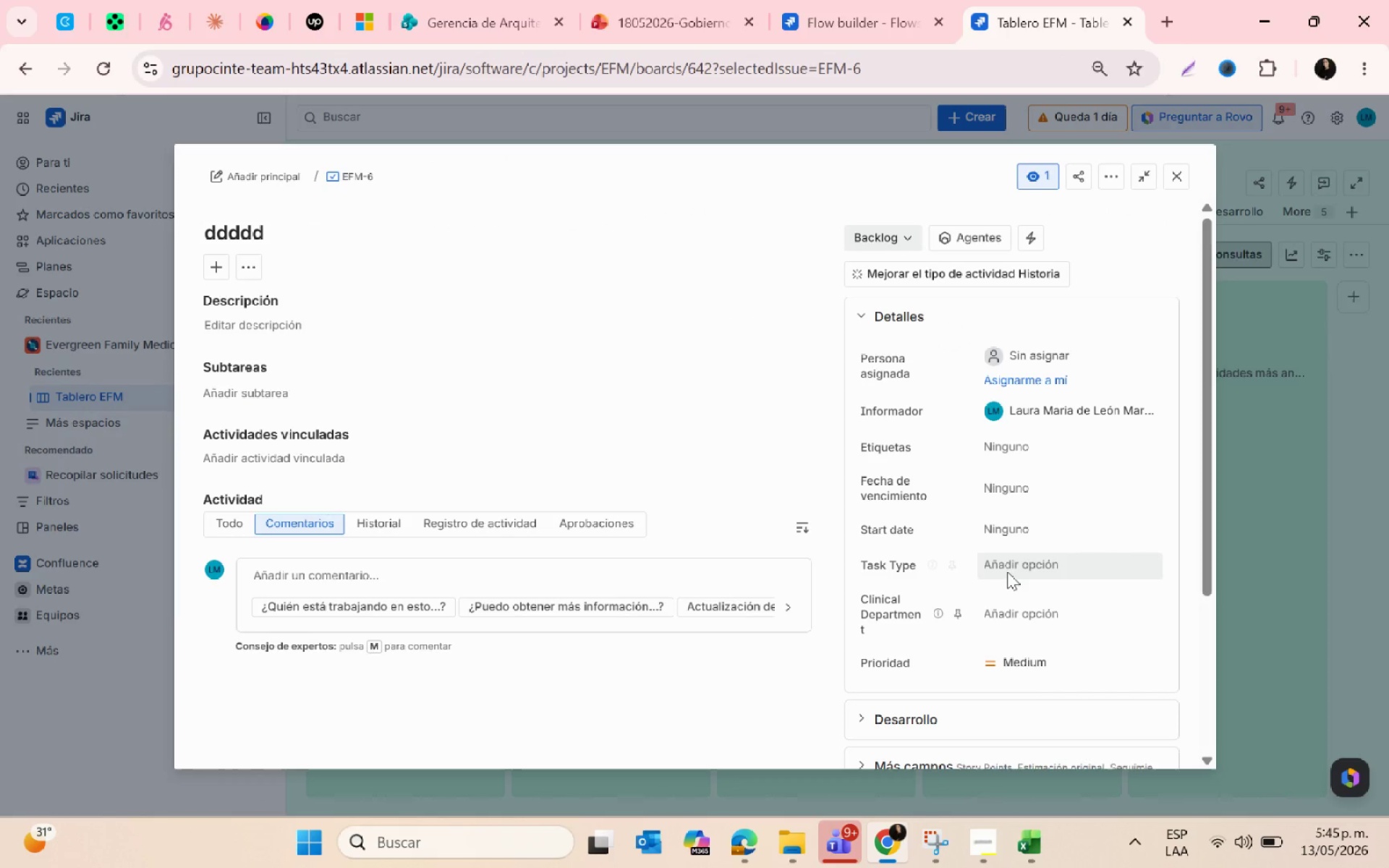 
left_click([1007, 571])
 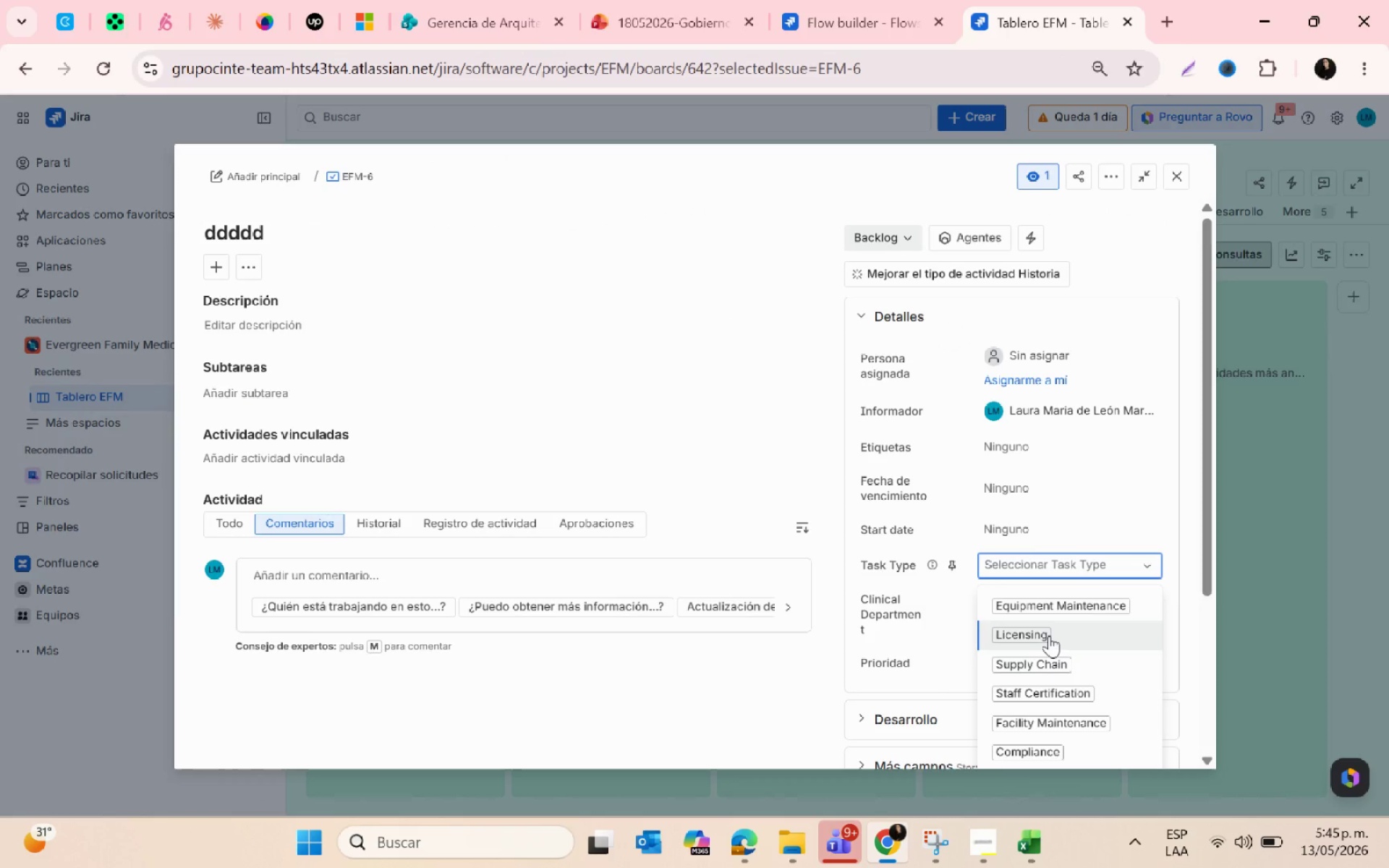 
left_click([1049, 635])
 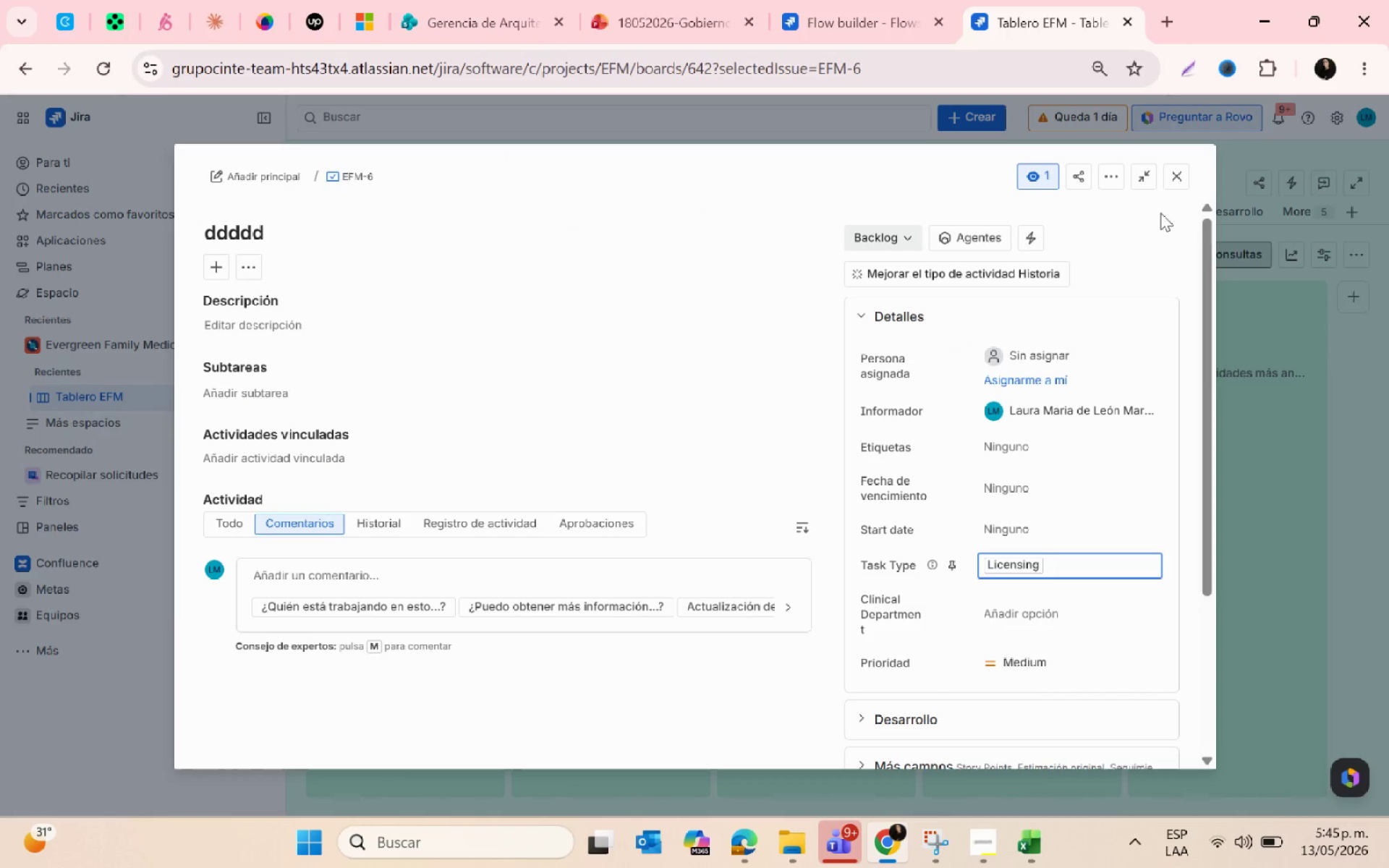 
left_click([1170, 176])
 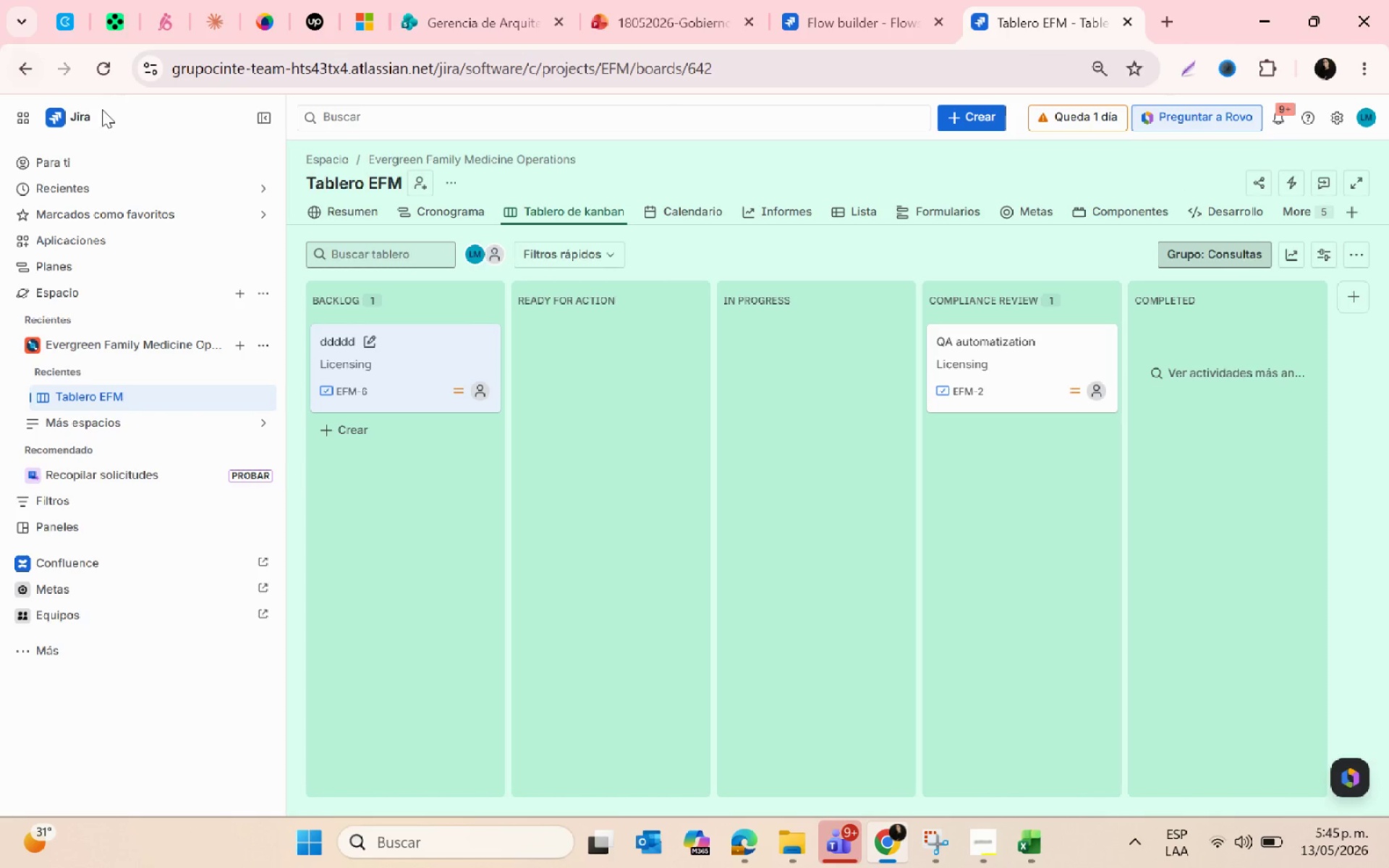 
left_click([87, 57])
 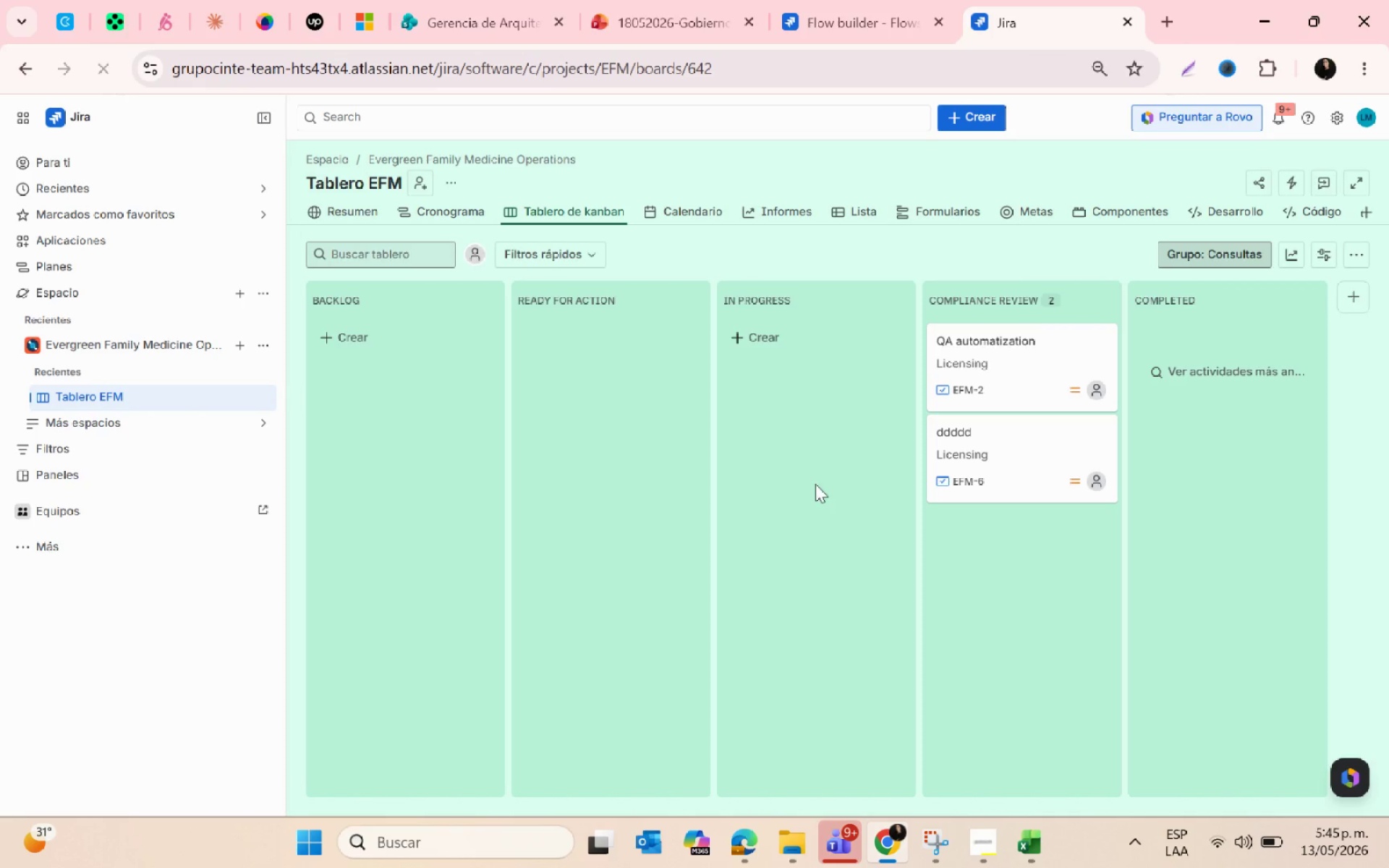 
left_click([878, 0])
 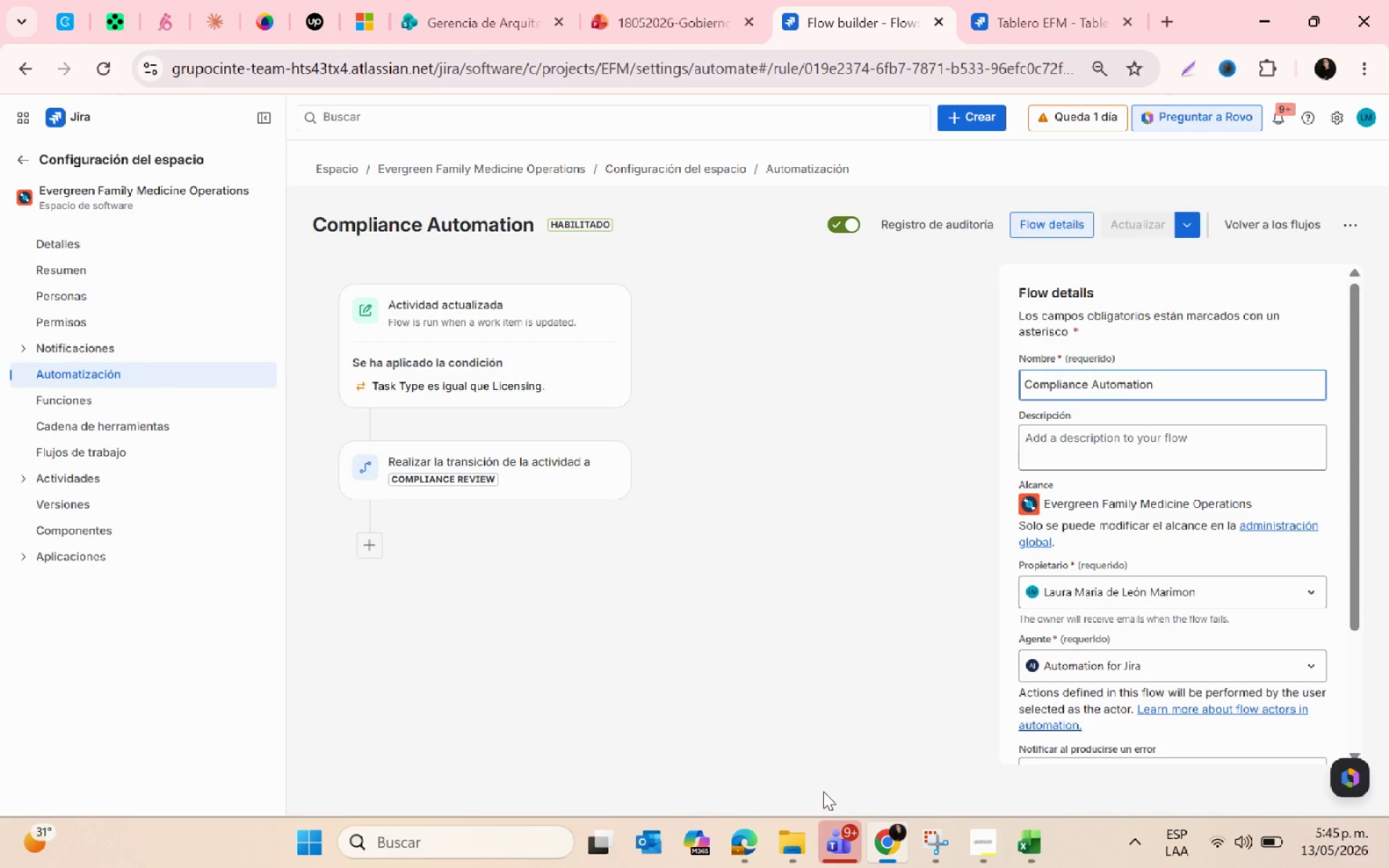 
left_click([778, 838])
 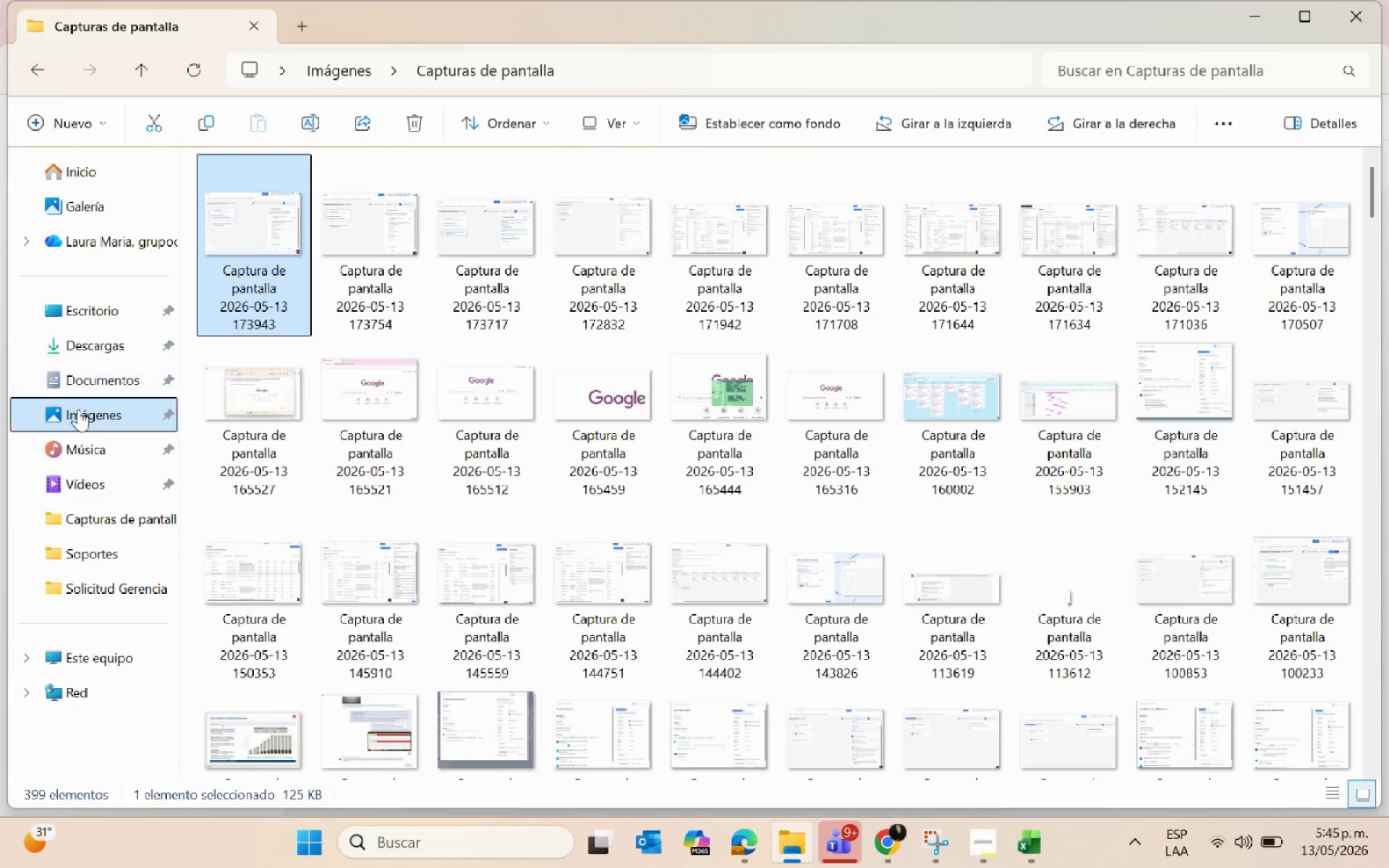 
left_click([80, 422])
 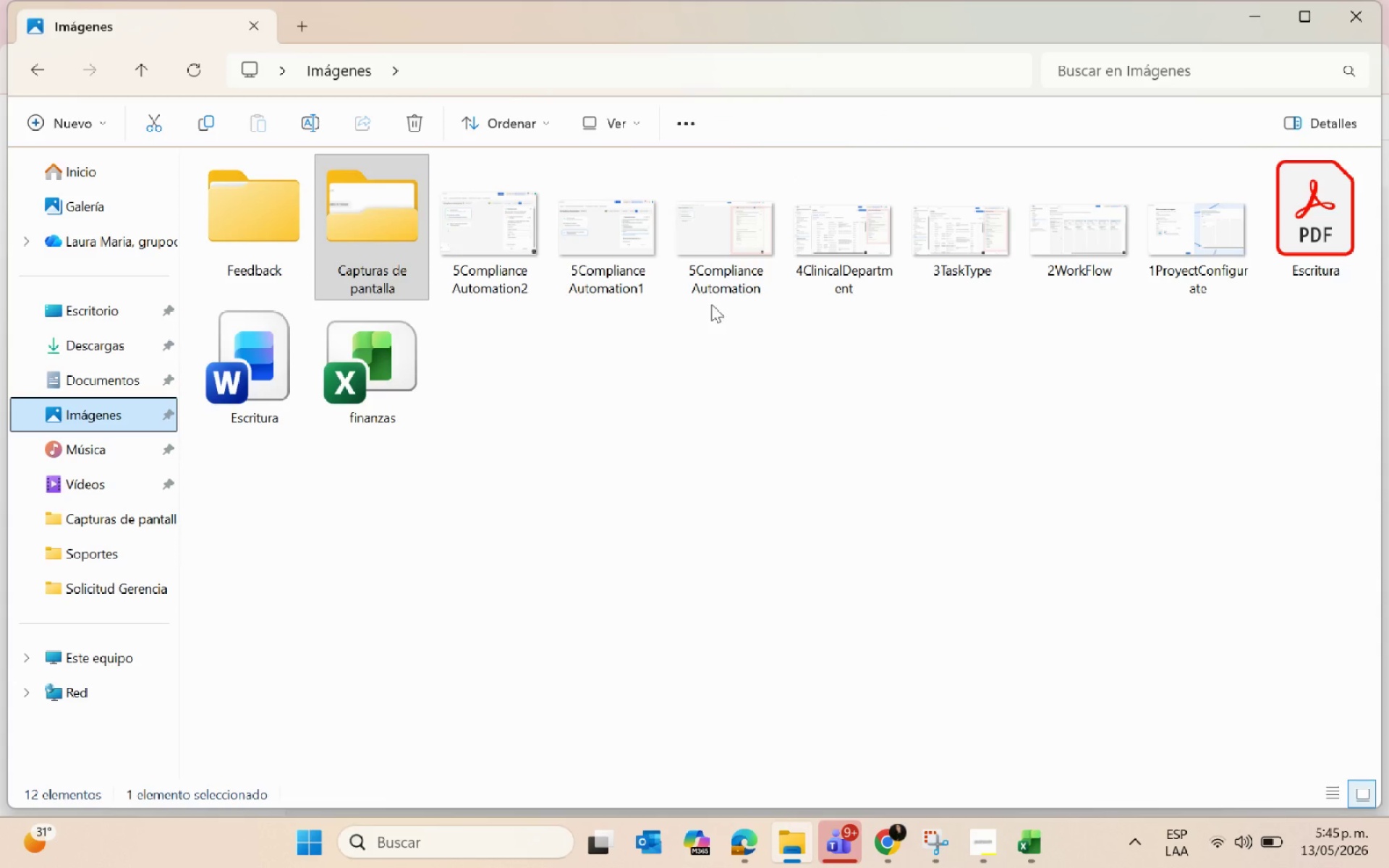 
double_click([607, 259])
 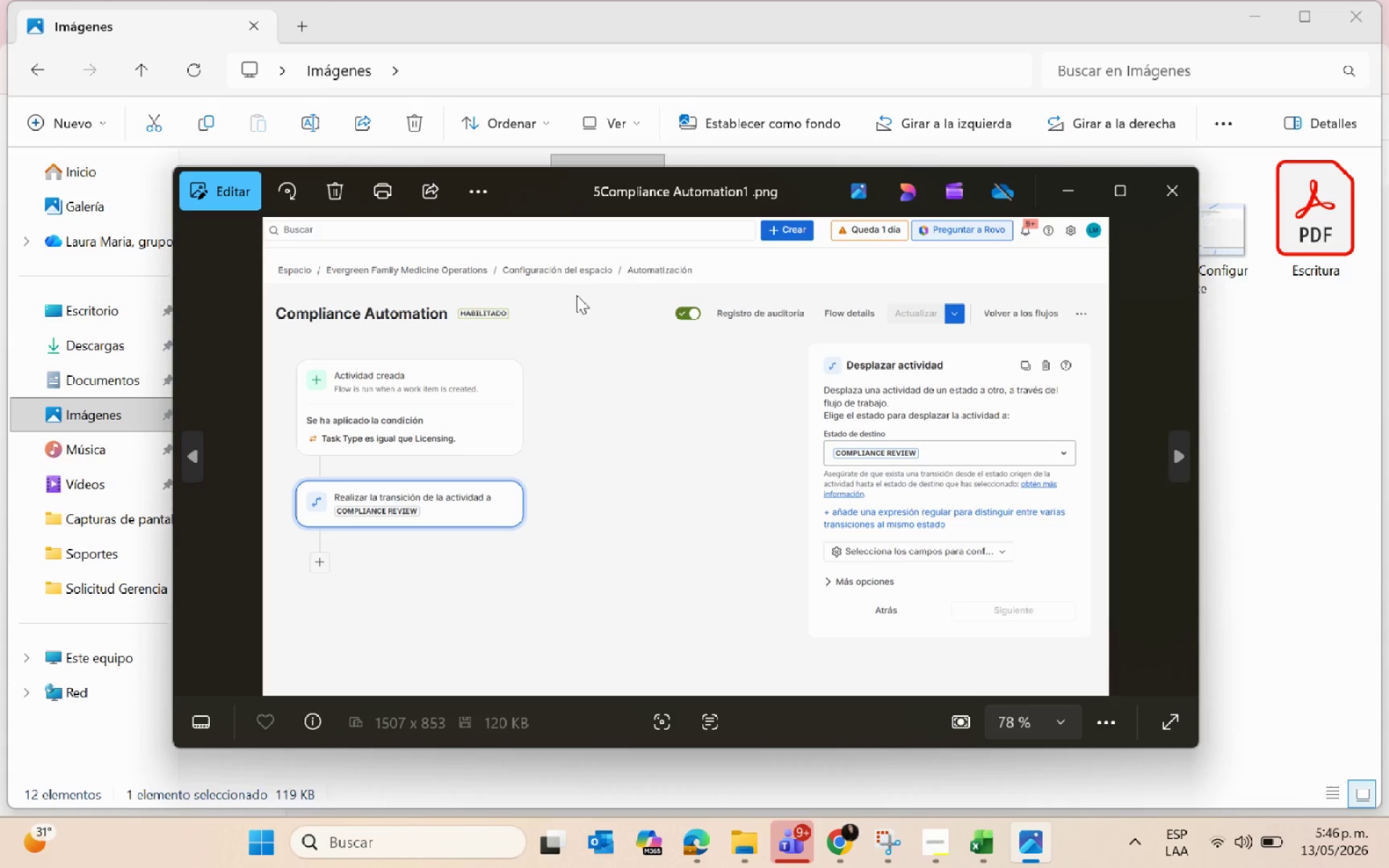 
left_click([1158, 192])
 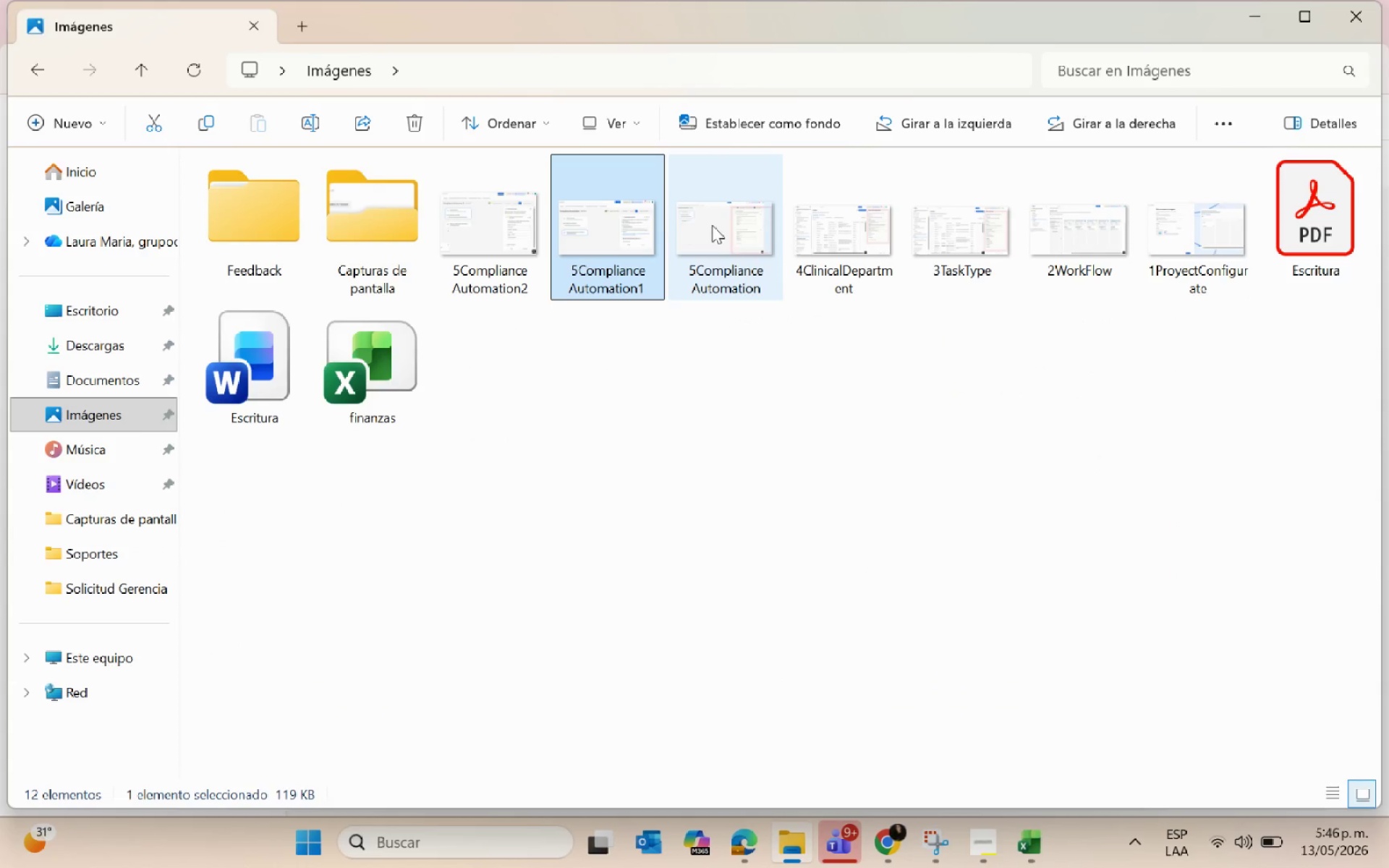 
double_click([712, 225])
 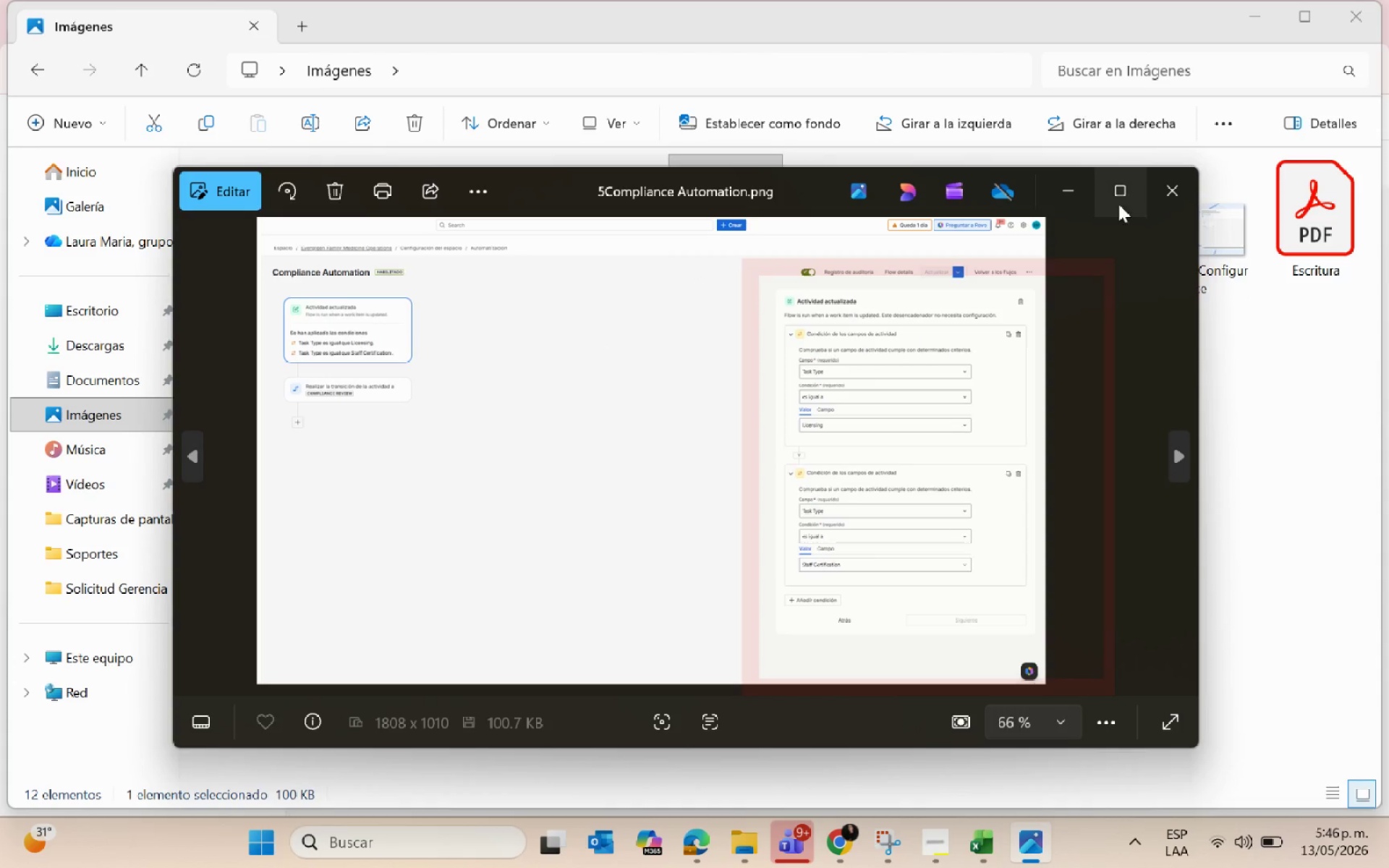 
left_click([1163, 192])
 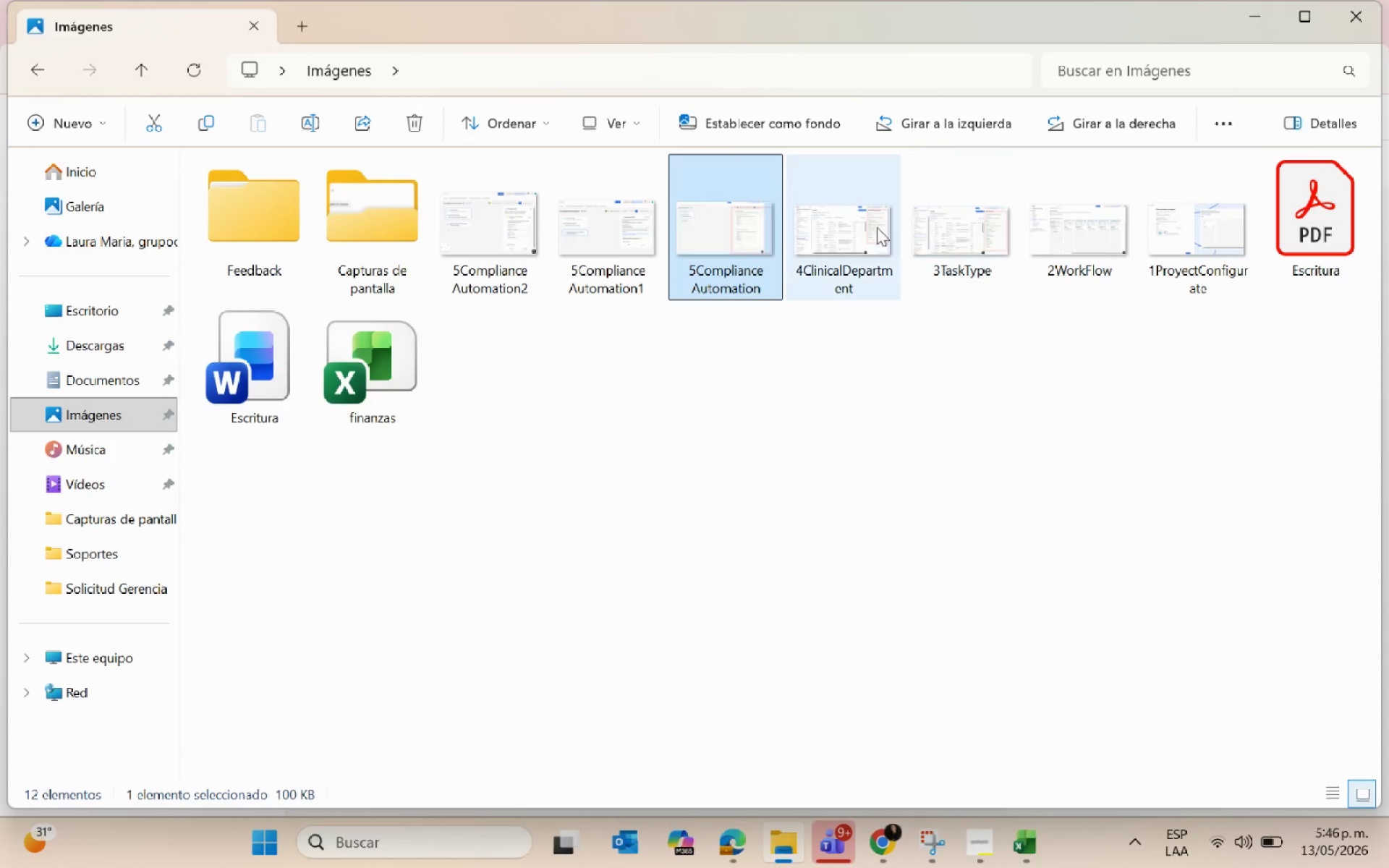 
hold_key(key=ControlLeft, duration=0.92)
double_click([496, 249])
 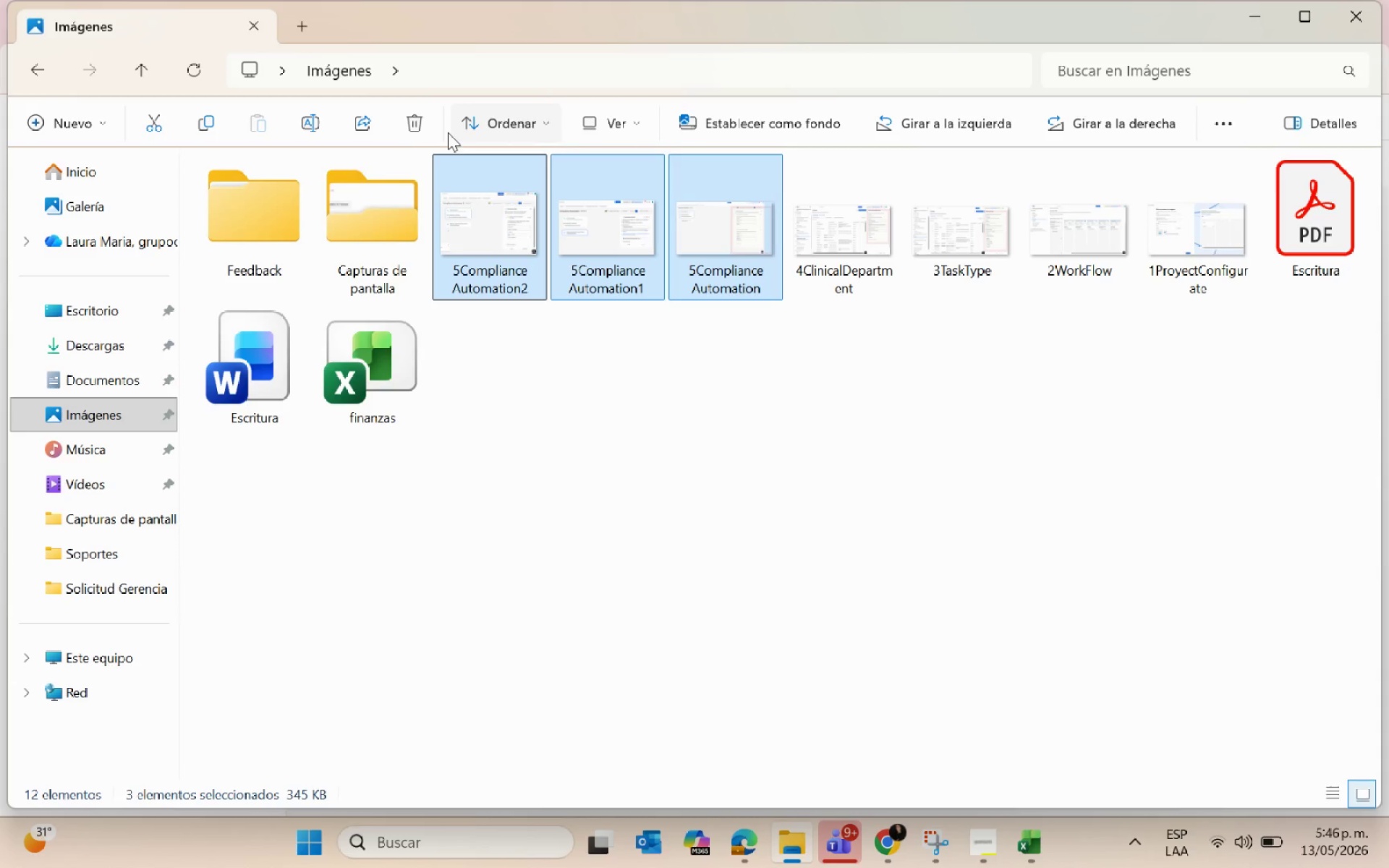 
left_click([415, 126])
 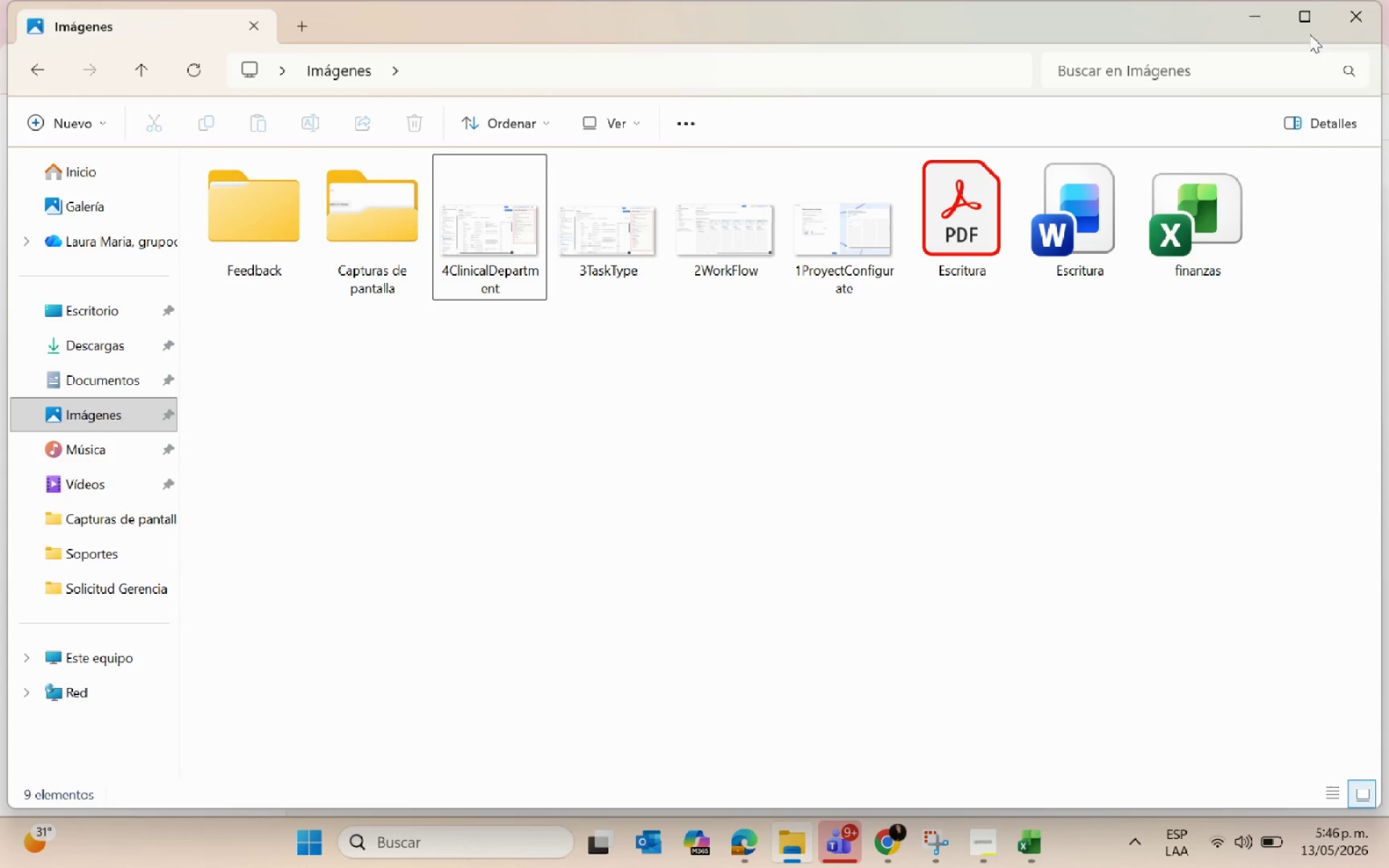 
left_click([1264, 12])
 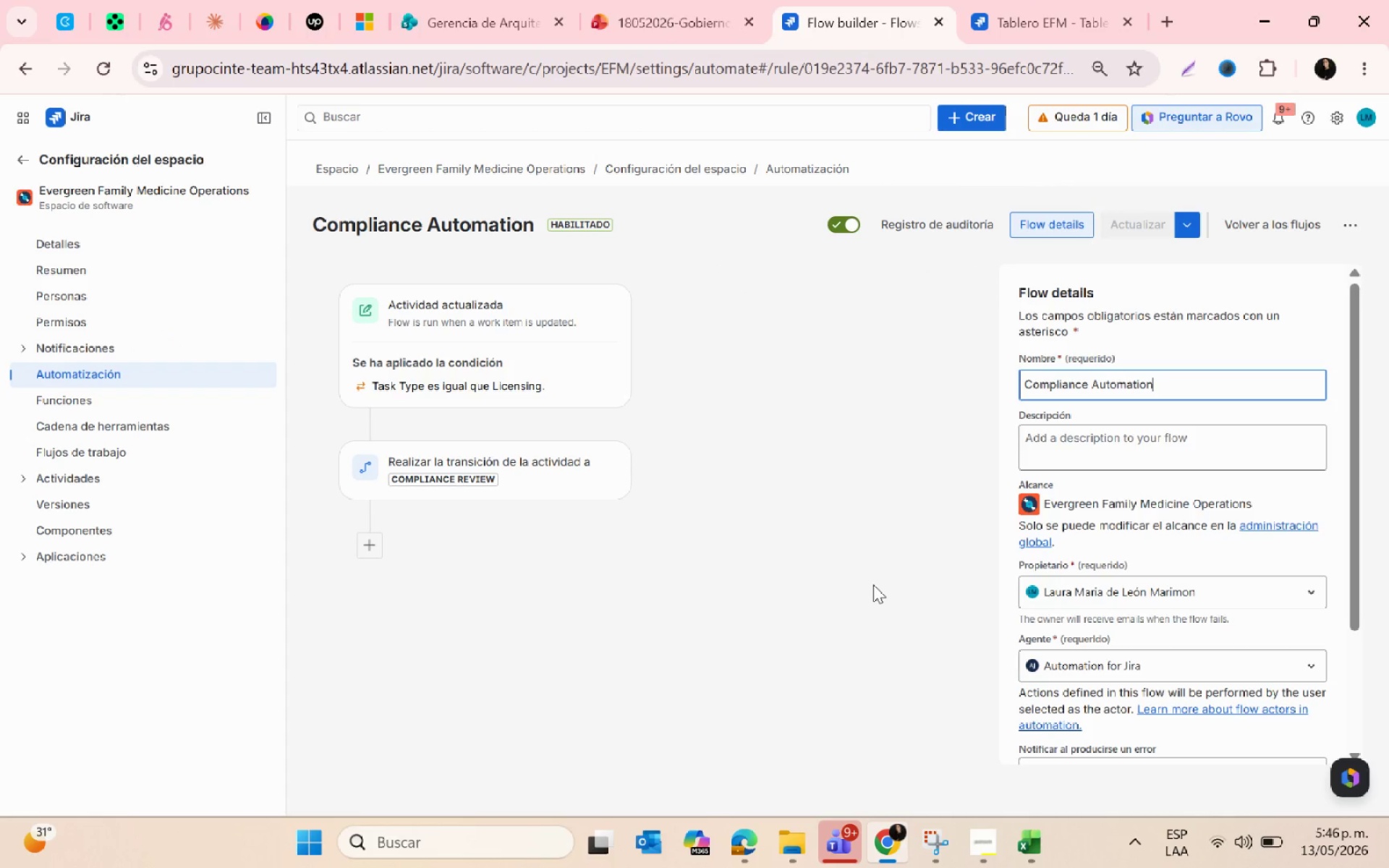 
key(PrintScreen)
 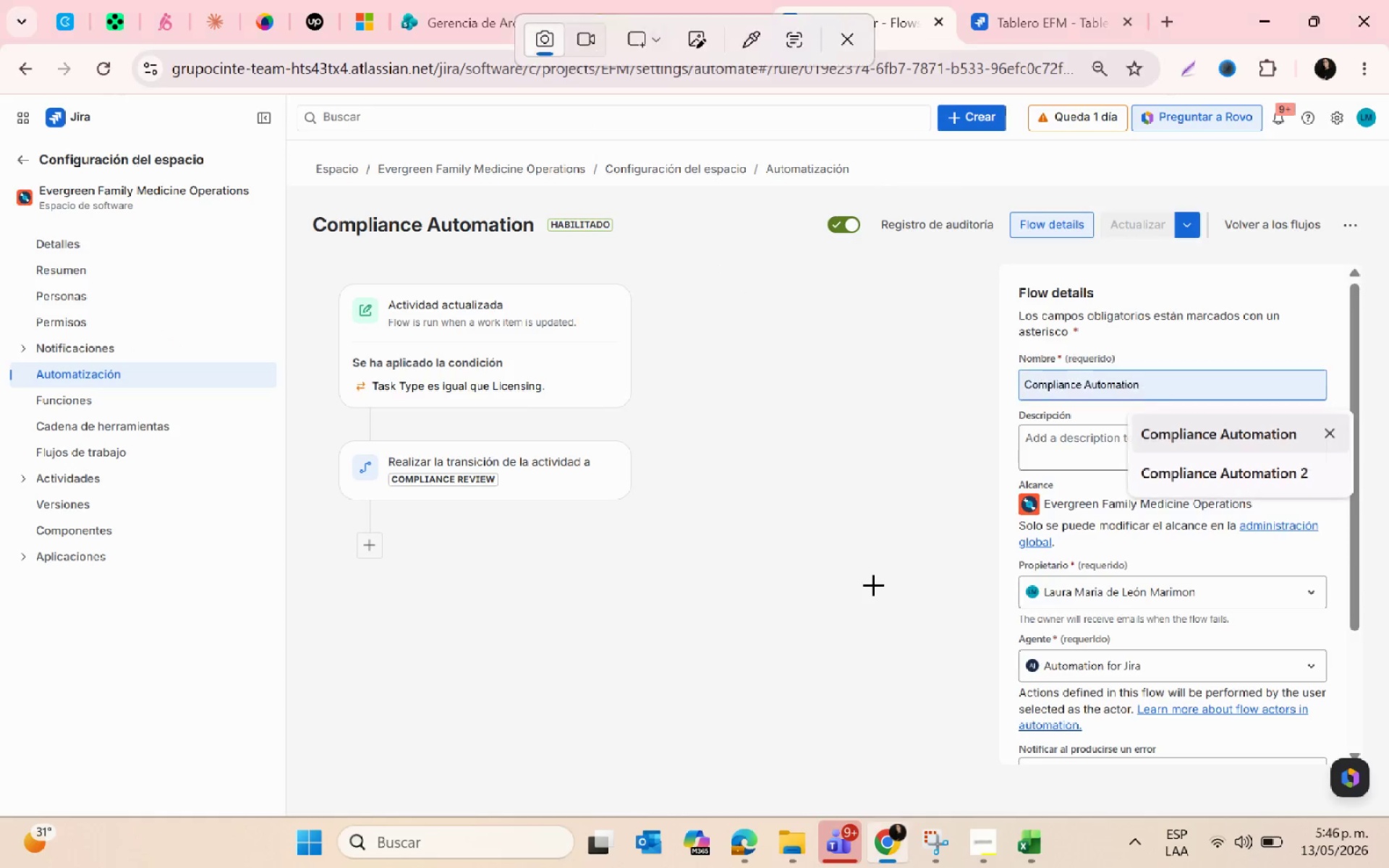 
key(ArrowUp)
 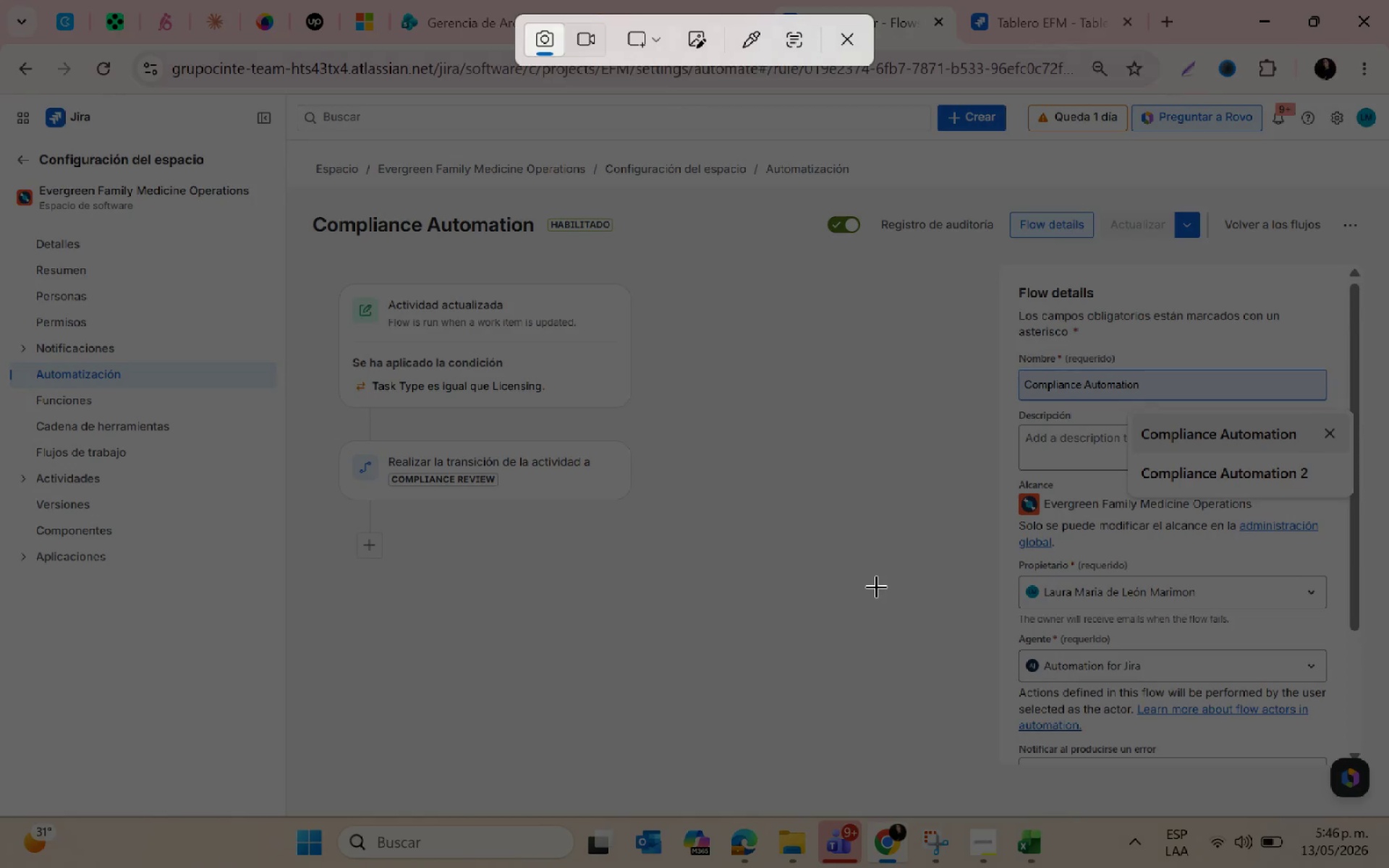 
key(Escape)
 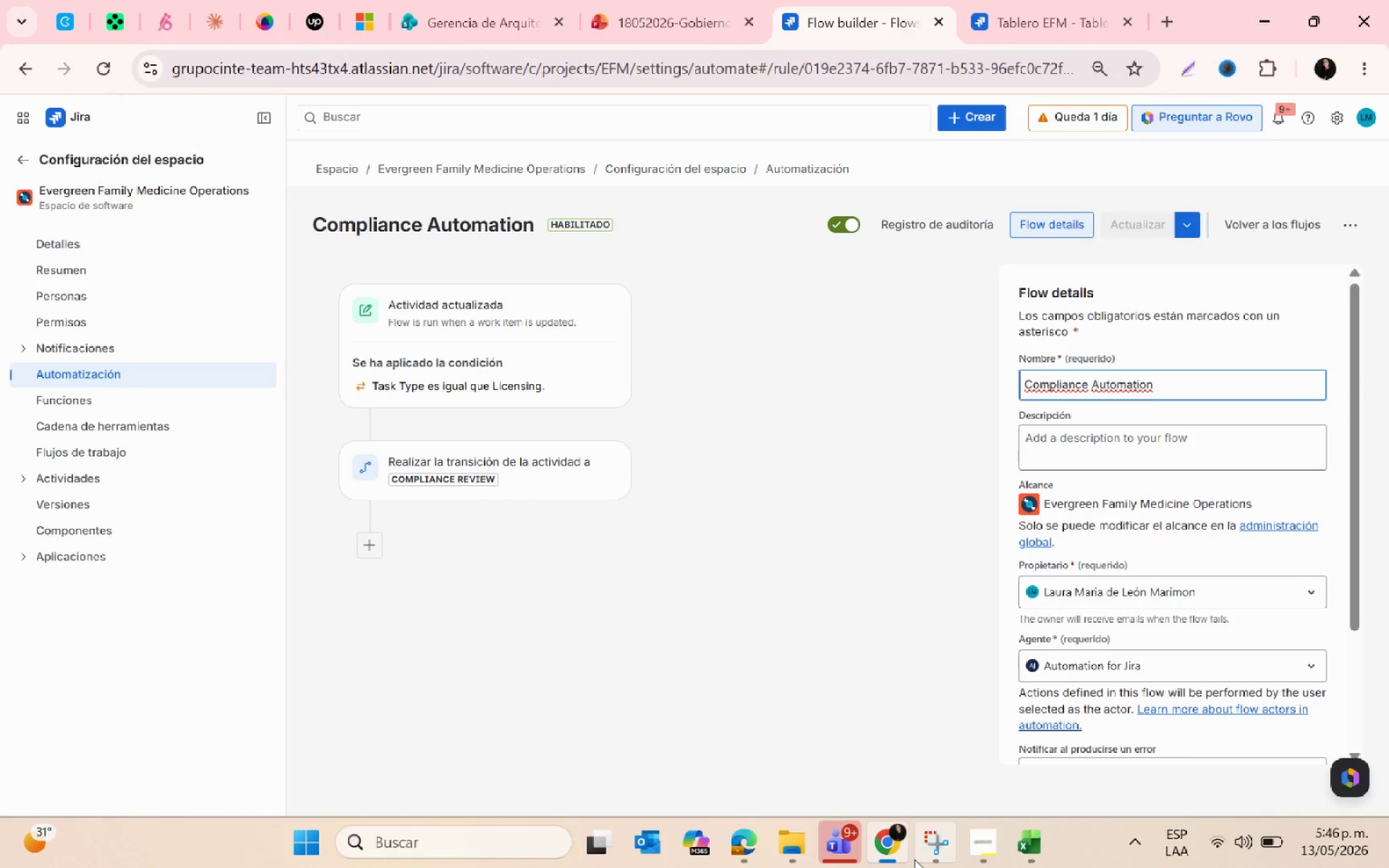 
left_click([937, 858])
 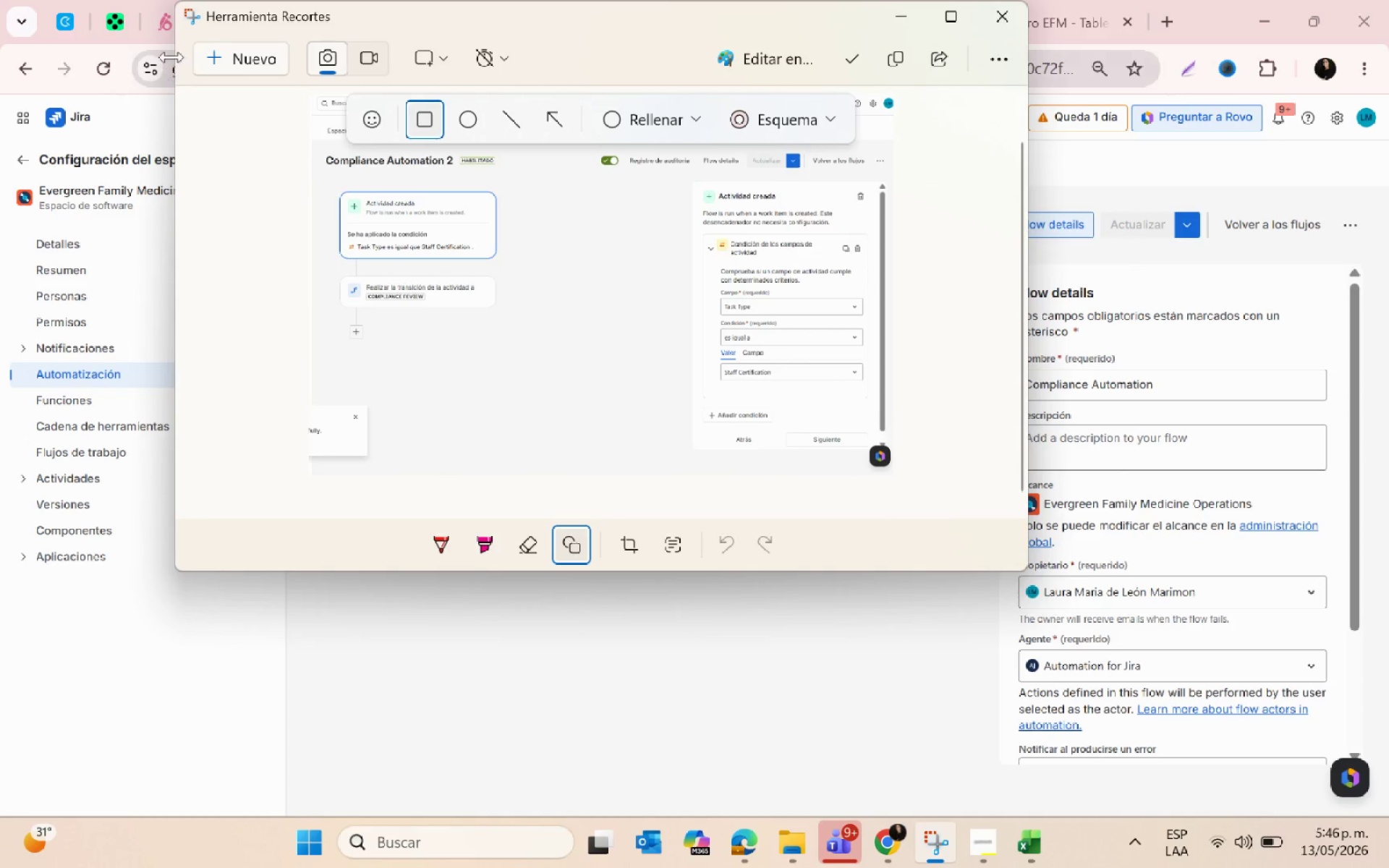 
left_click([225, 51])
 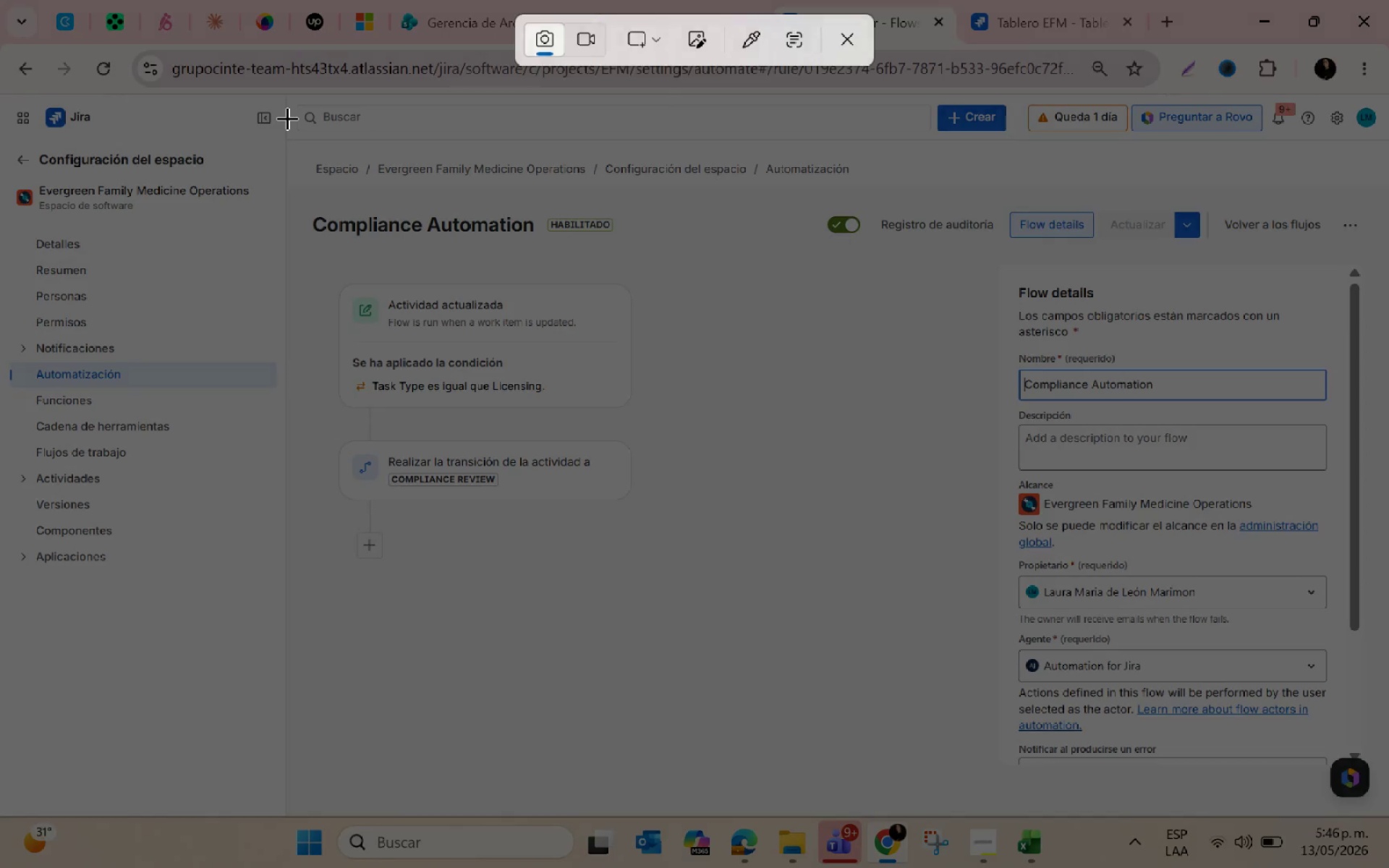 
left_click_drag(start_coordinate=[288, 109], to_coordinate=[1361, 801])
 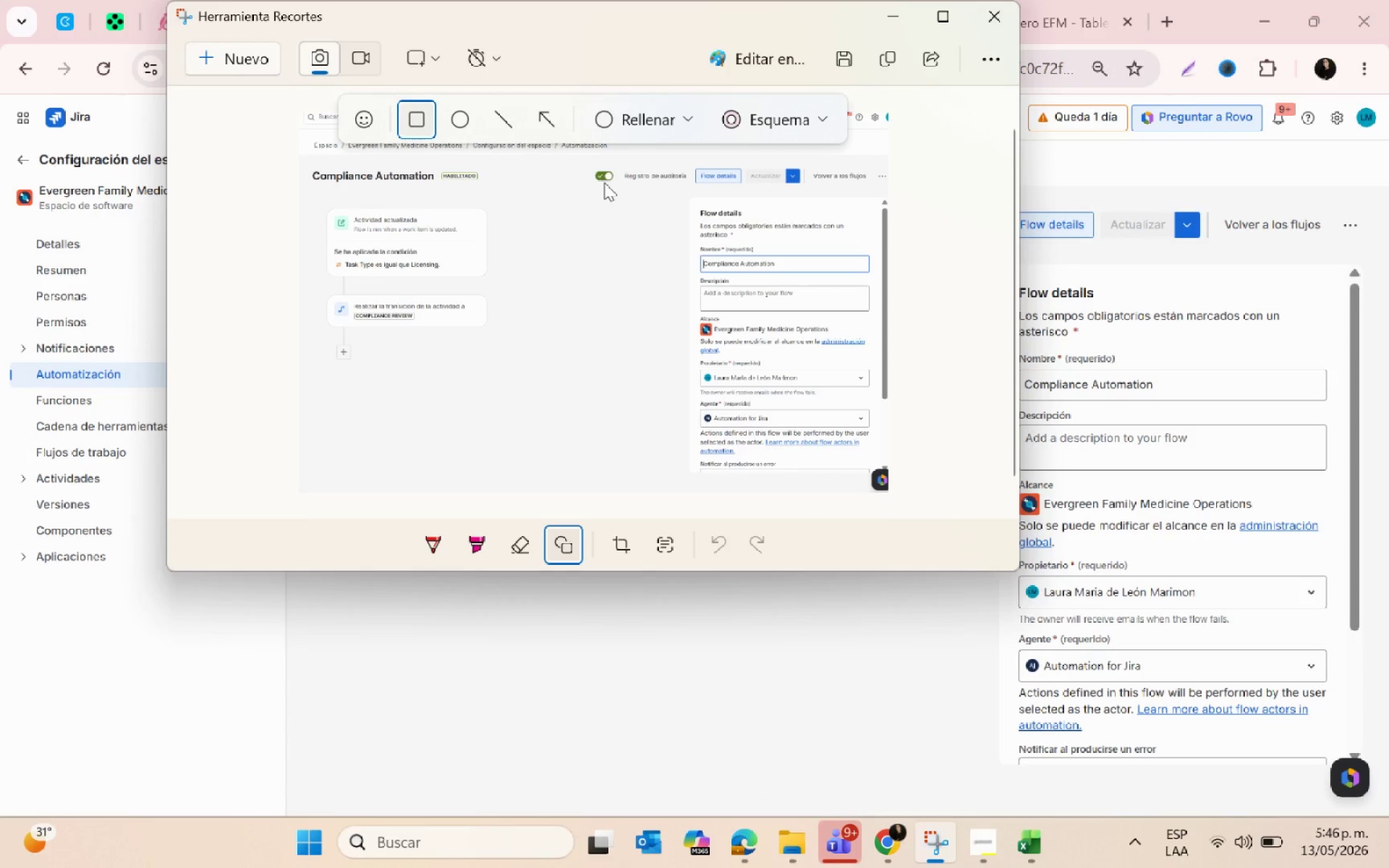 
wait(5.43)
 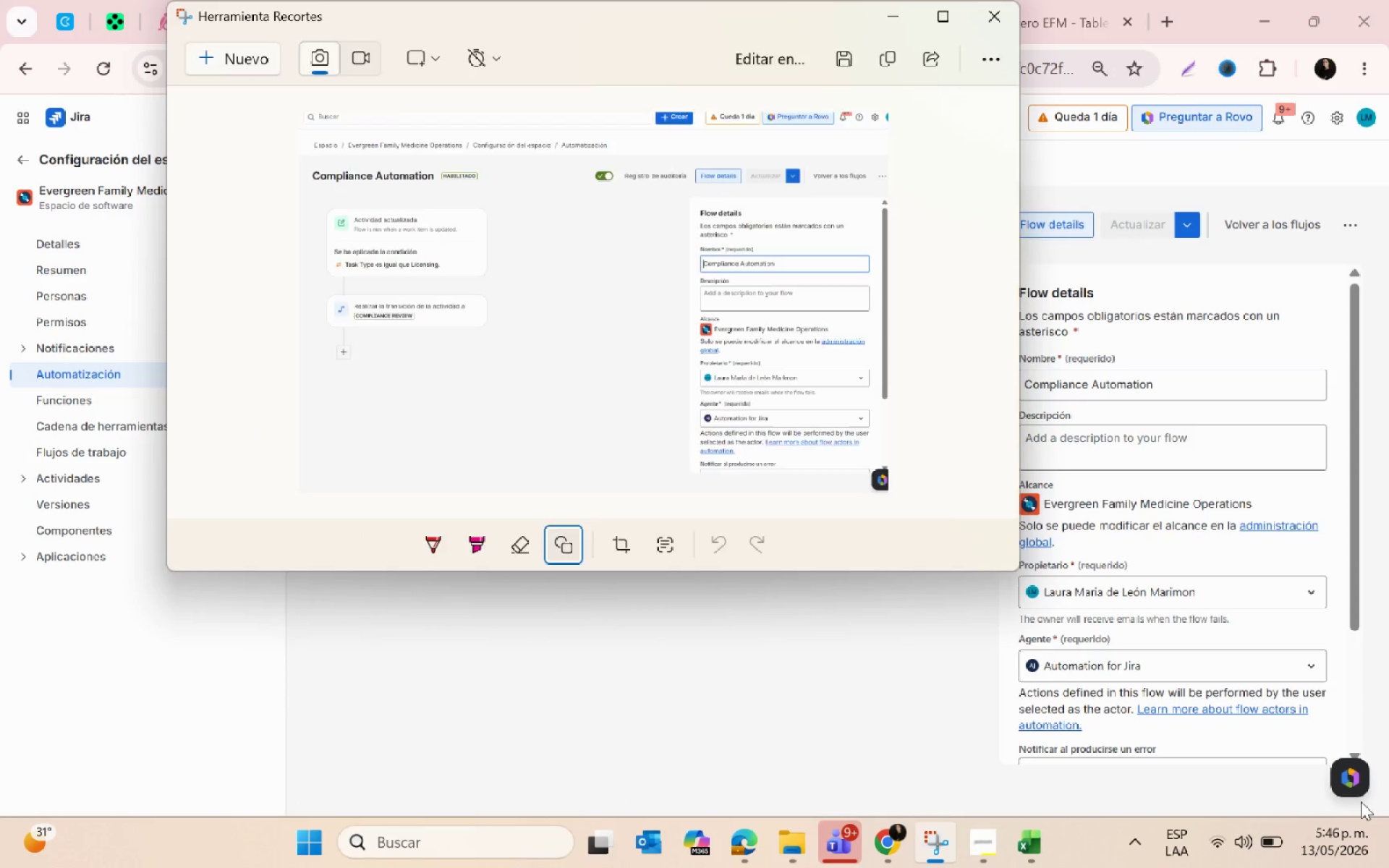 
mouse_move([837, 62])
 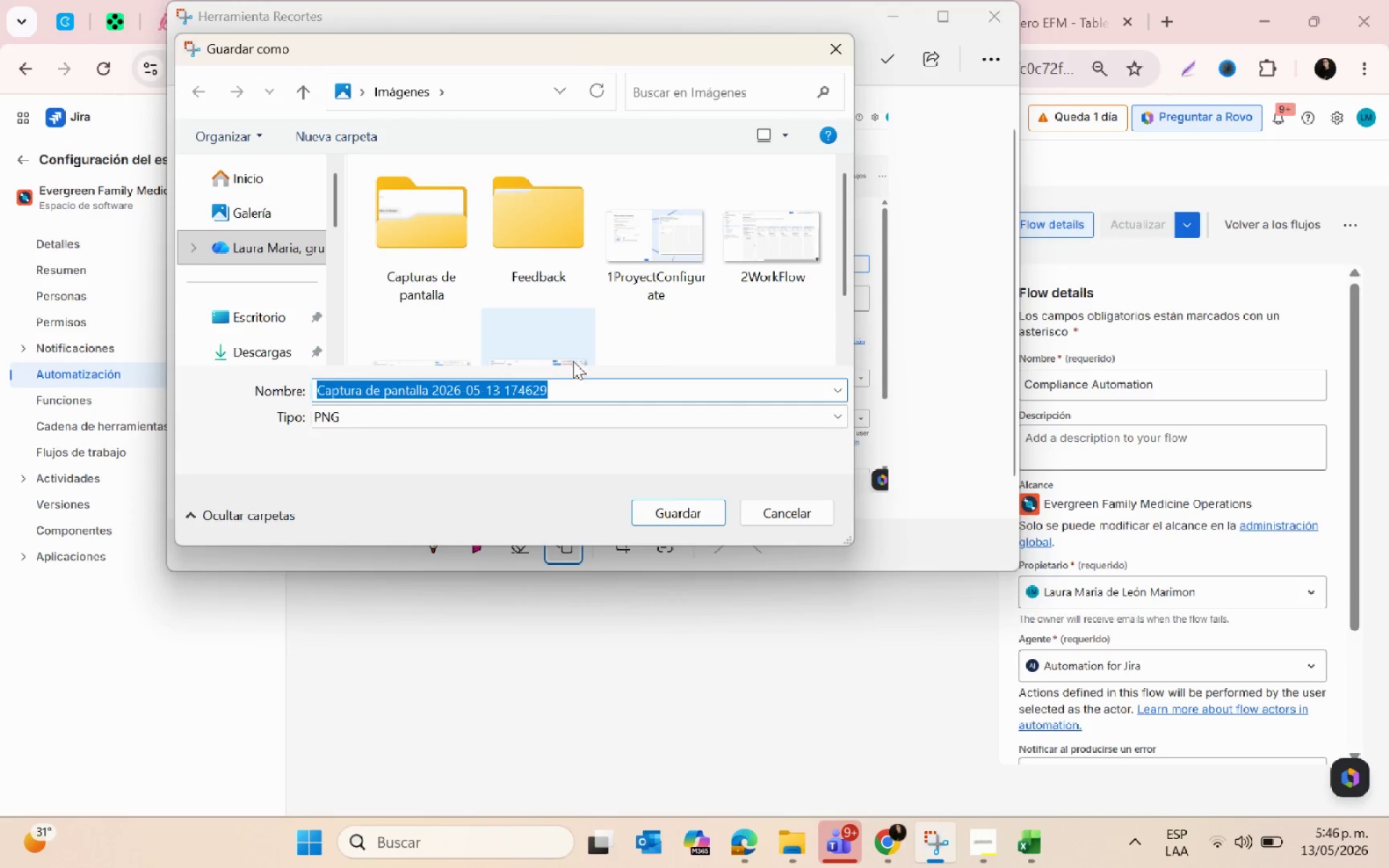 
scroll: coordinate [587, 343], scroll_direction: down, amount: 3.0
 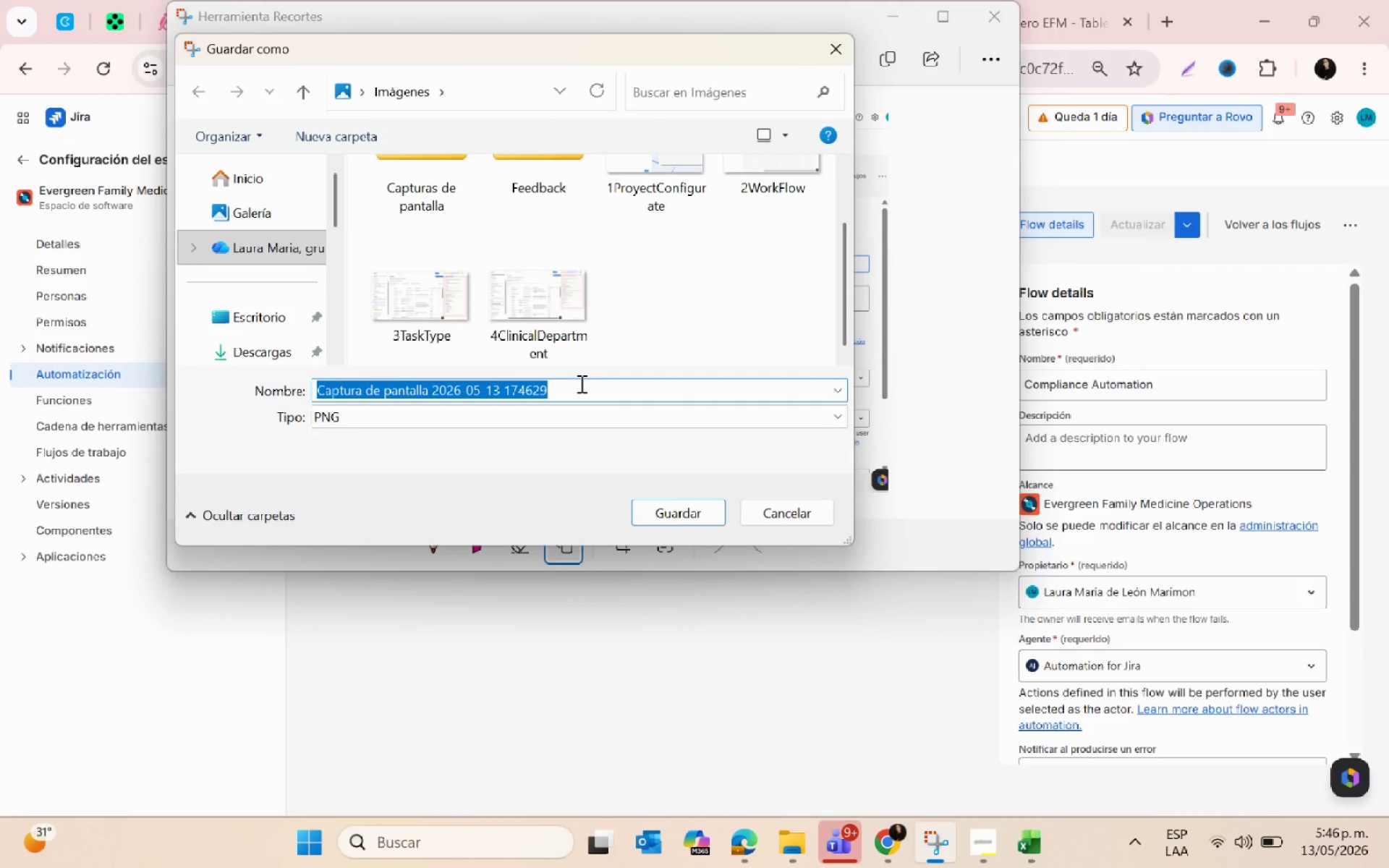 
key(5)
 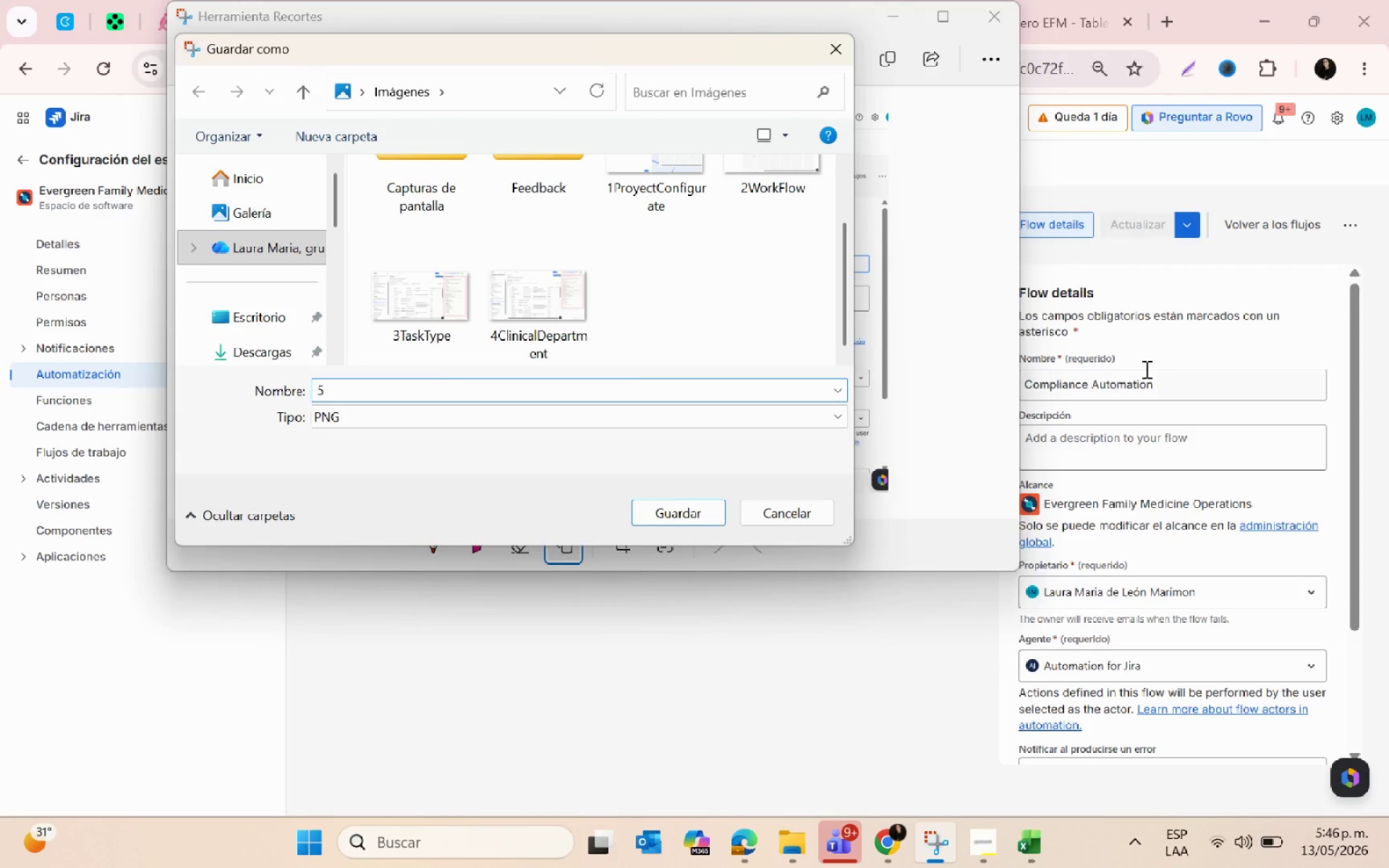 
left_click([1170, 373])
 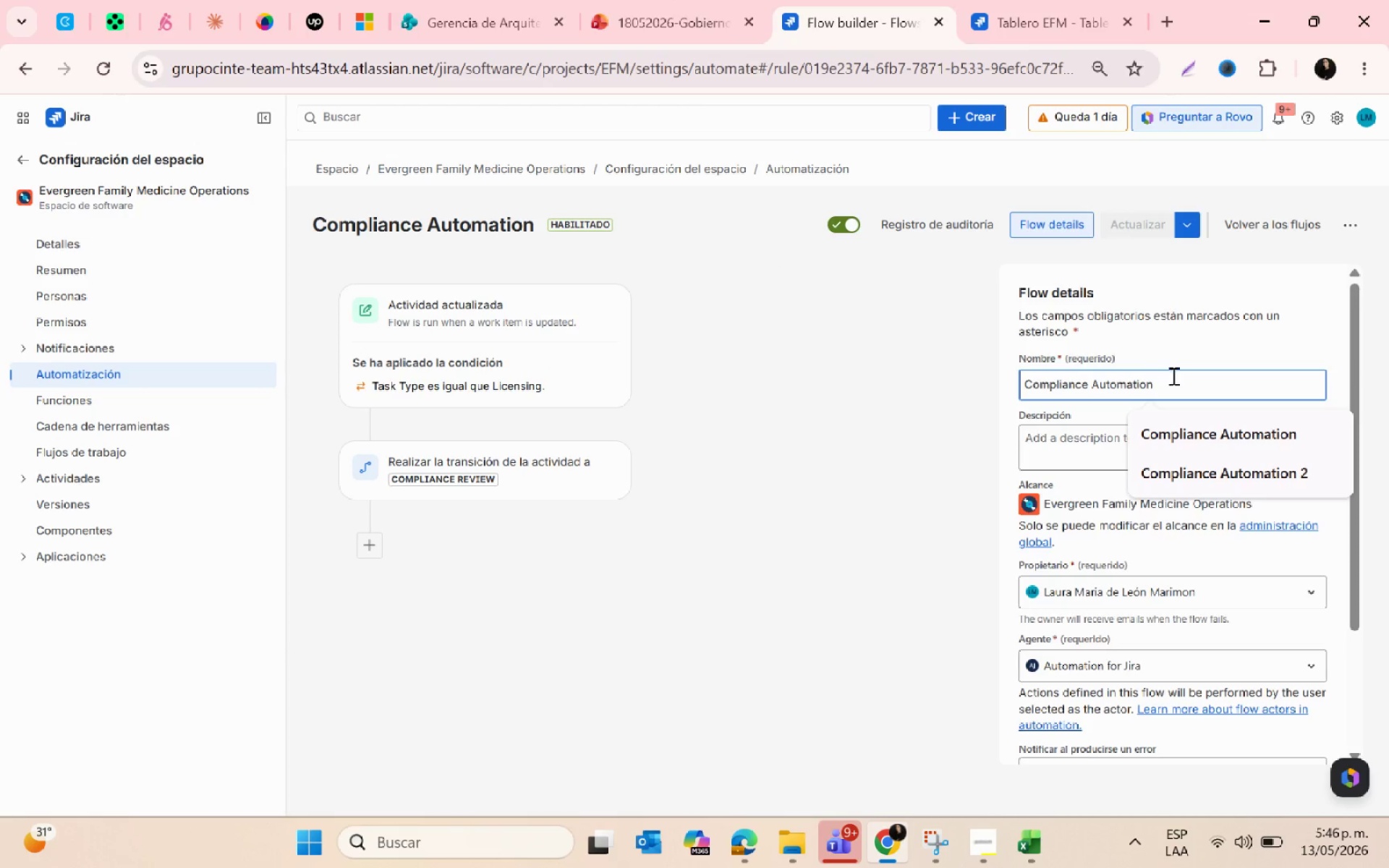 
left_click_drag(start_coordinate=[1174, 378], to_coordinate=[980, 378])
 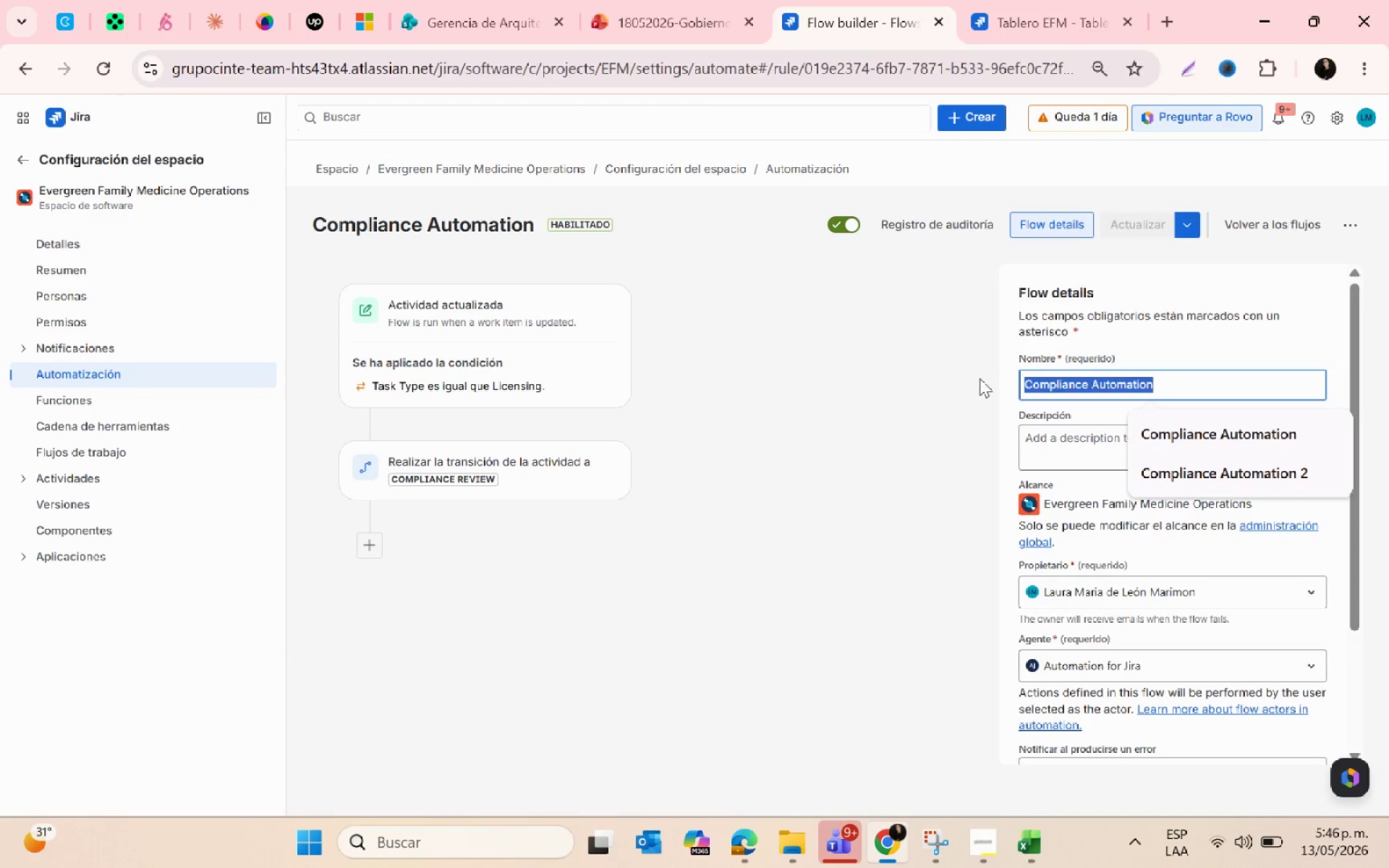 
key(Control+C)
 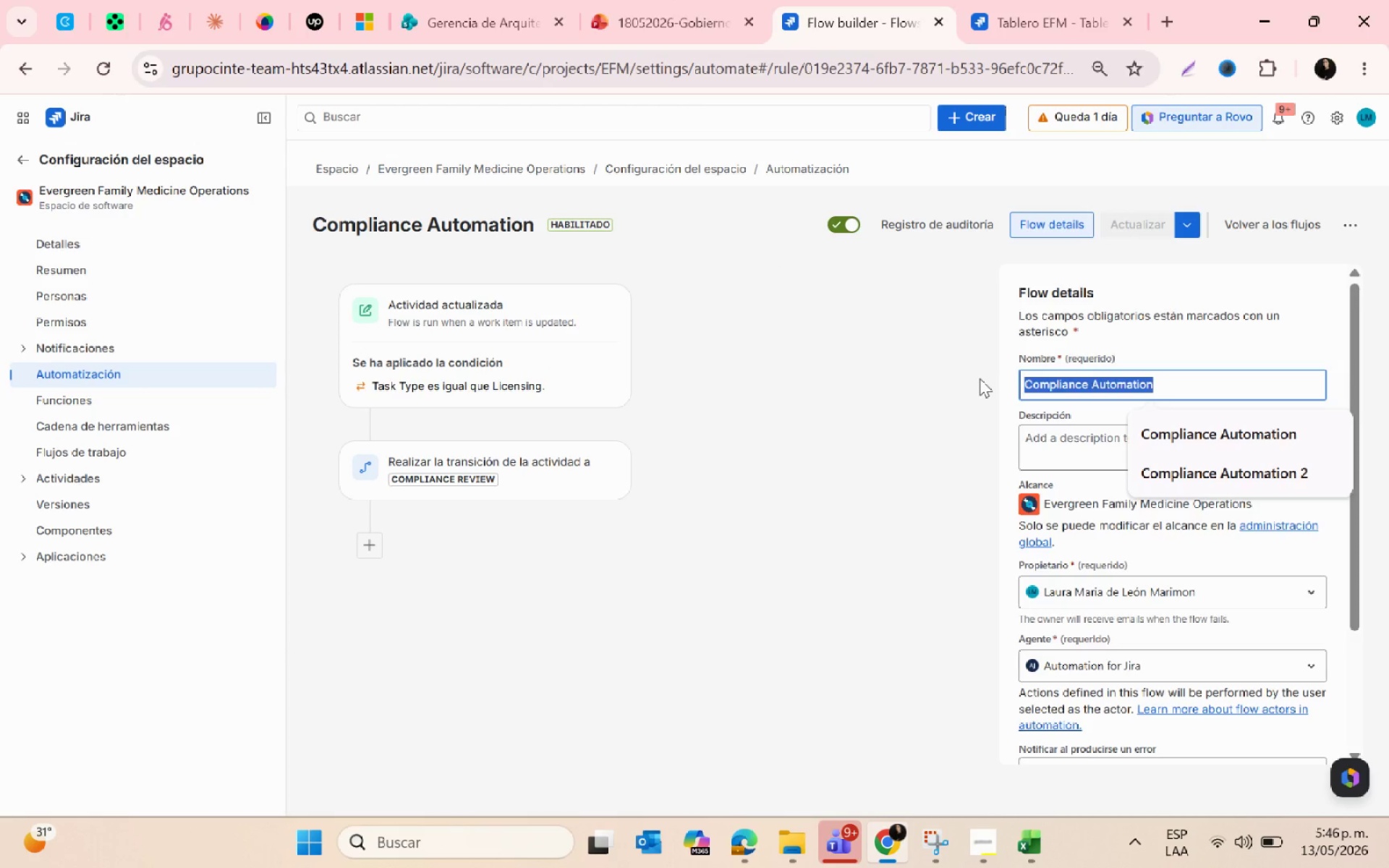 
key(Alt+AltLeft)
 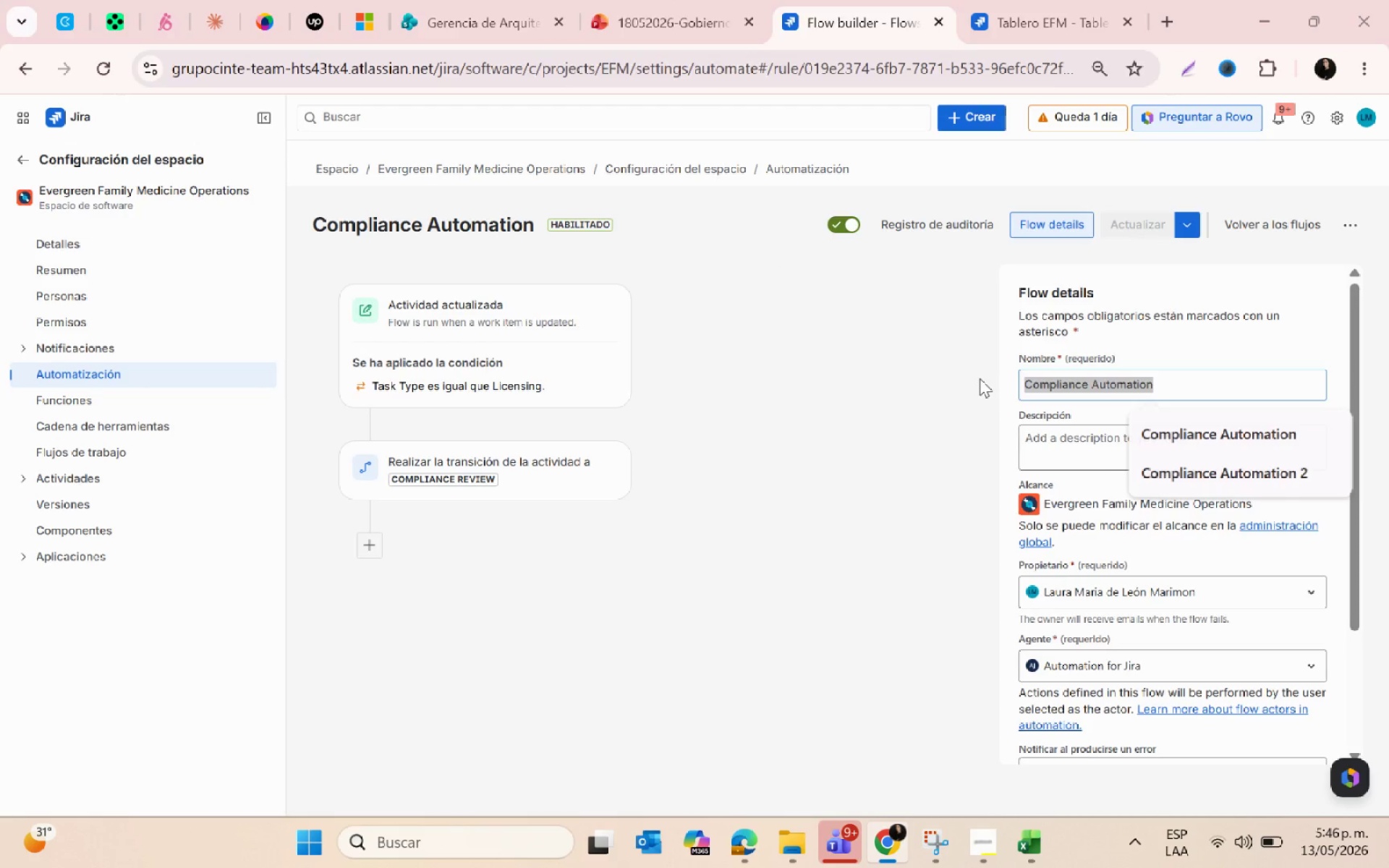 
key(Alt+Tab)
 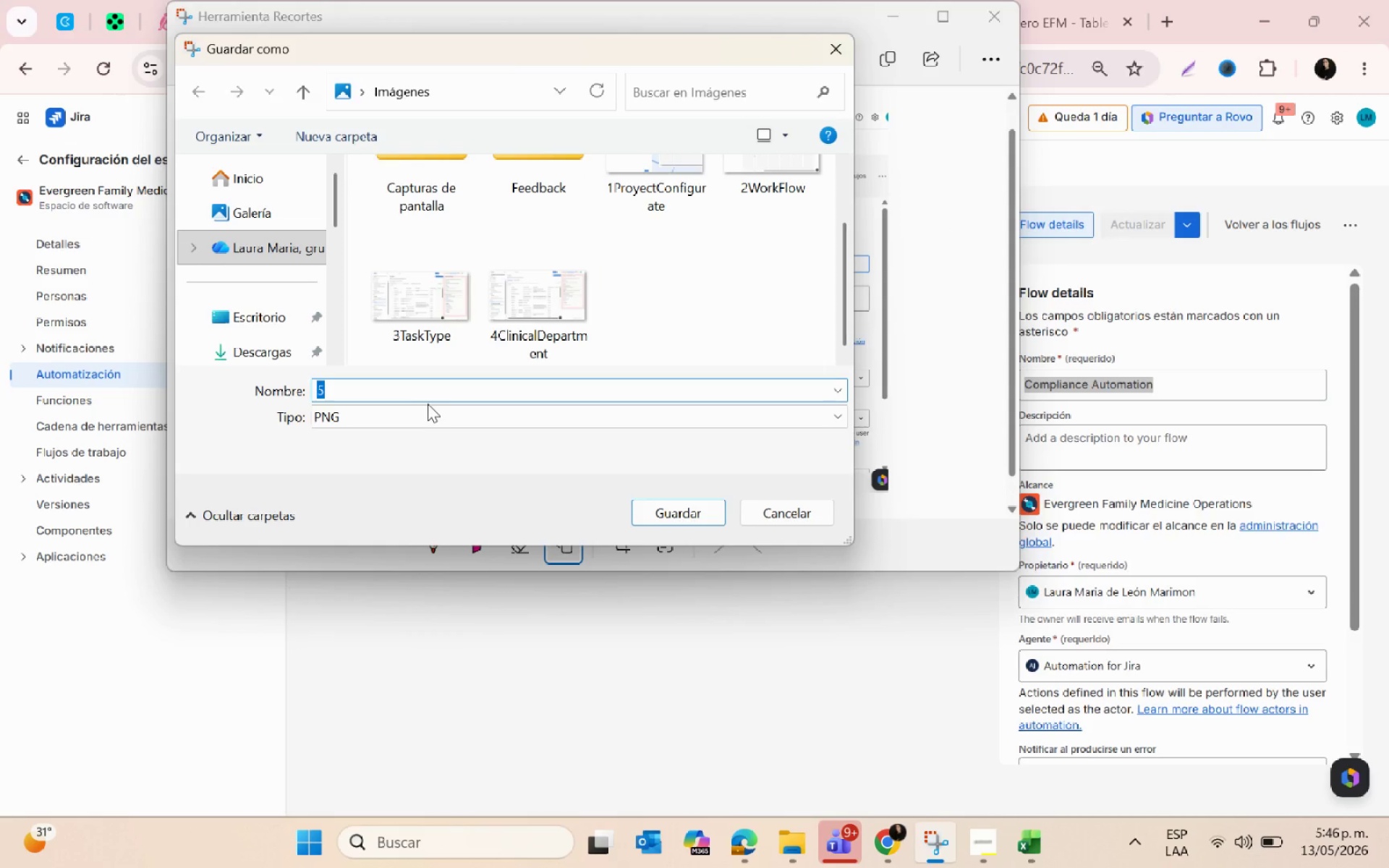 
left_click([404, 396])
 